 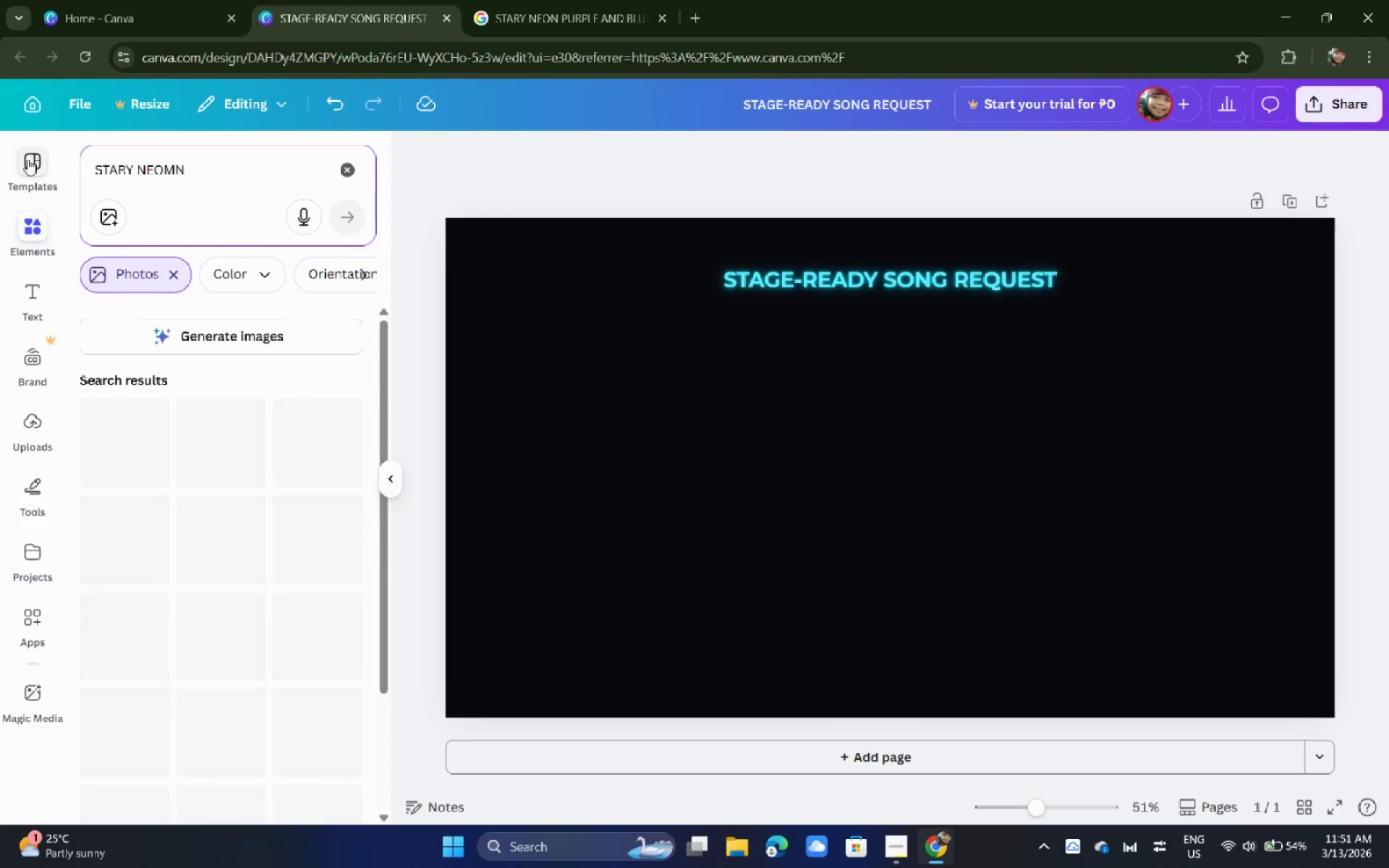 
left_click([211, 178])
 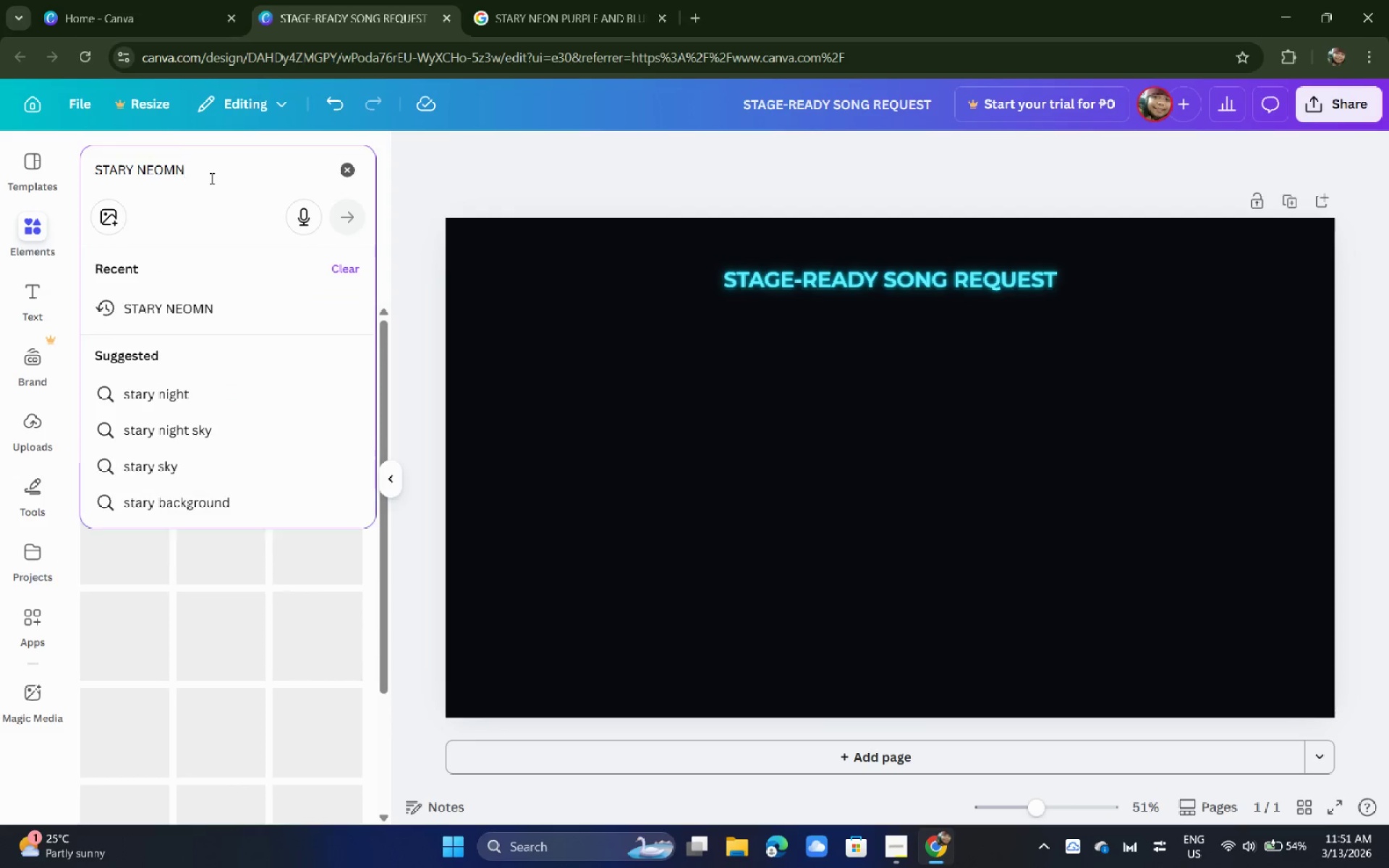 
key(Backspace)
 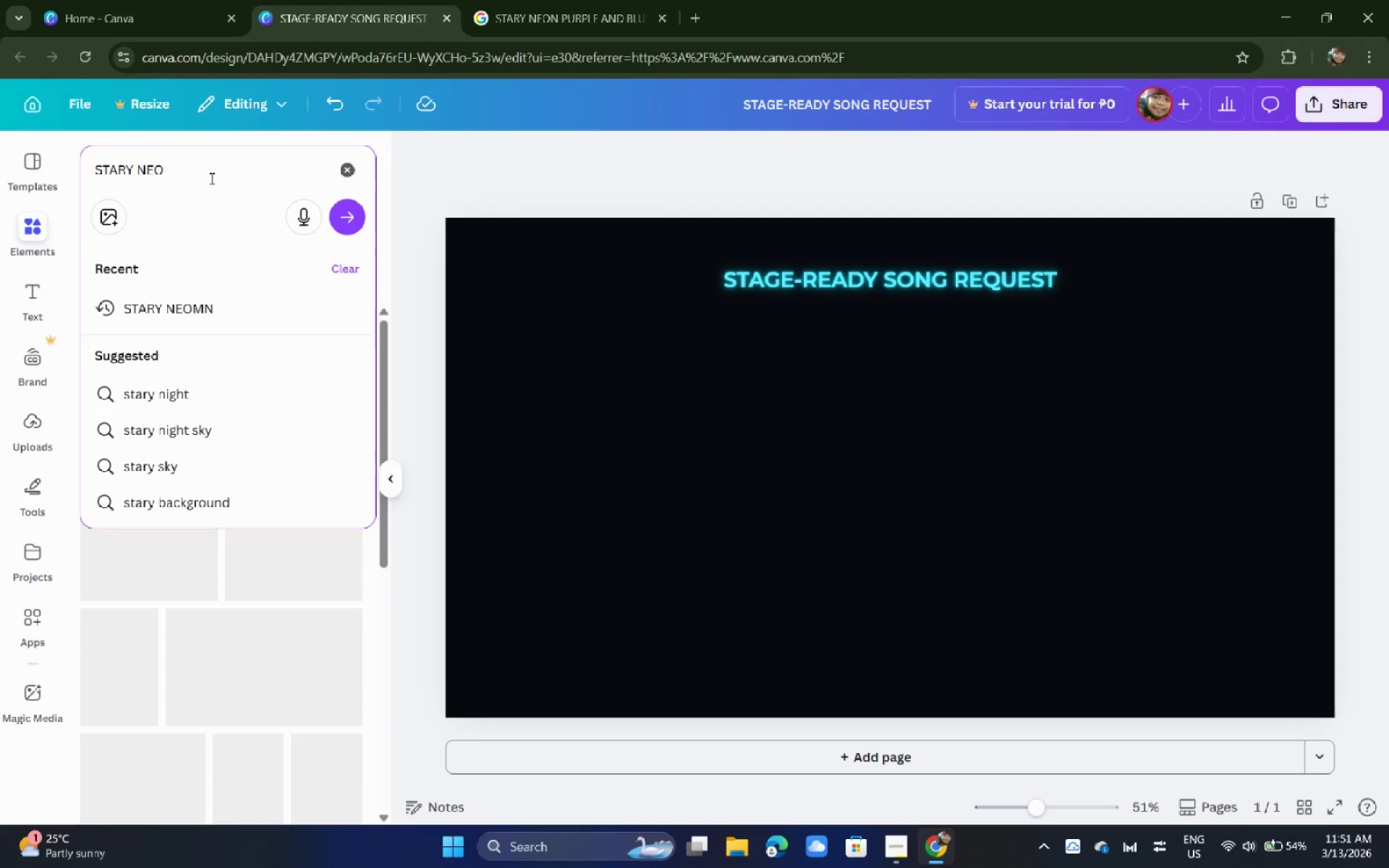 
key(Backspace)
 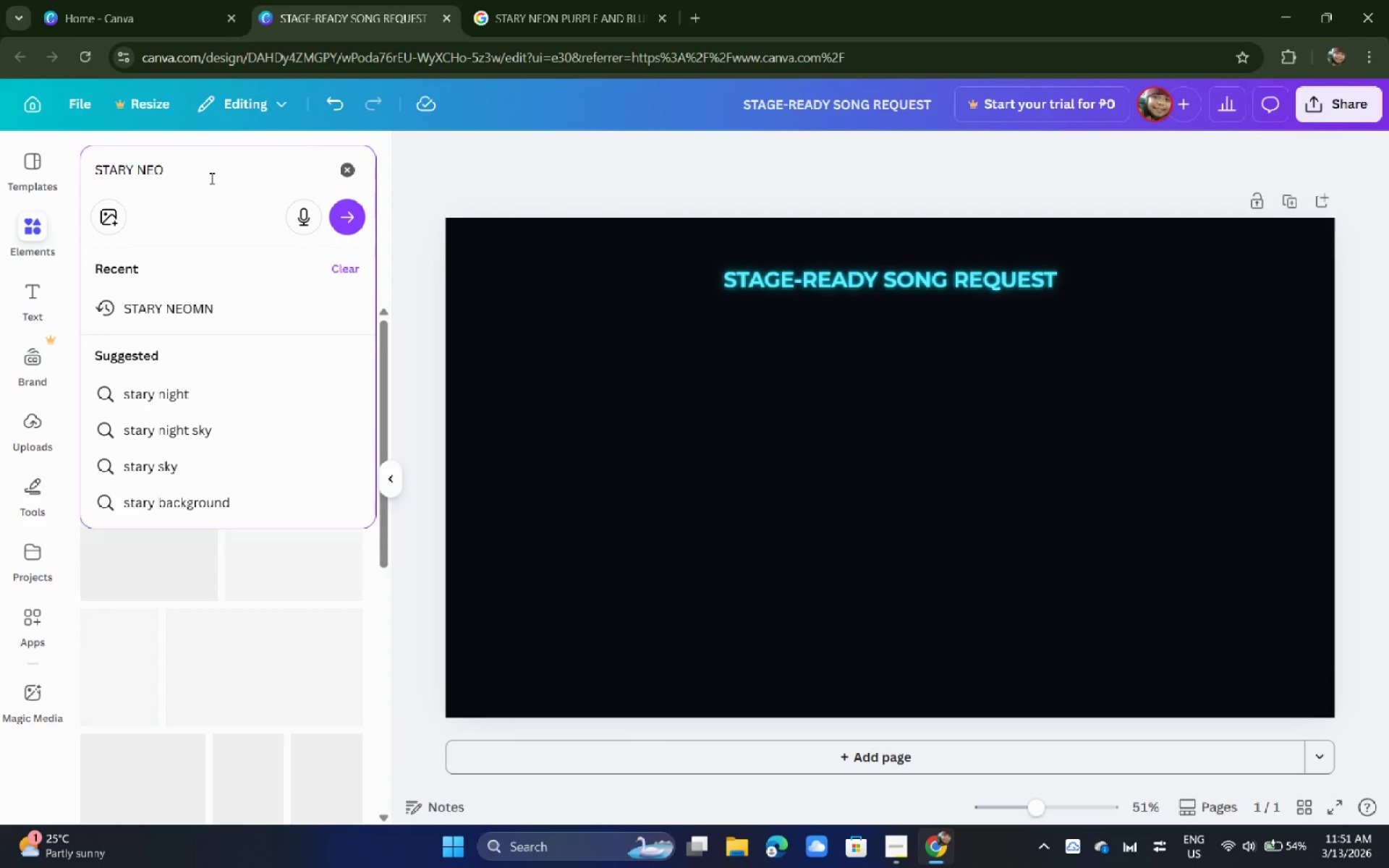 
key(N)
 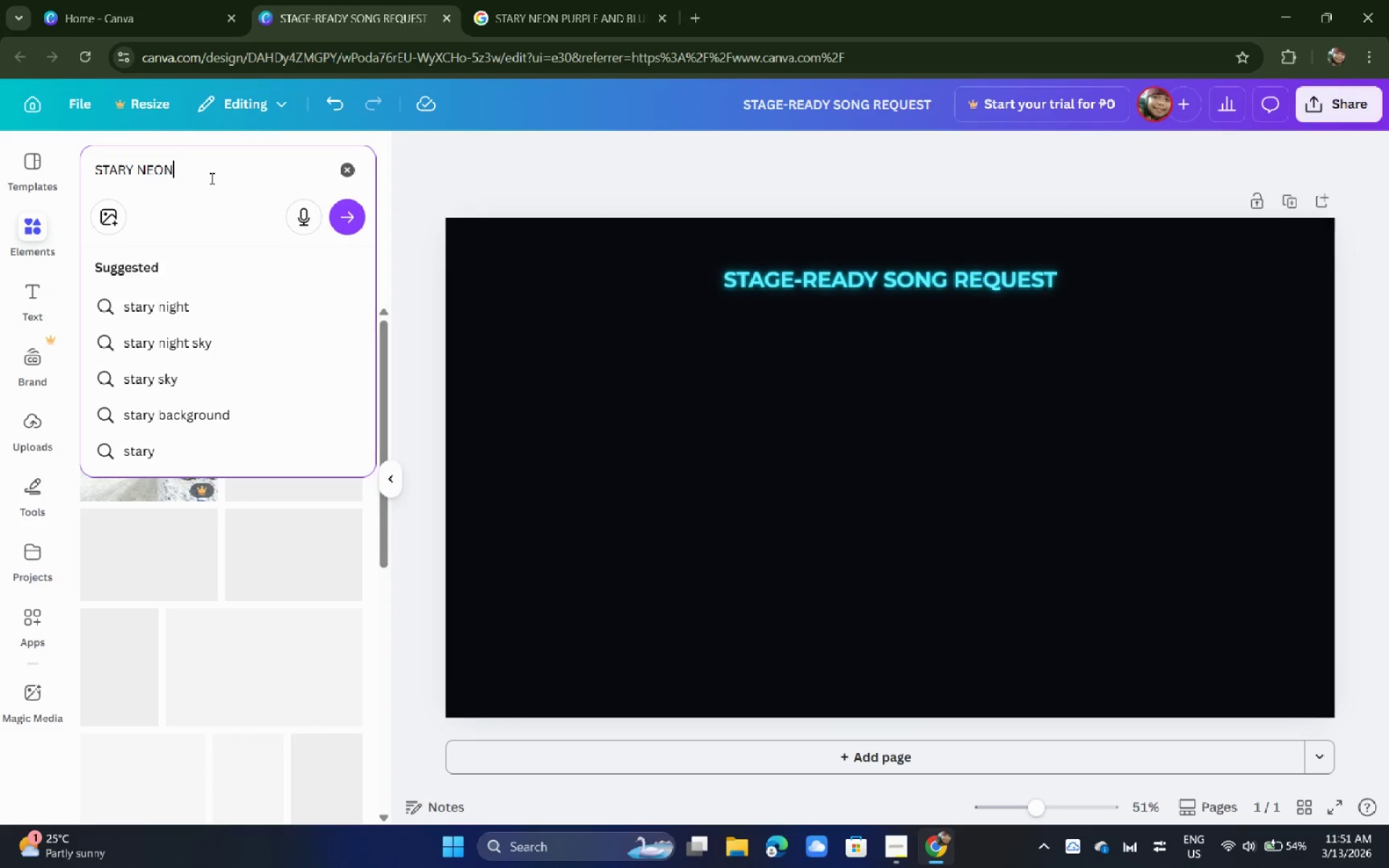 
key(Enter)
 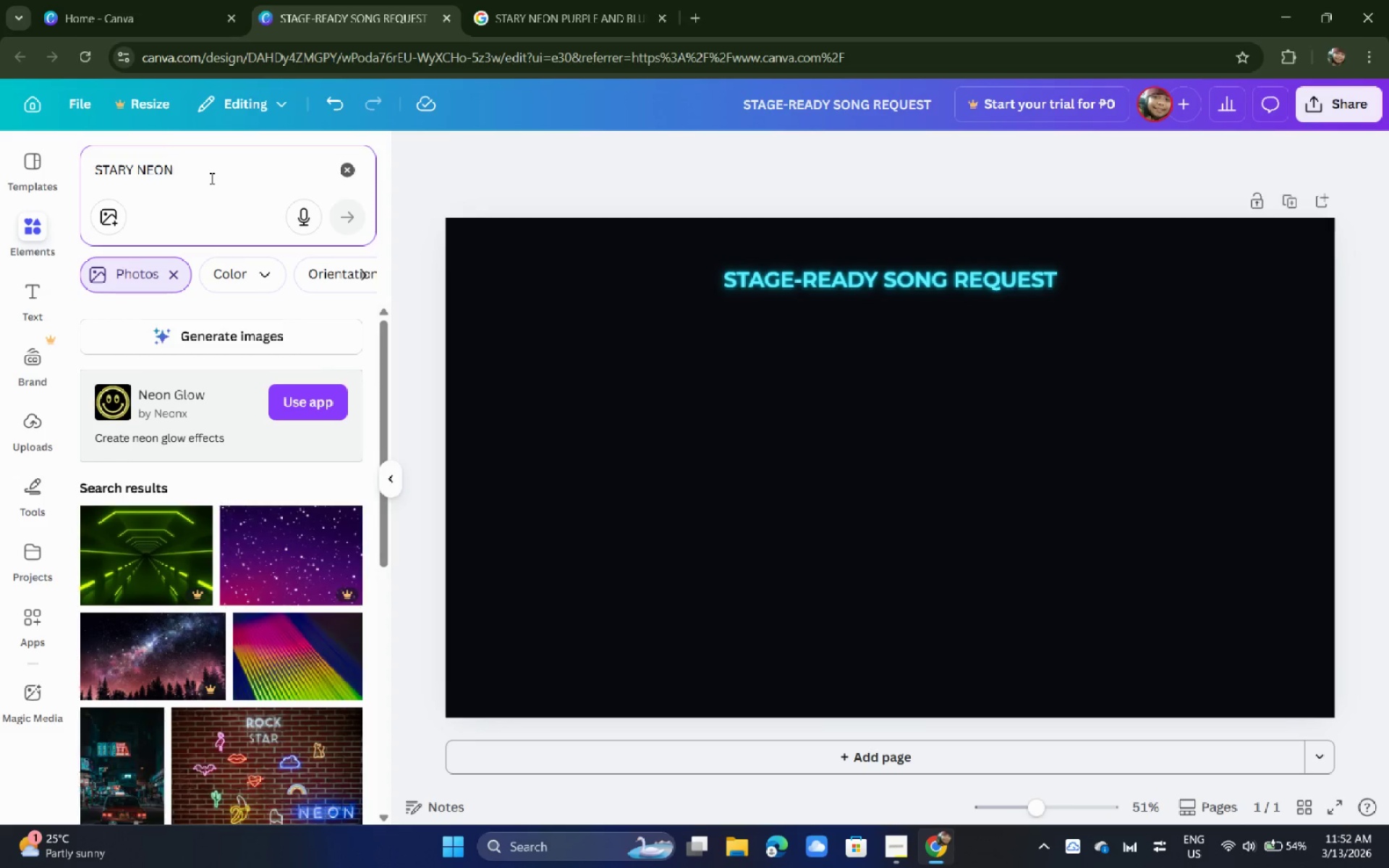 
scroll: coordinate [170, 390], scroll_direction: down, amount: 18.0
 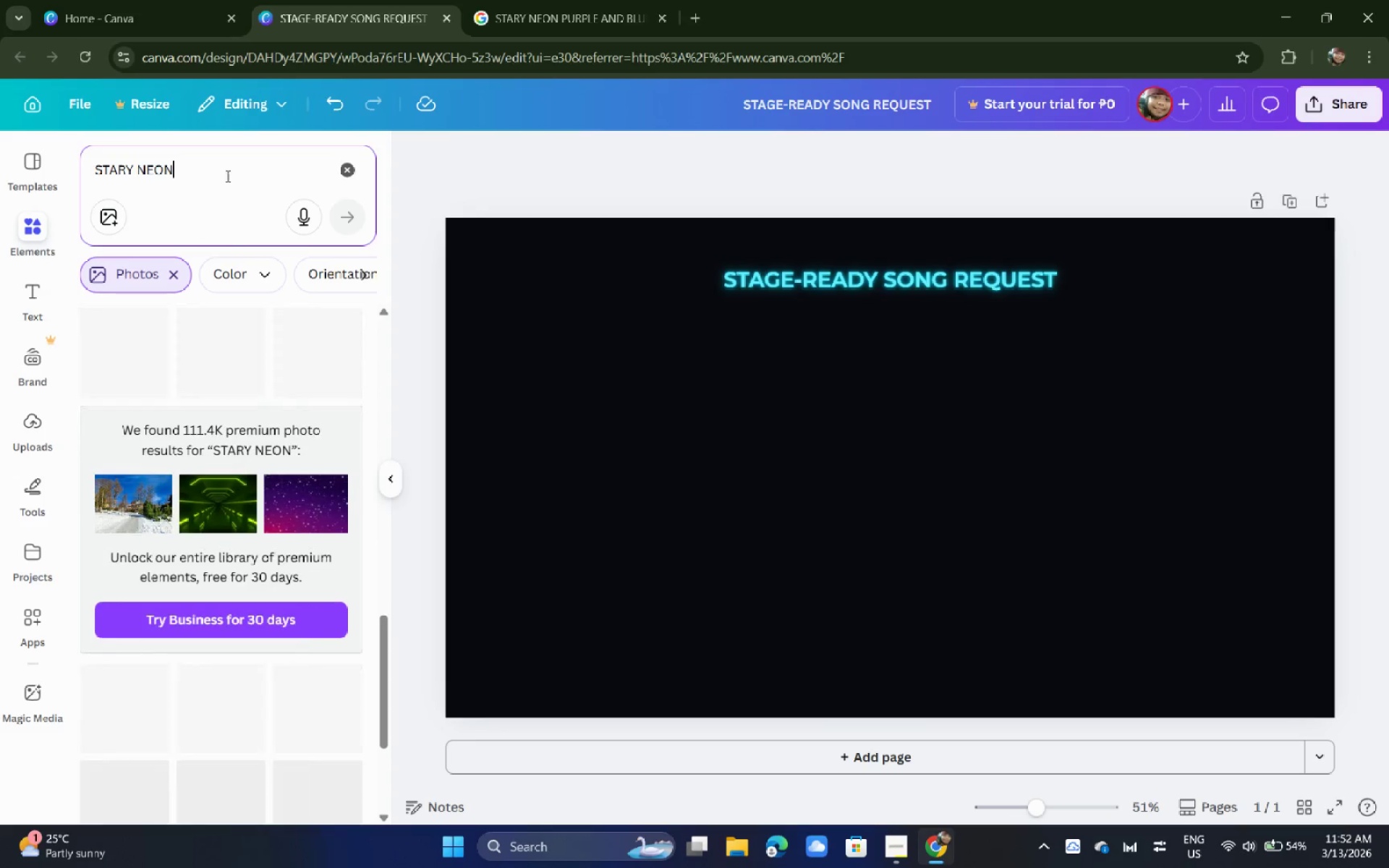 
left_click([226, 174])
 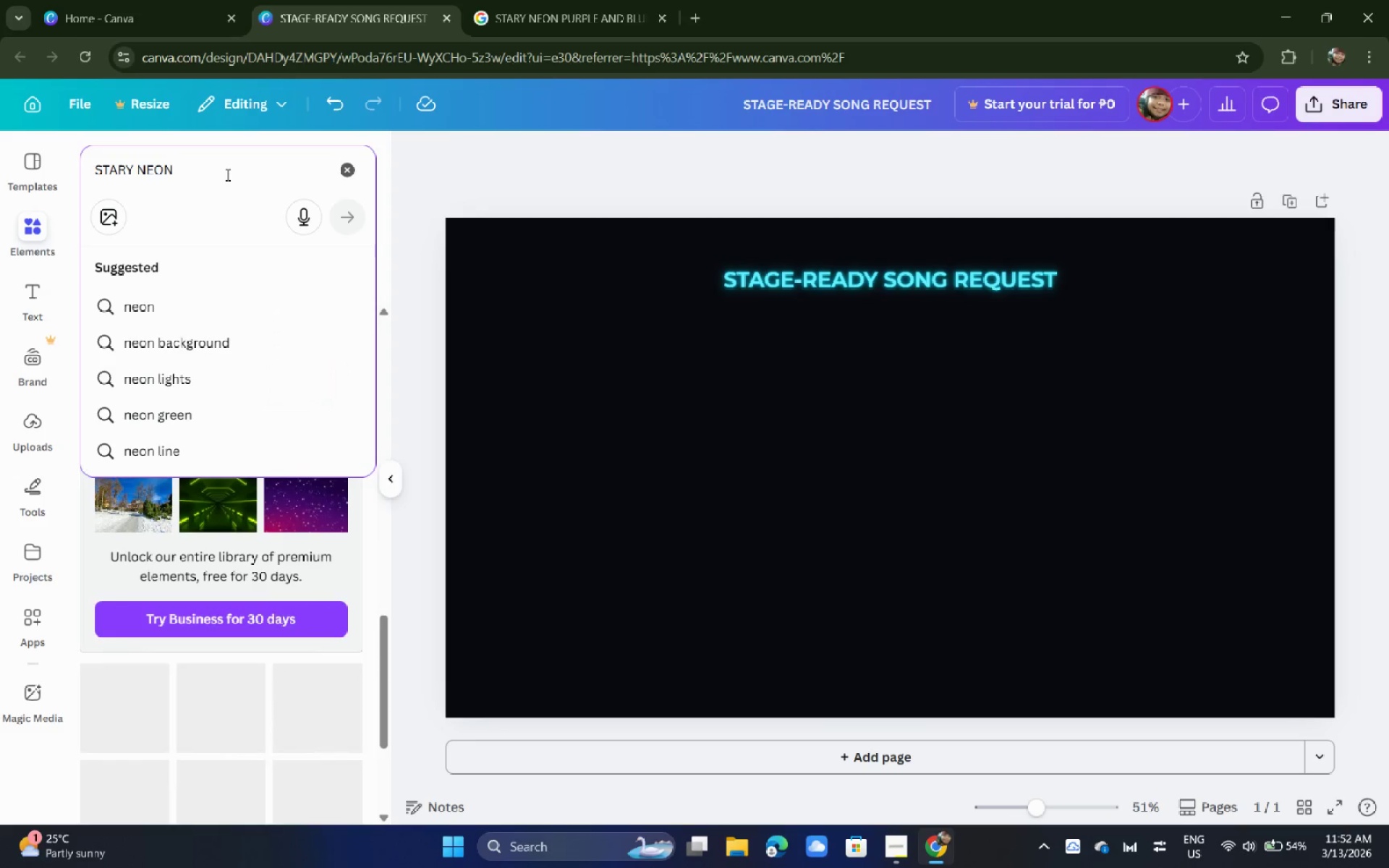 
type( background)
 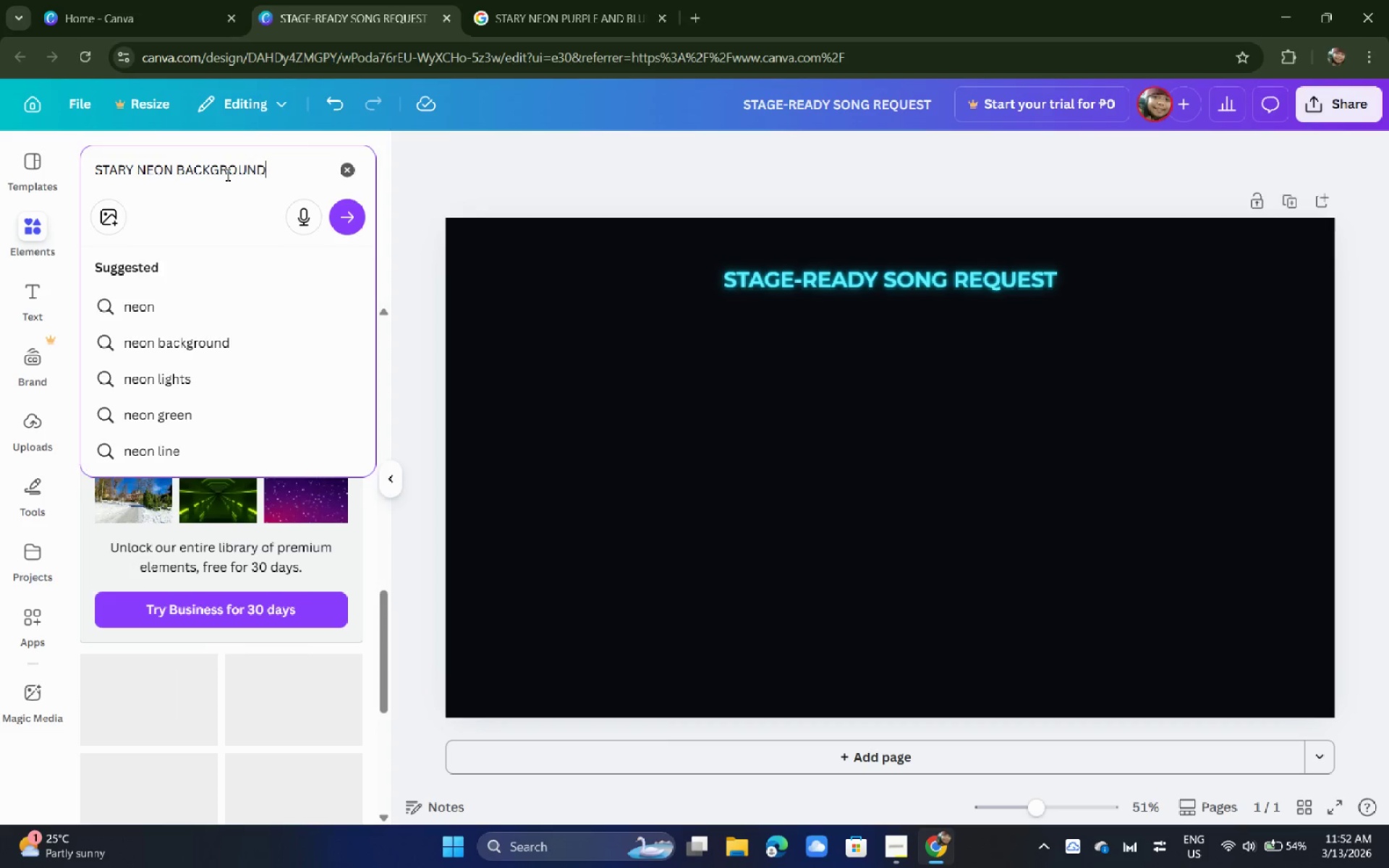 
key(Enter)
 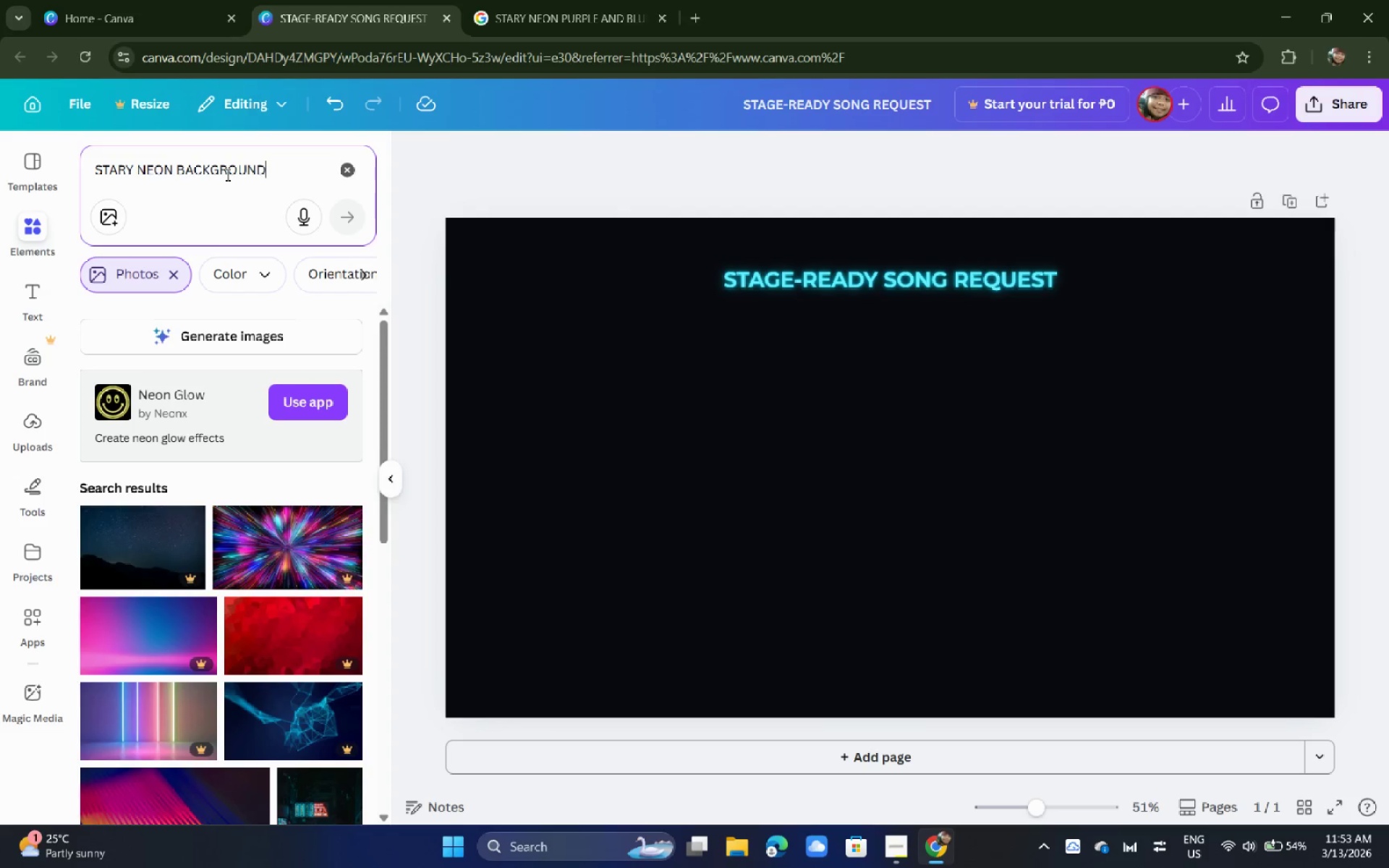 
wait(57.45)
 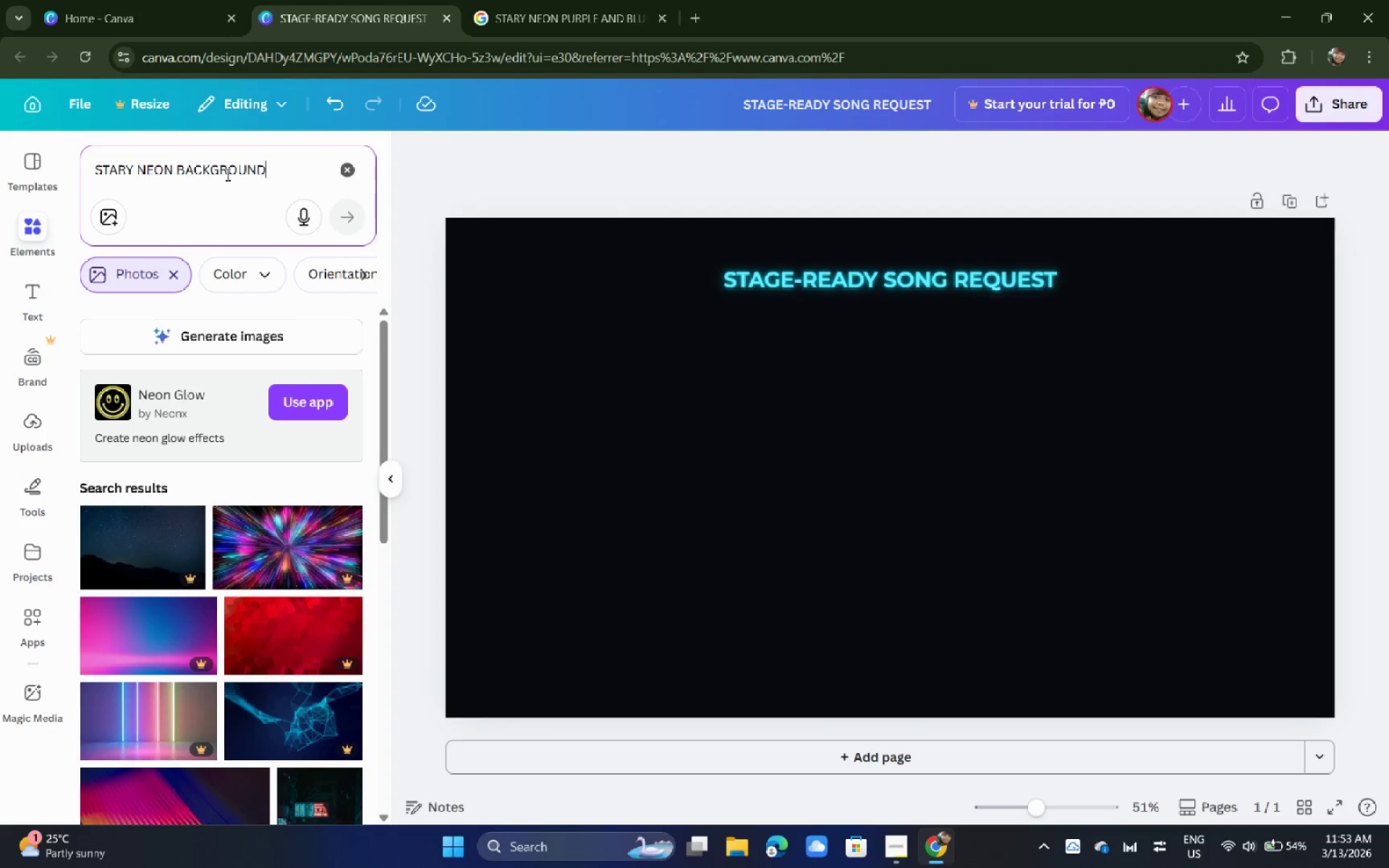 
scroll: coordinate [403, 585], scroll_direction: down, amount: 10.0
 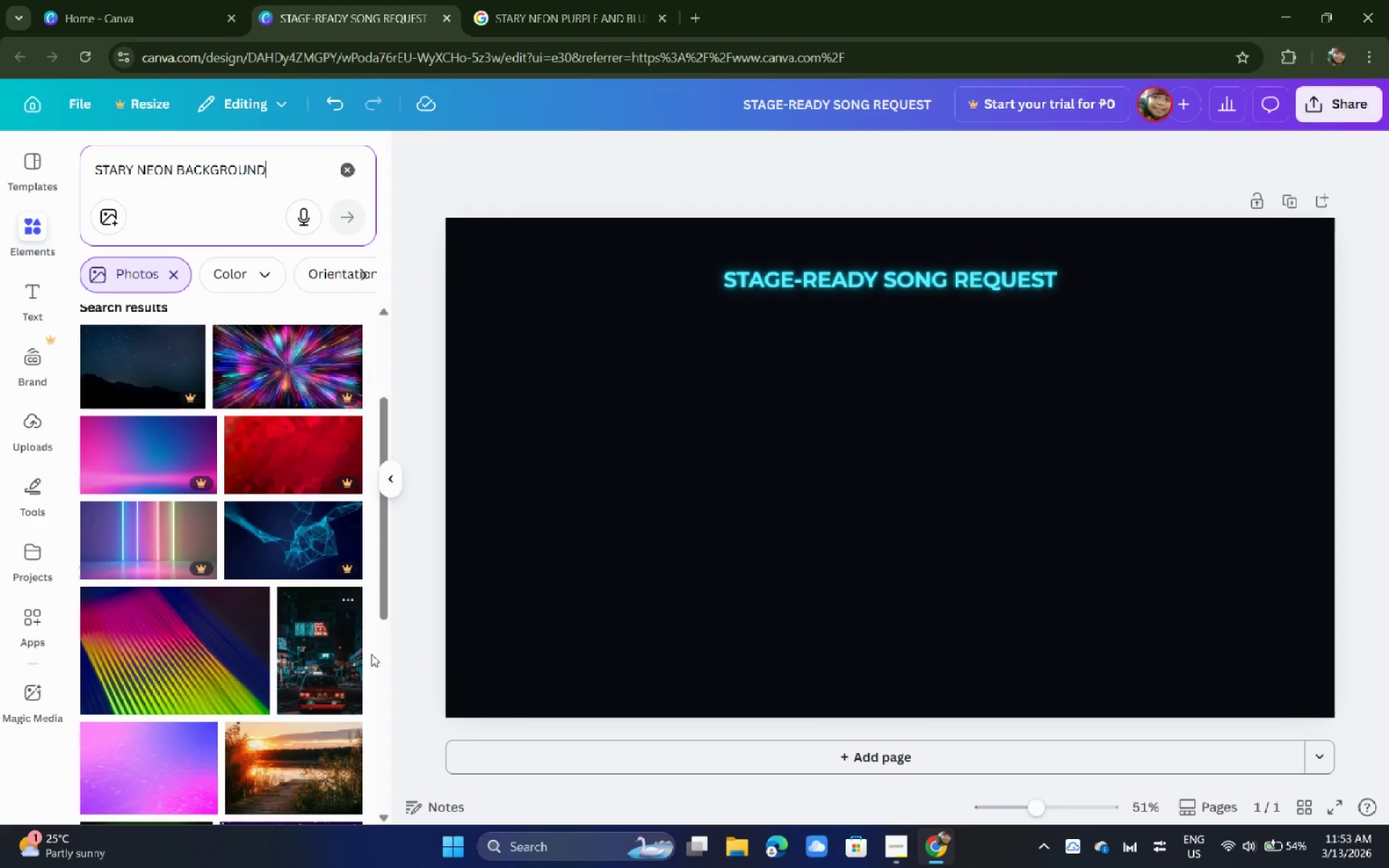 
middle_click([371, 654])
 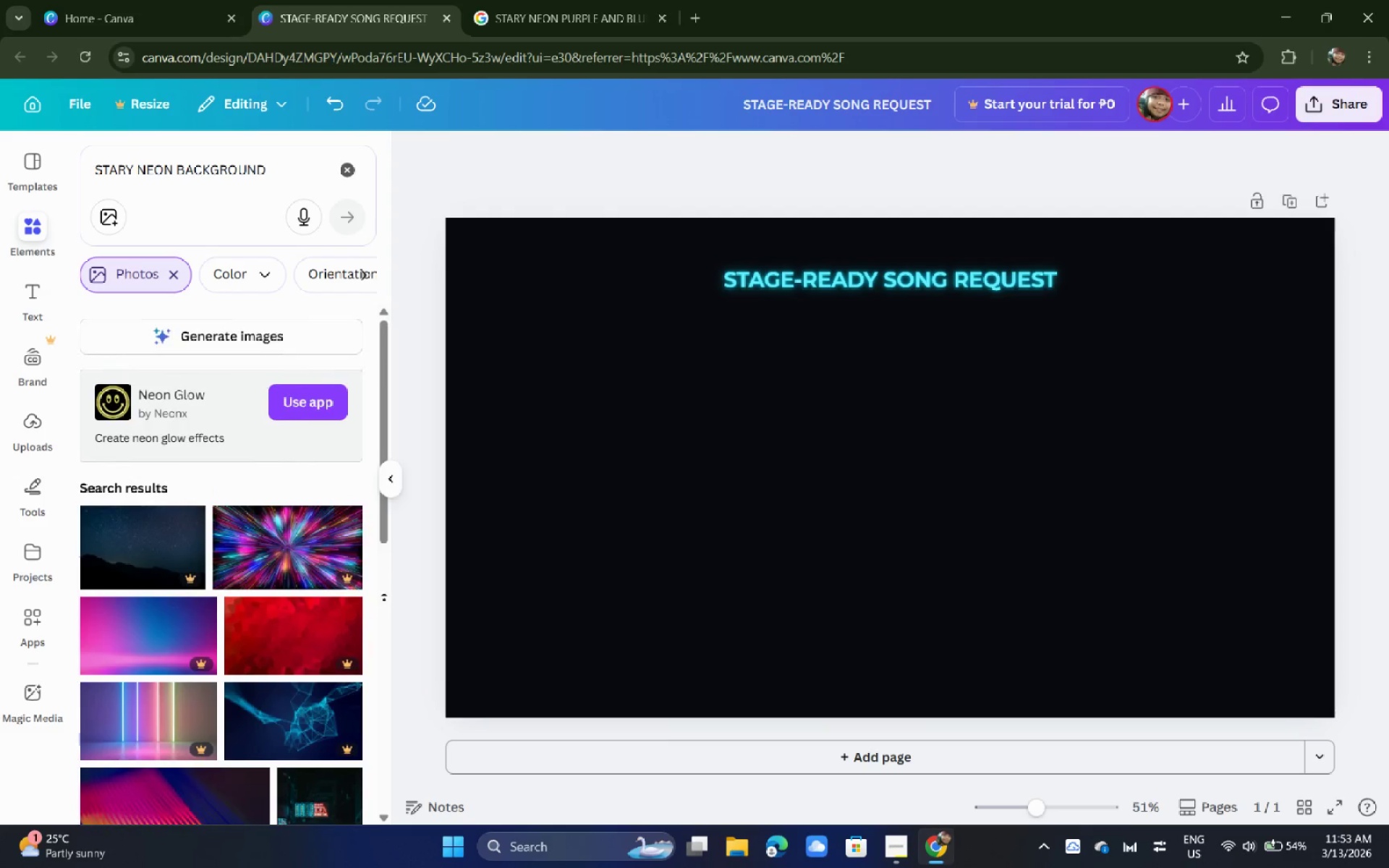 
wait(27.7)
 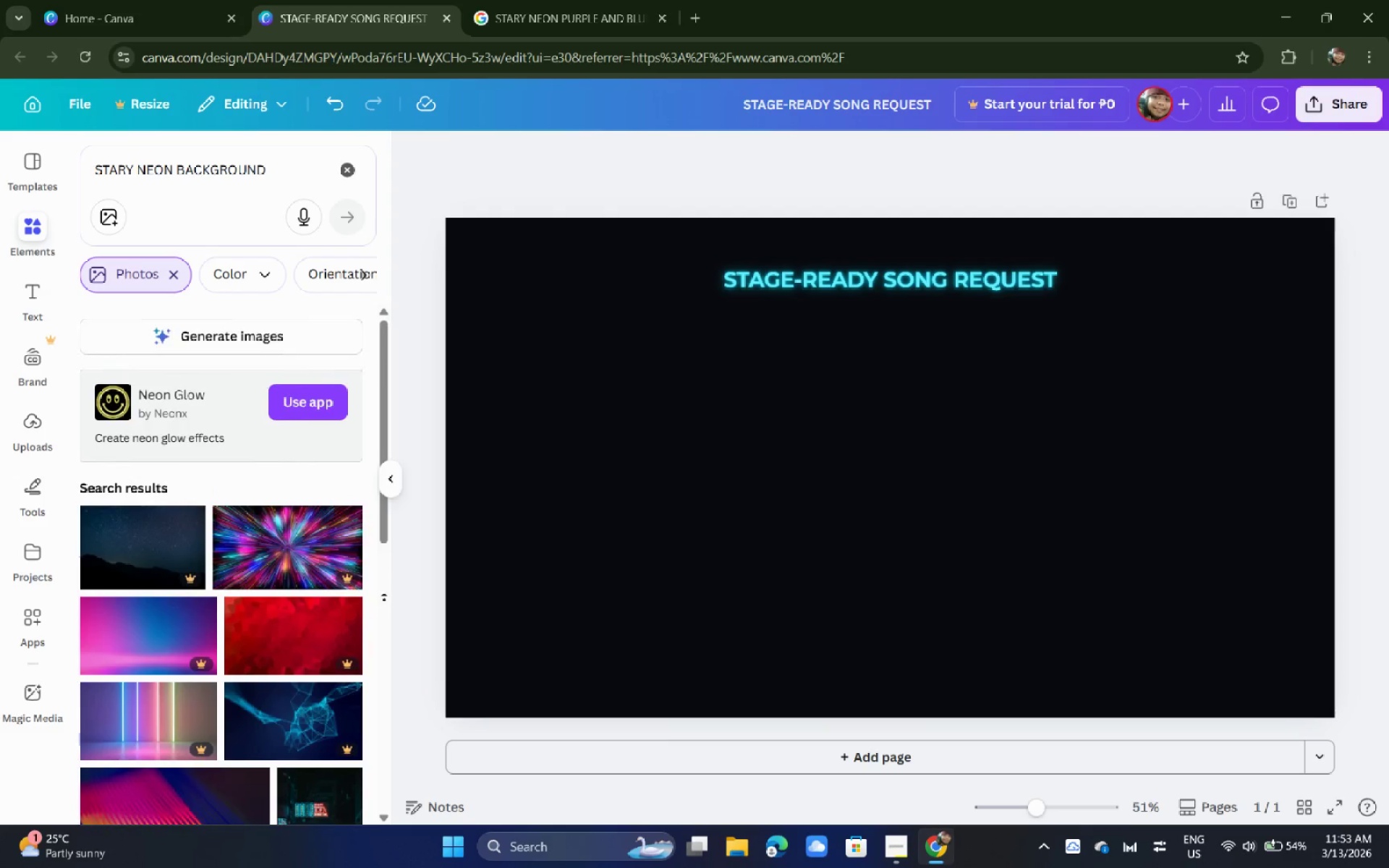 
scroll: coordinate [326, 559], scroll_direction: down, amount: 23.0
 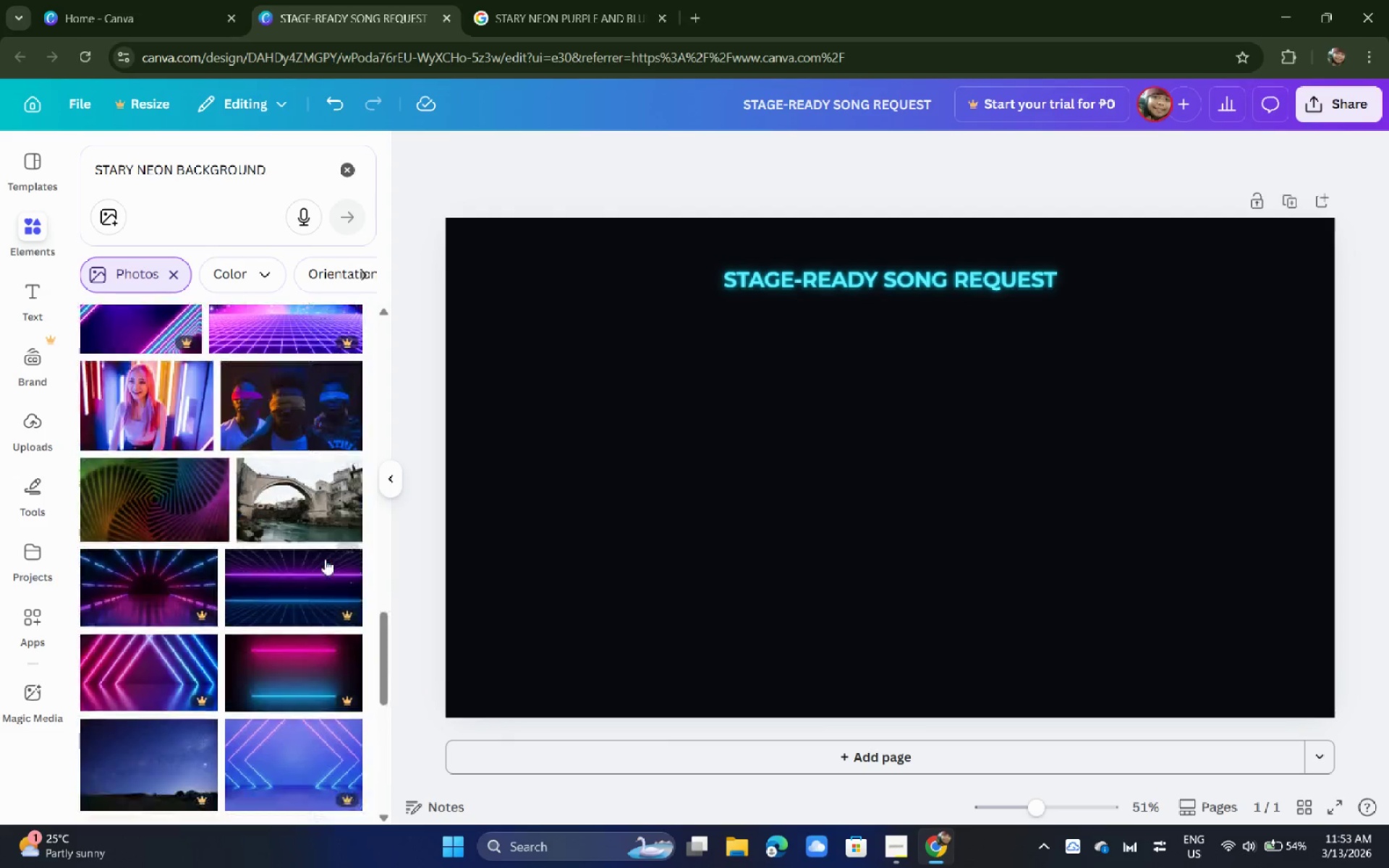 
mouse_move([310, 562])
 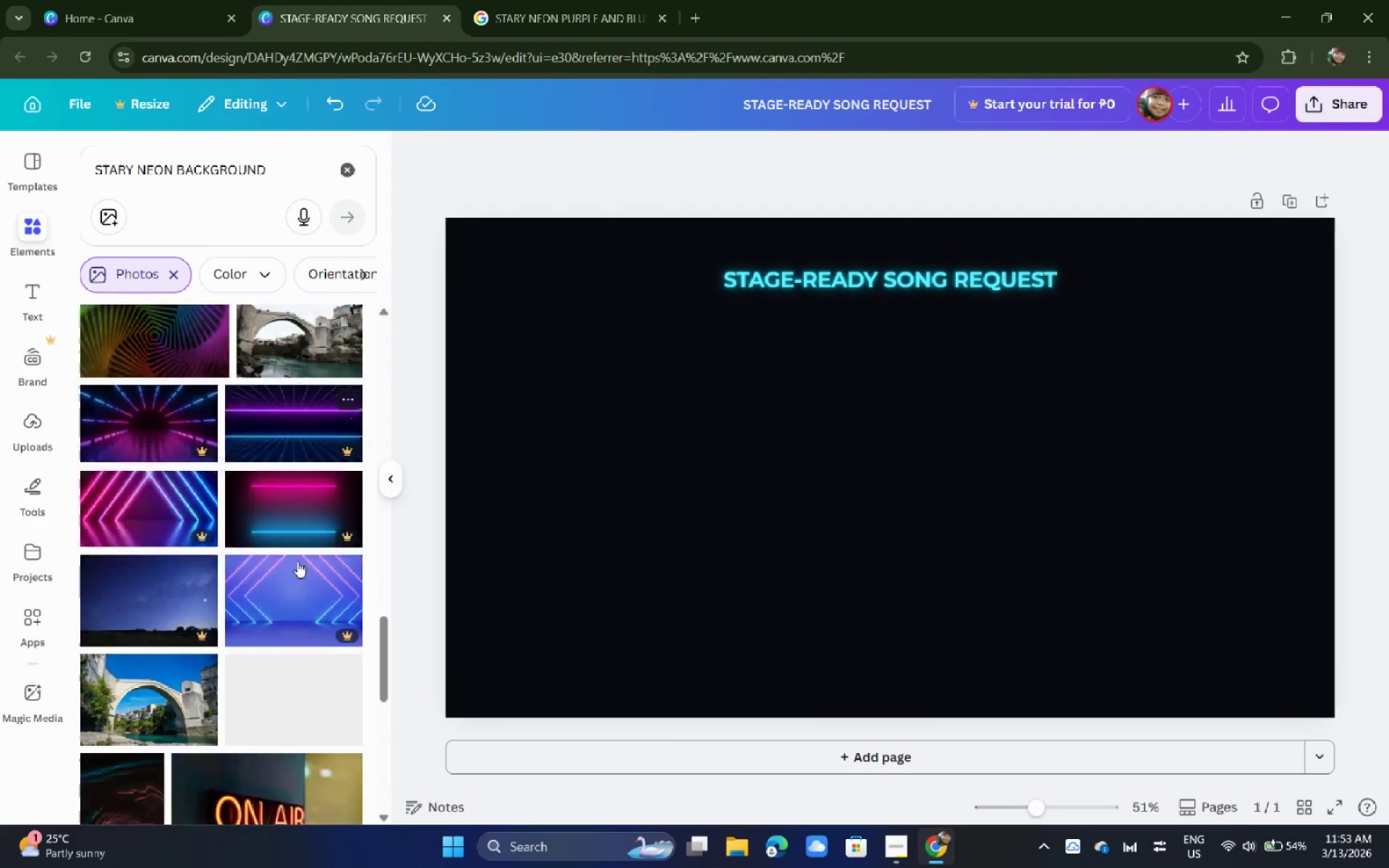 
scroll: coordinate [300, 456], scroll_direction: down, amount: 19.0
 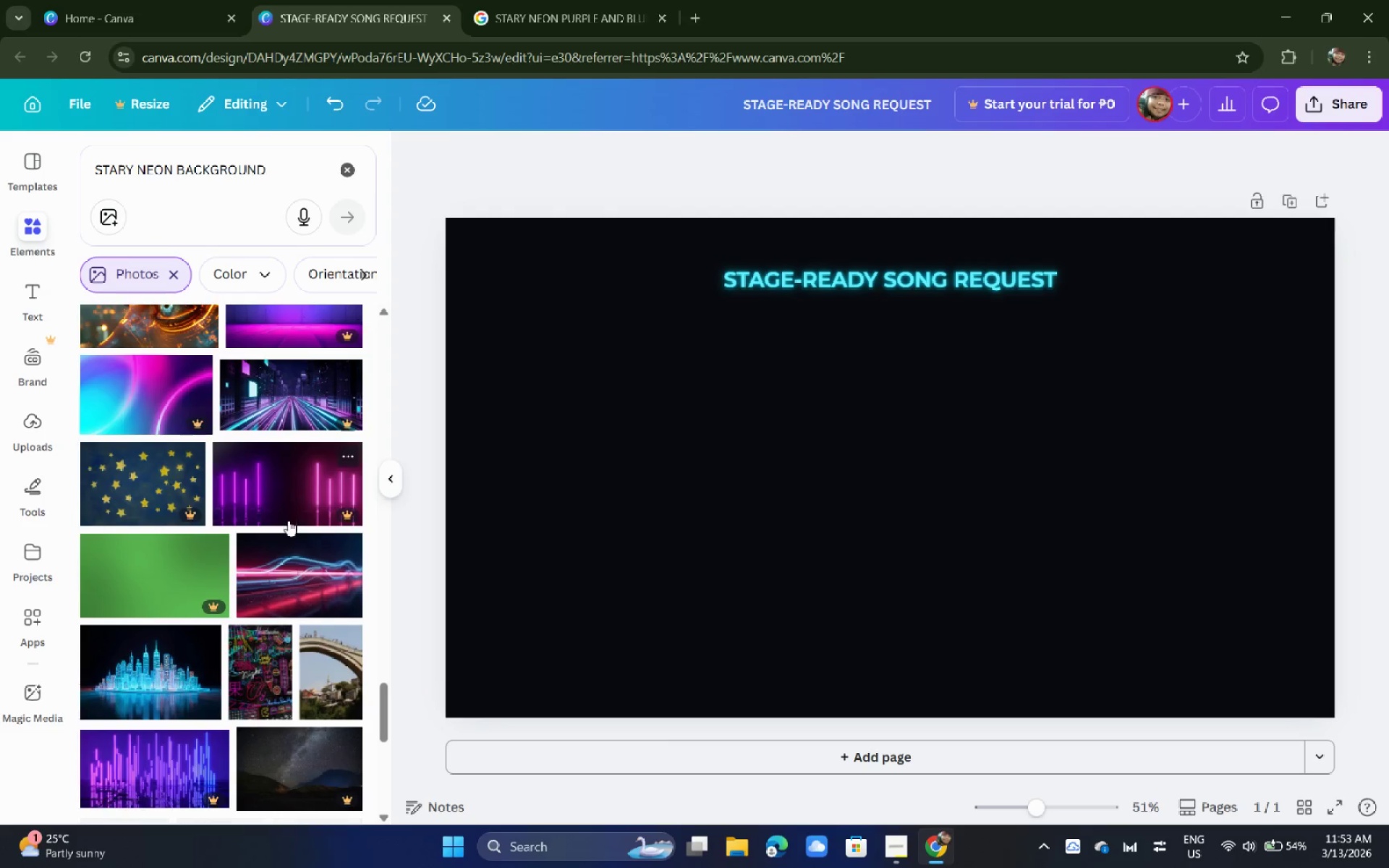 
scroll: coordinate [288, 523], scroll_direction: down, amount: 3.0
 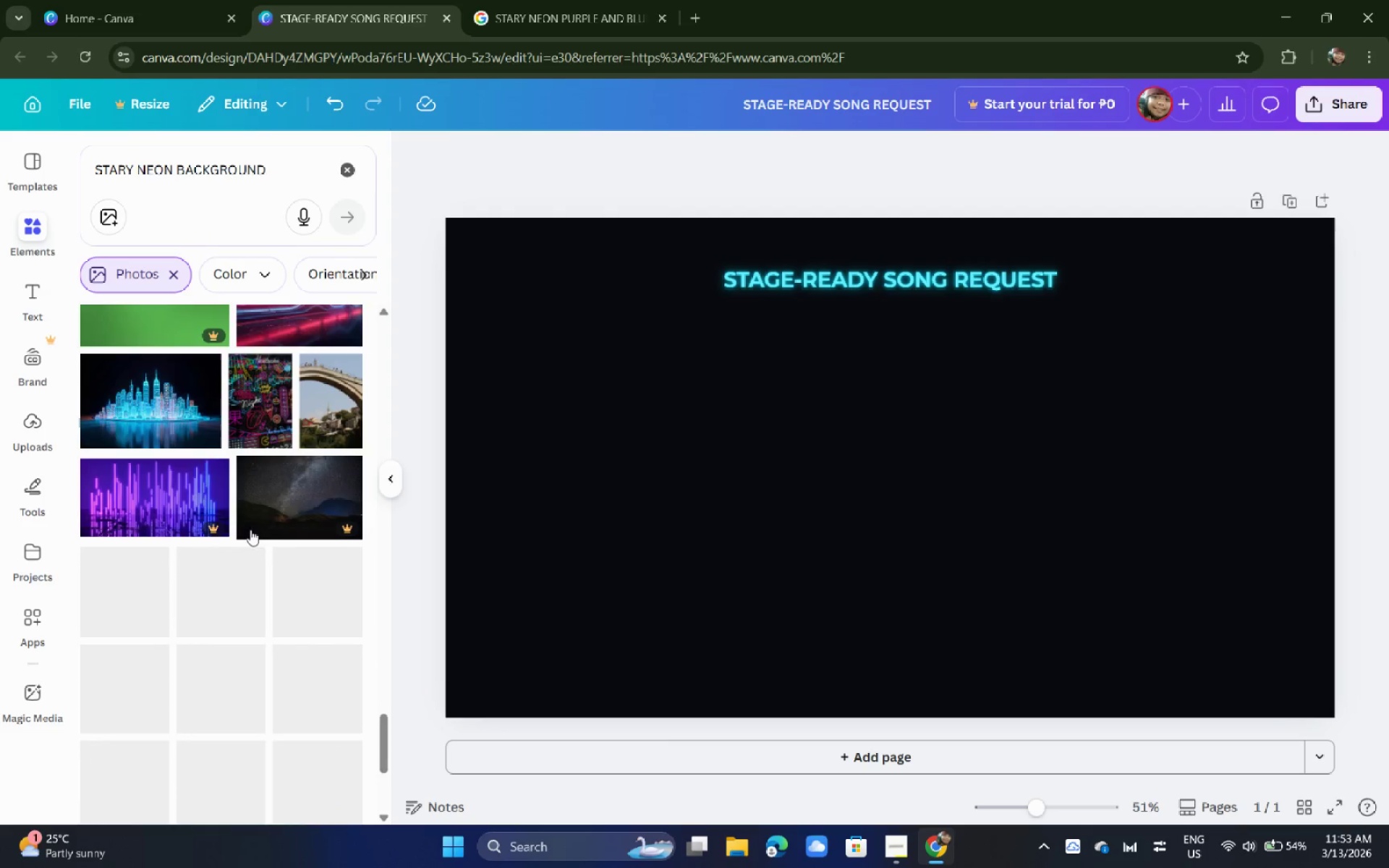 
left_click([549, 5])
 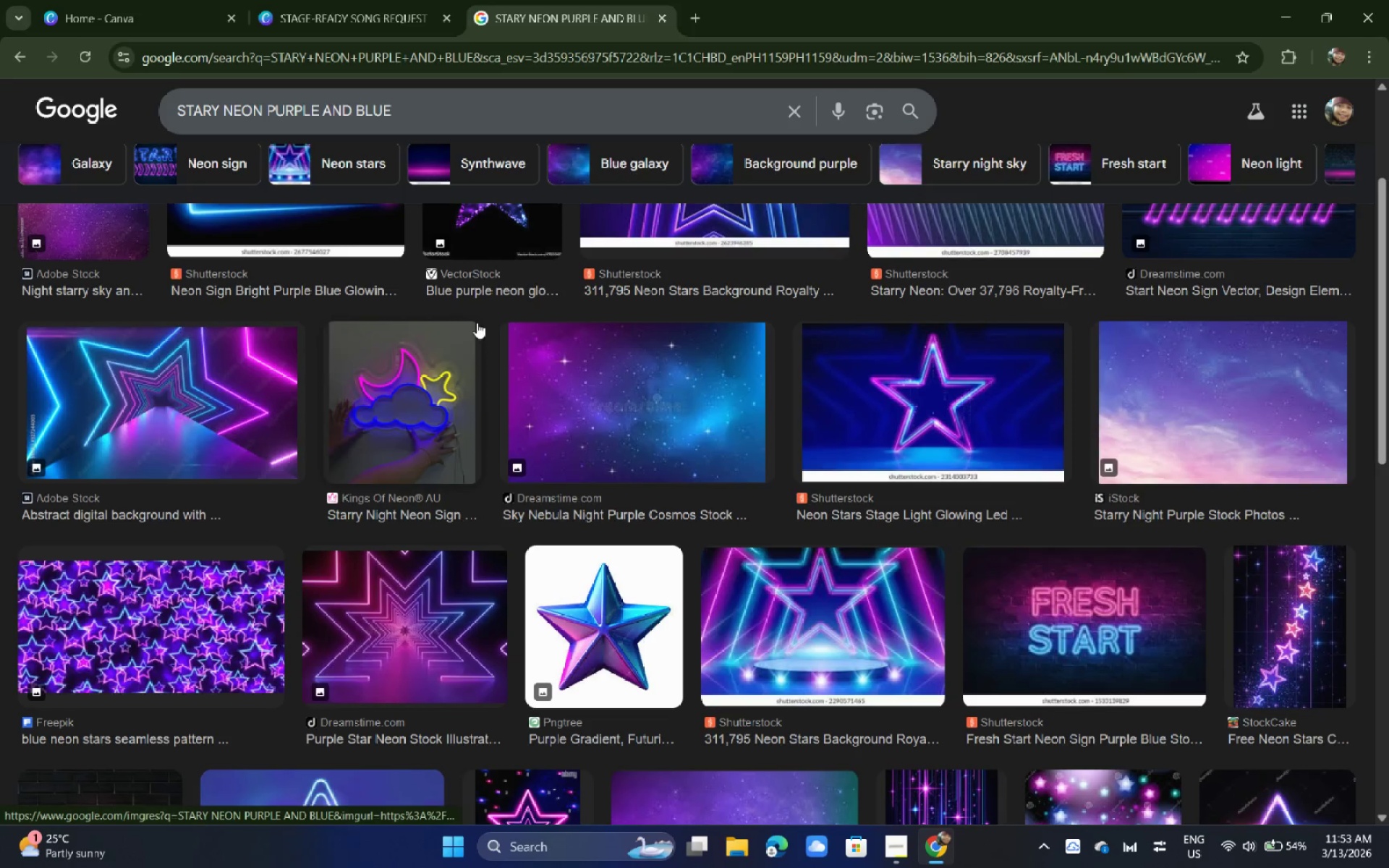 
scroll: coordinate [486, 296], scroll_direction: down, amount: 11.0
 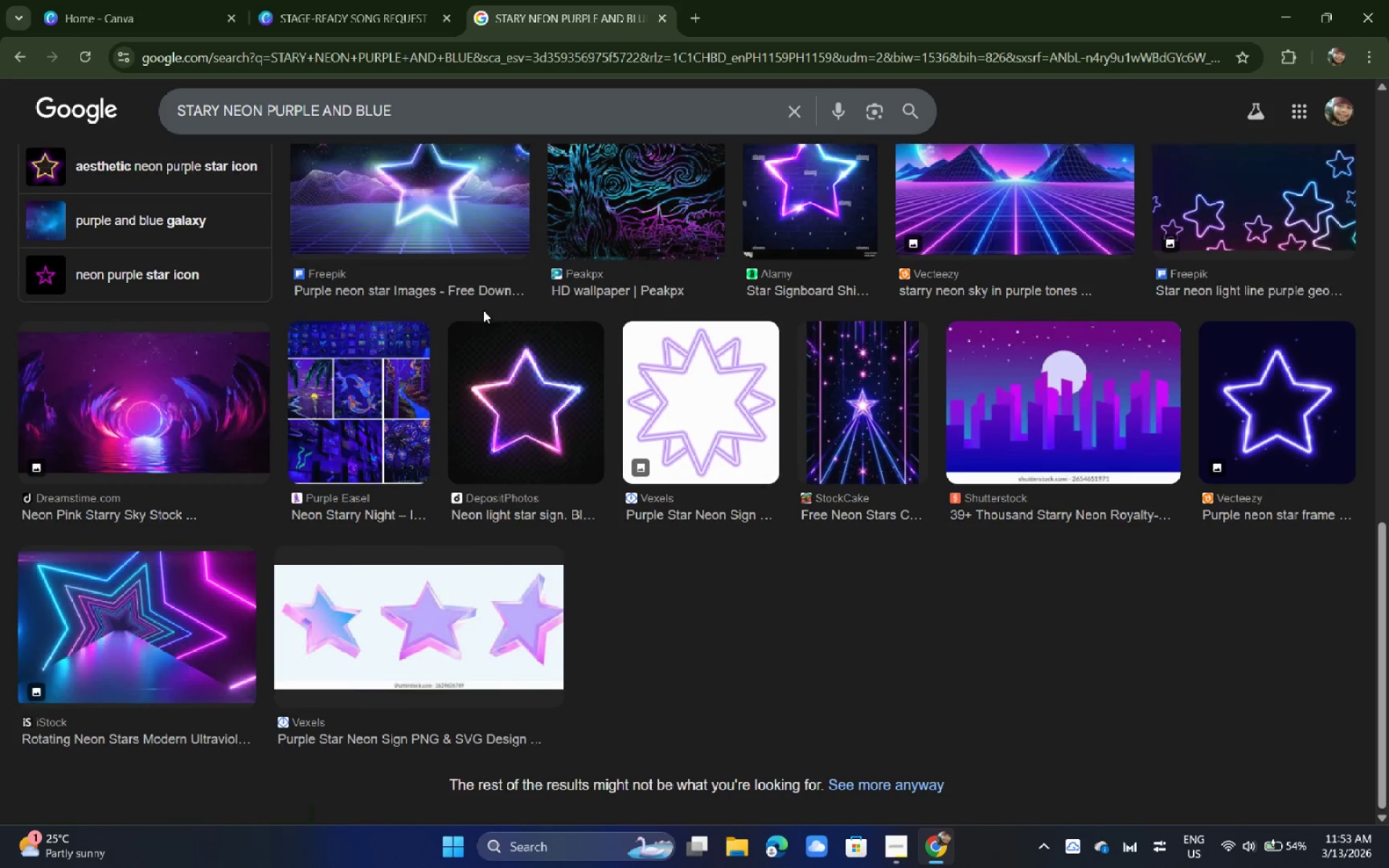 
scroll: coordinate [492, 263], scroll_direction: up, amount: 16.0
 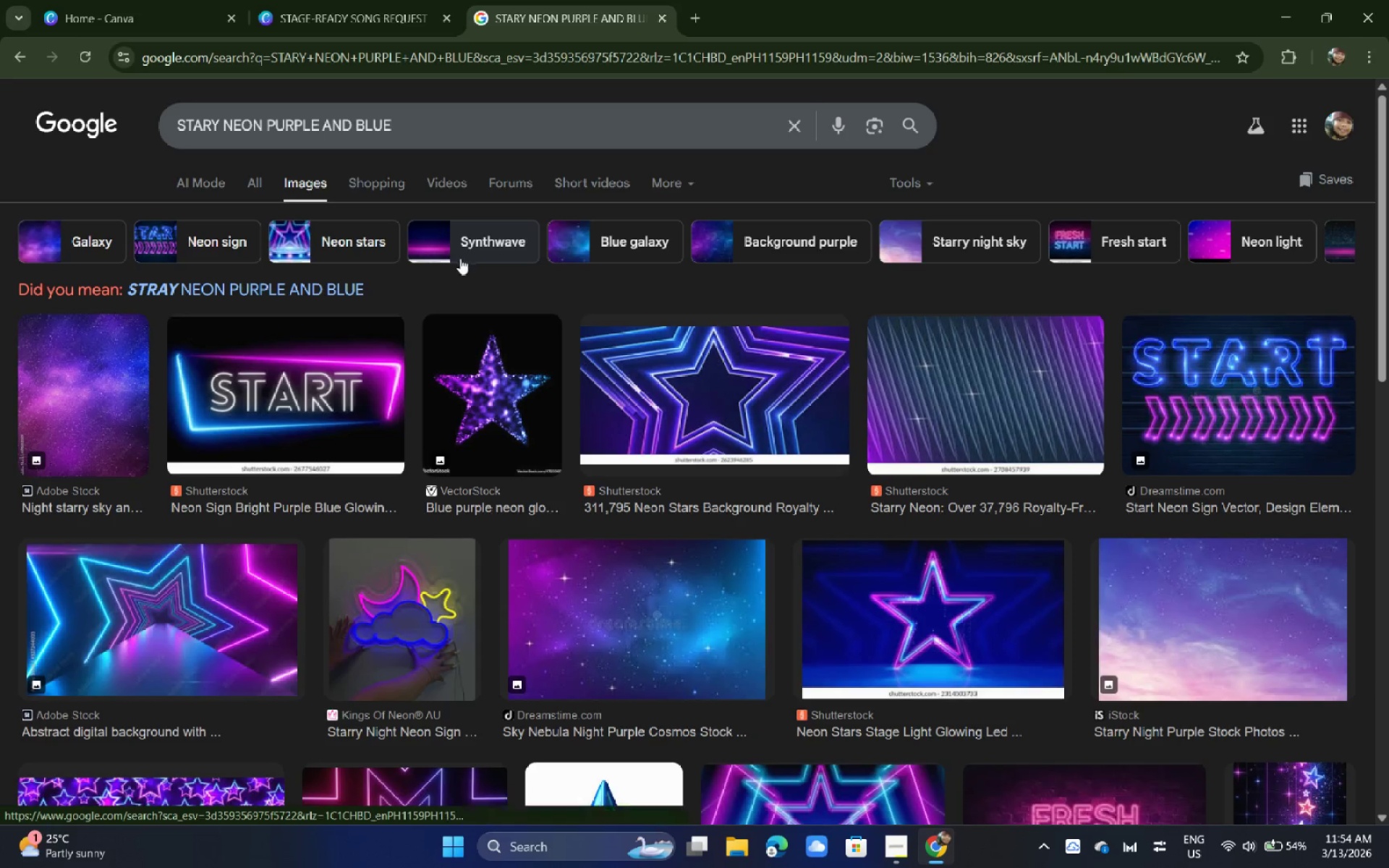 
left_click([469, 255])
 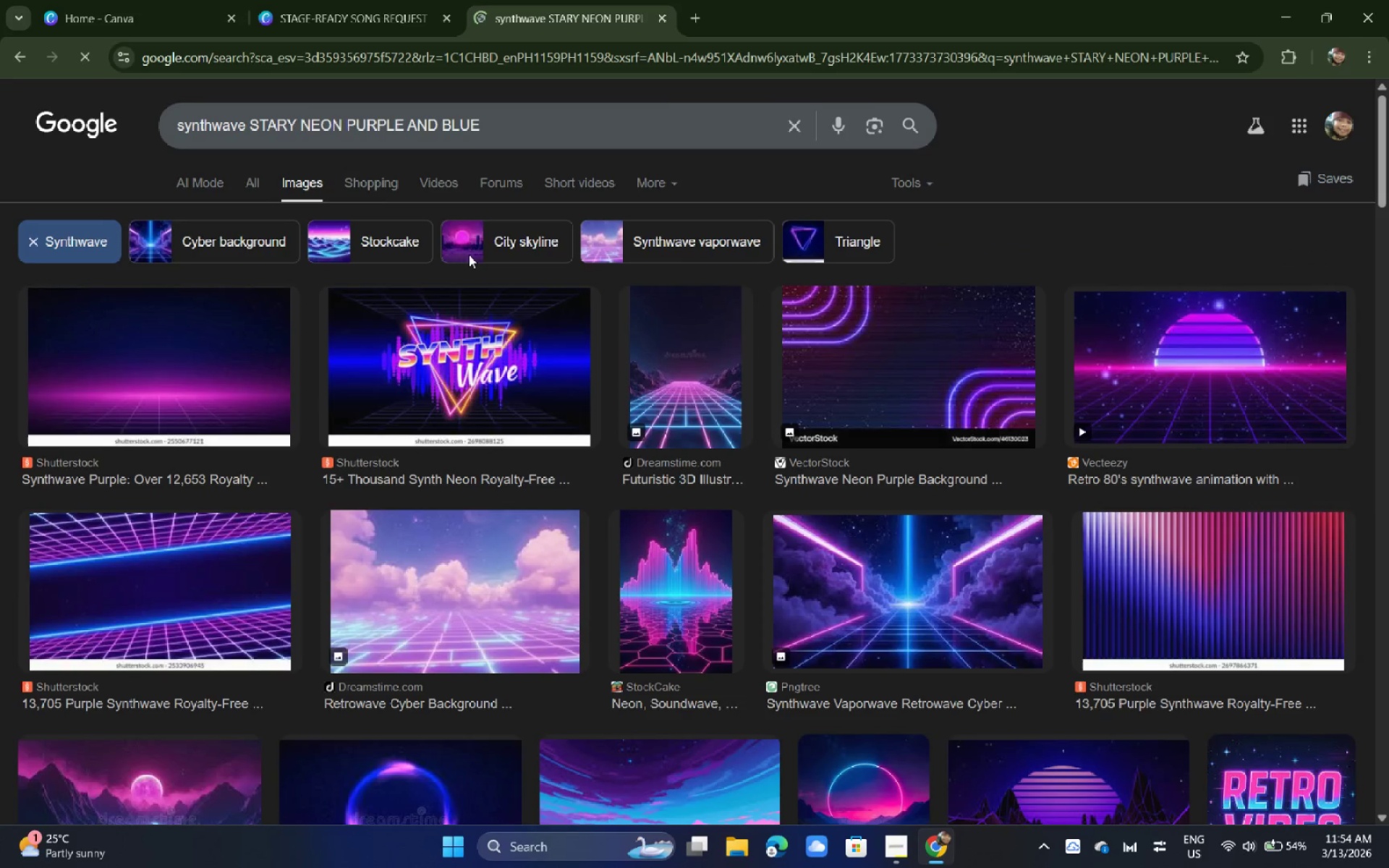 
wait(7.67)
 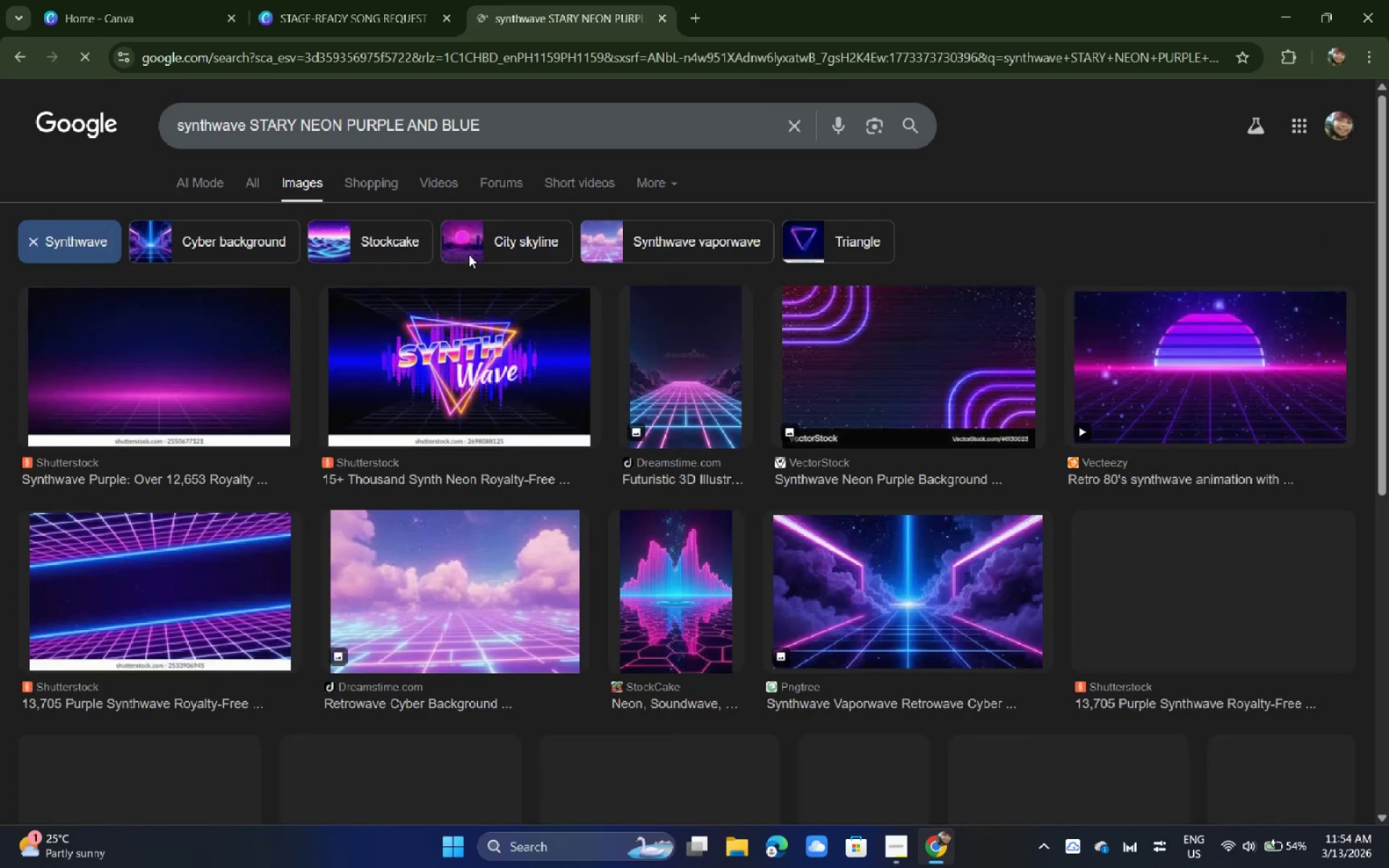 
left_click([1137, 328])
 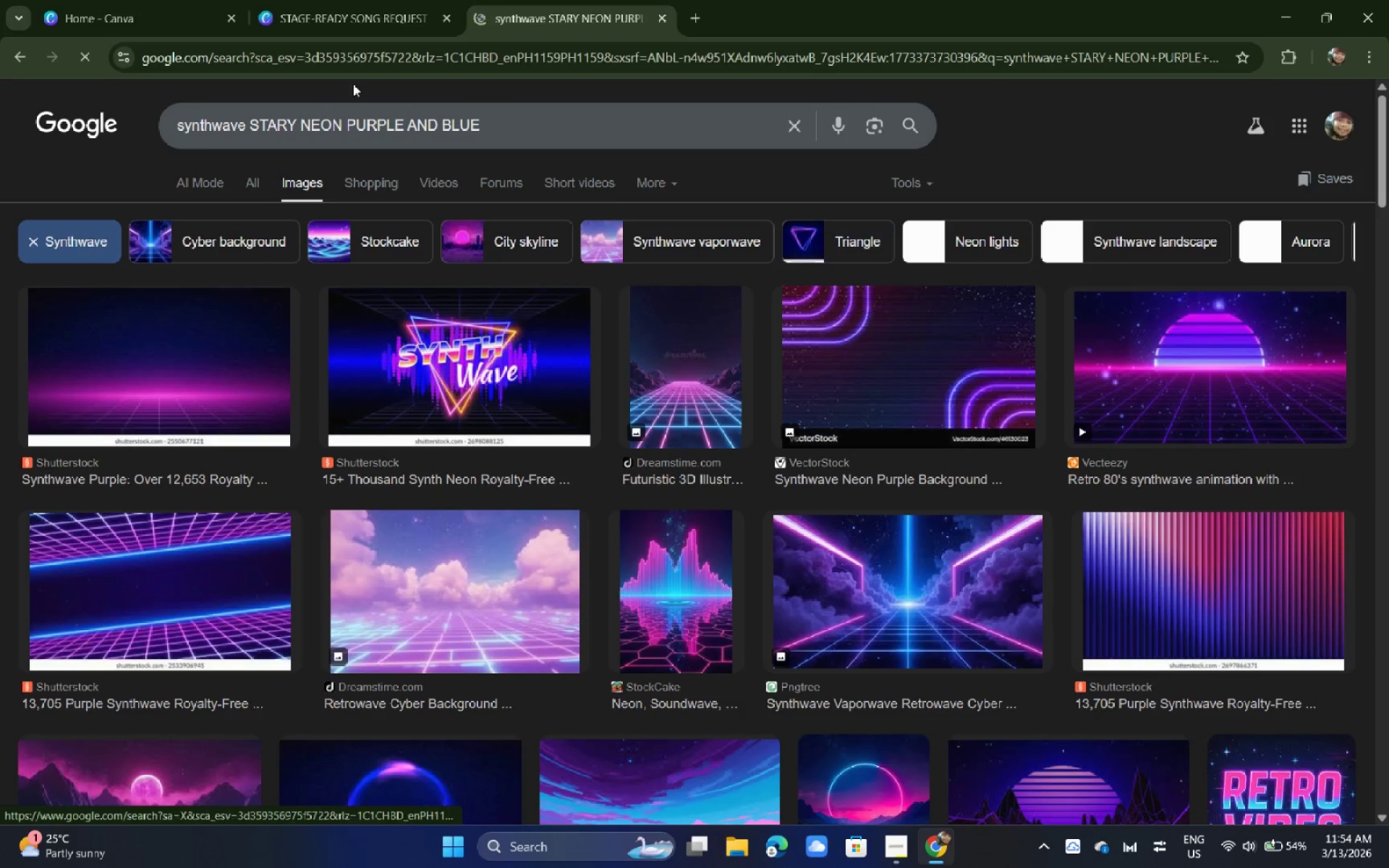 
left_click([221, 0])
 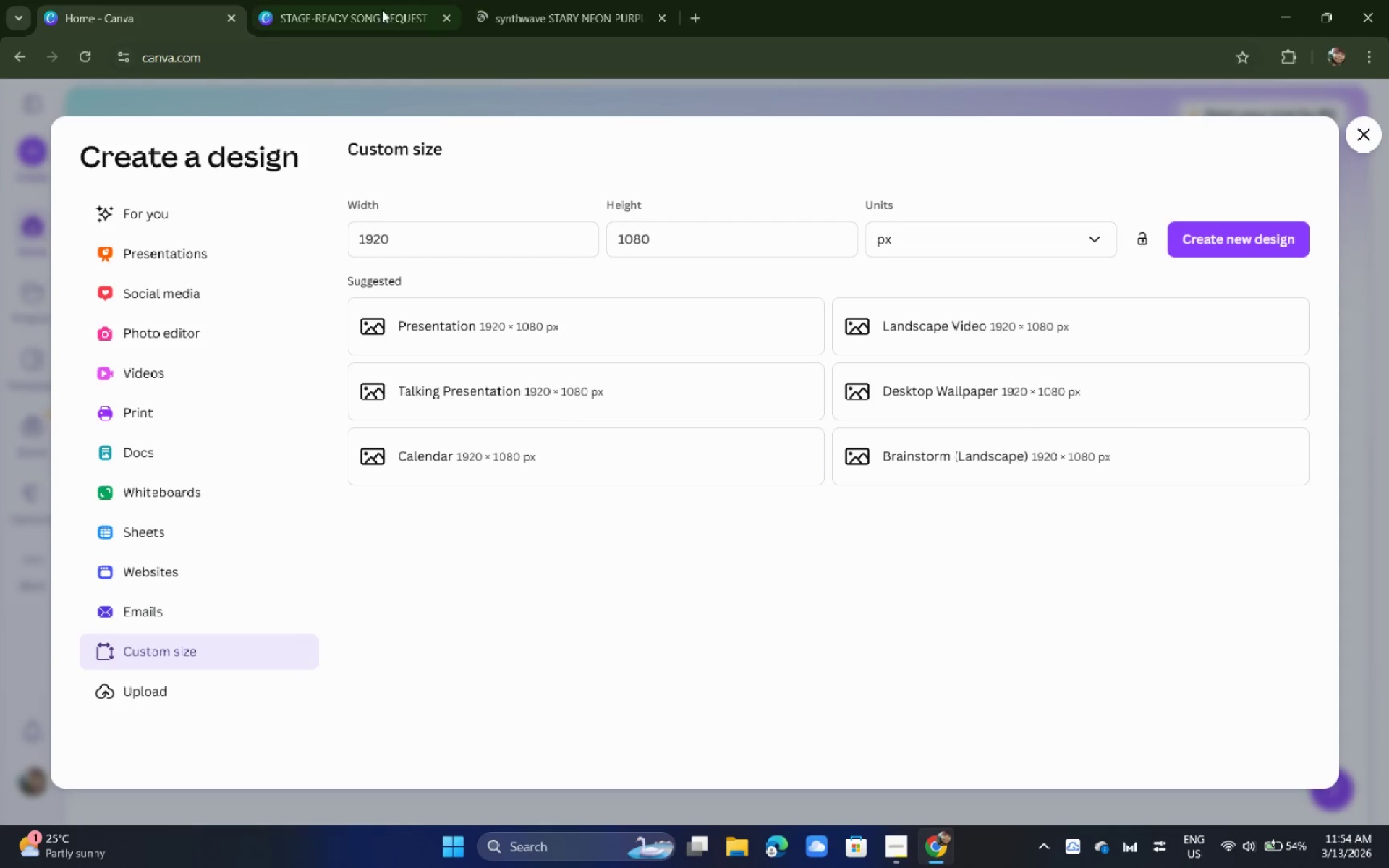 
left_click([382, 9])
 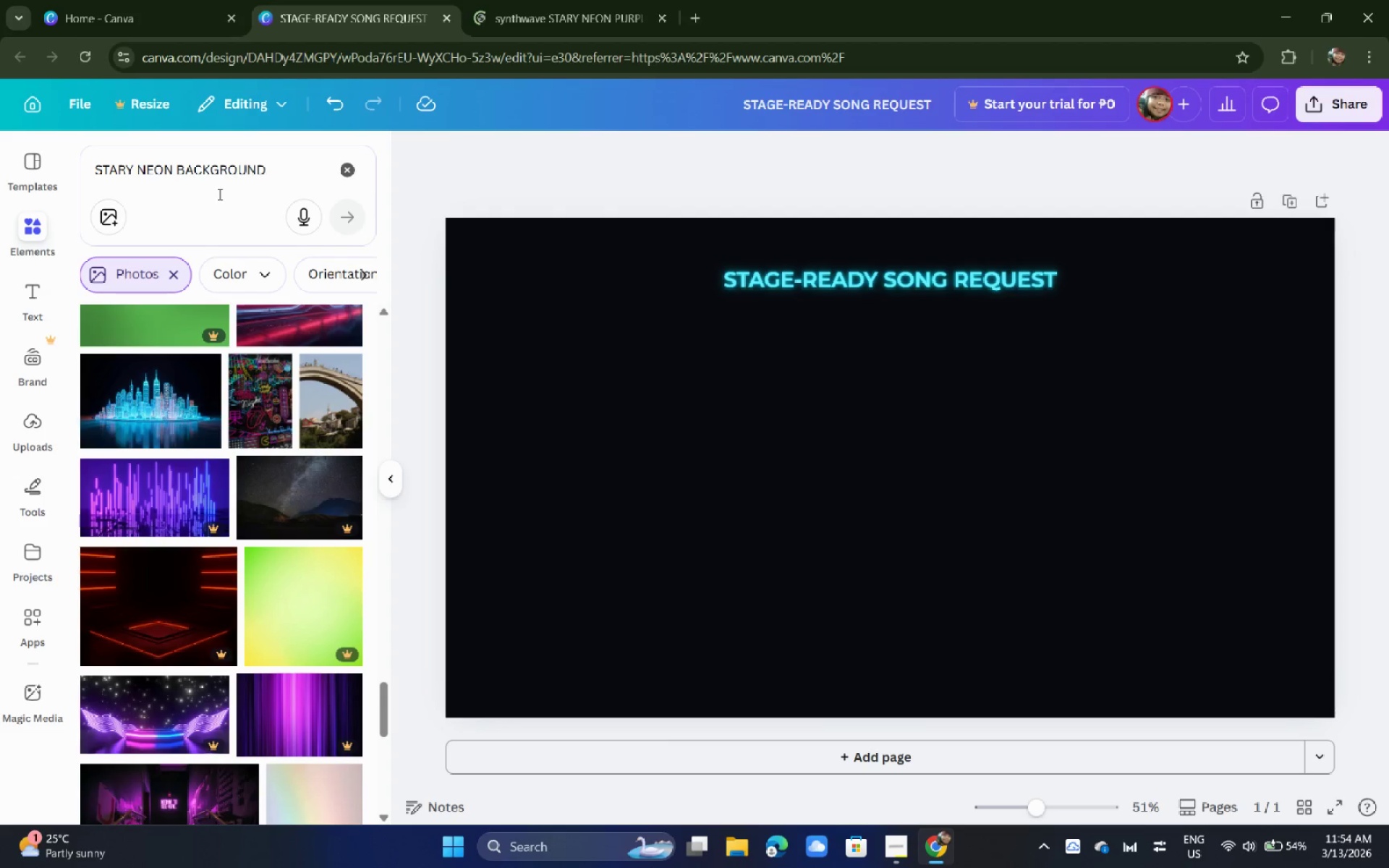 
left_click_drag(start_coordinate=[298, 170], to_coordinate=[0, 204])
 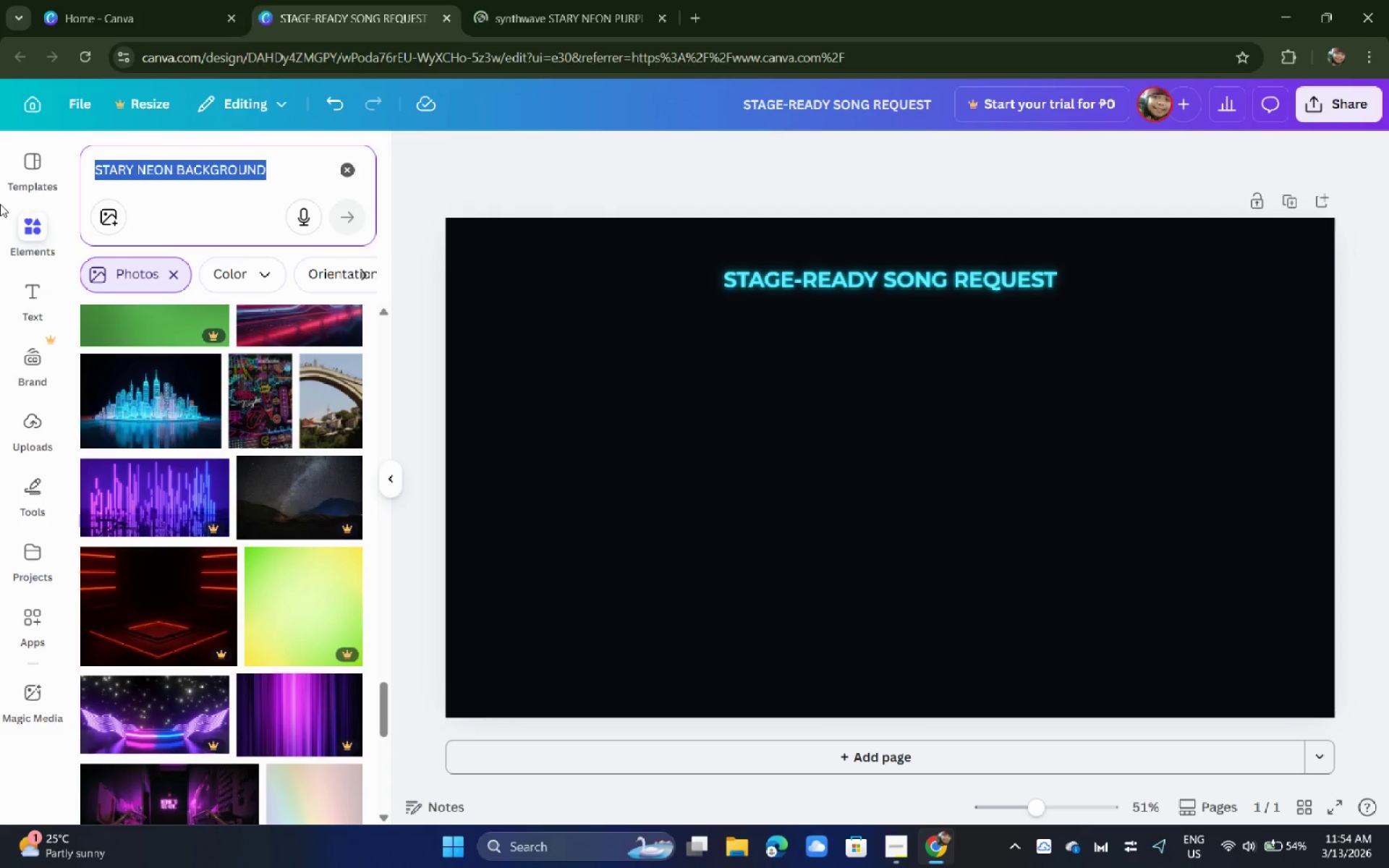 
type(syntwave)
 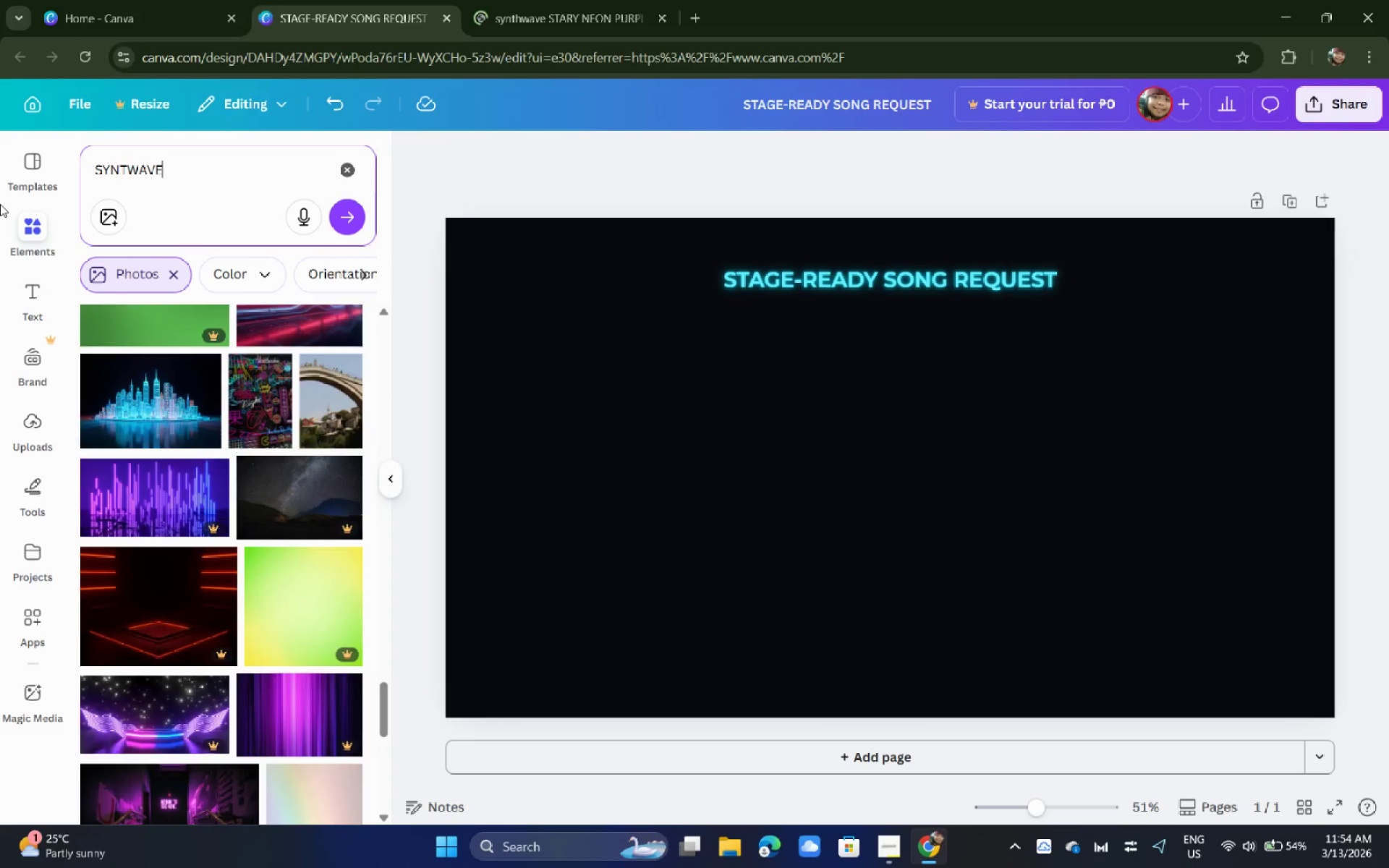 
key(Enter)
 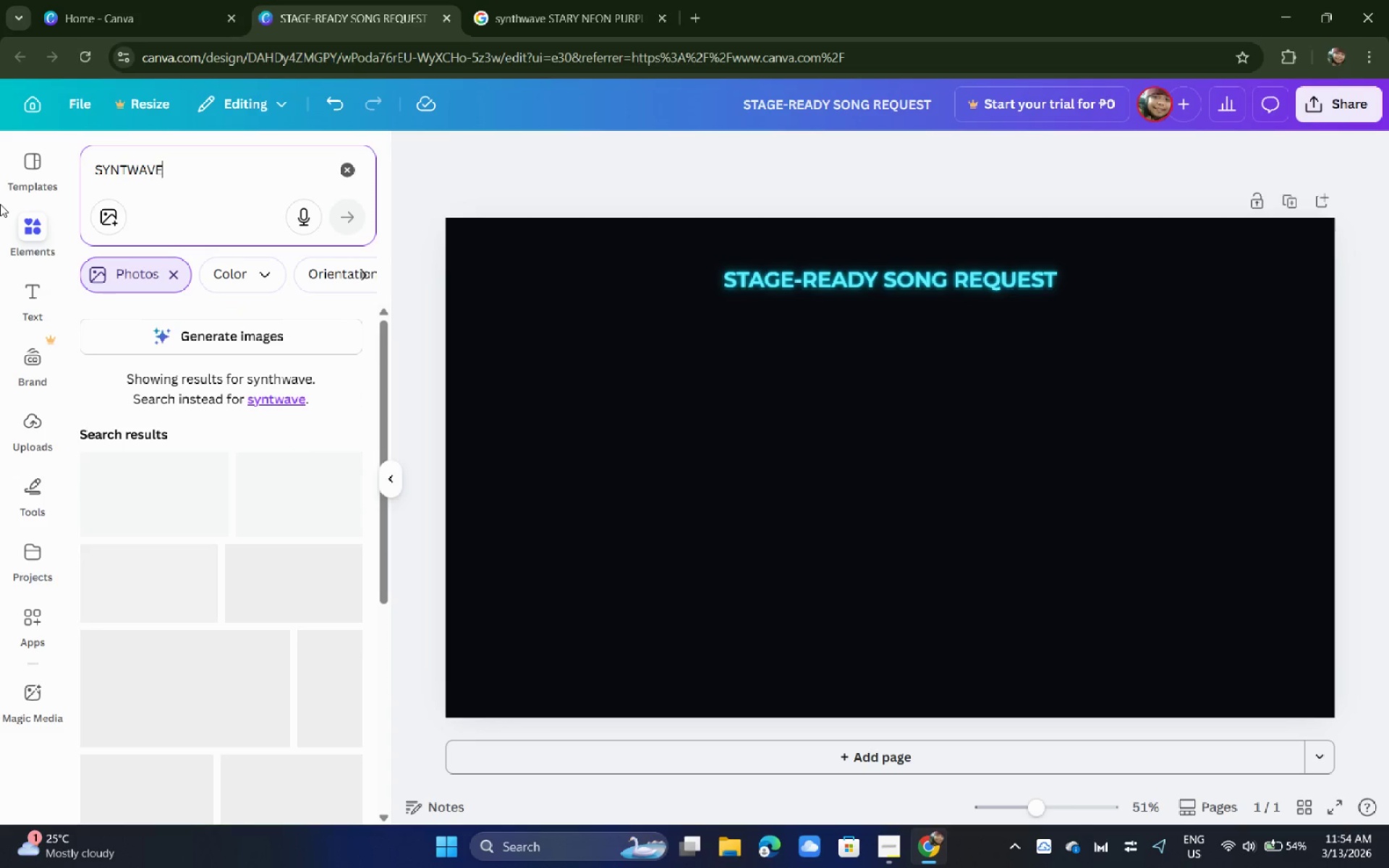 
type( neon)
 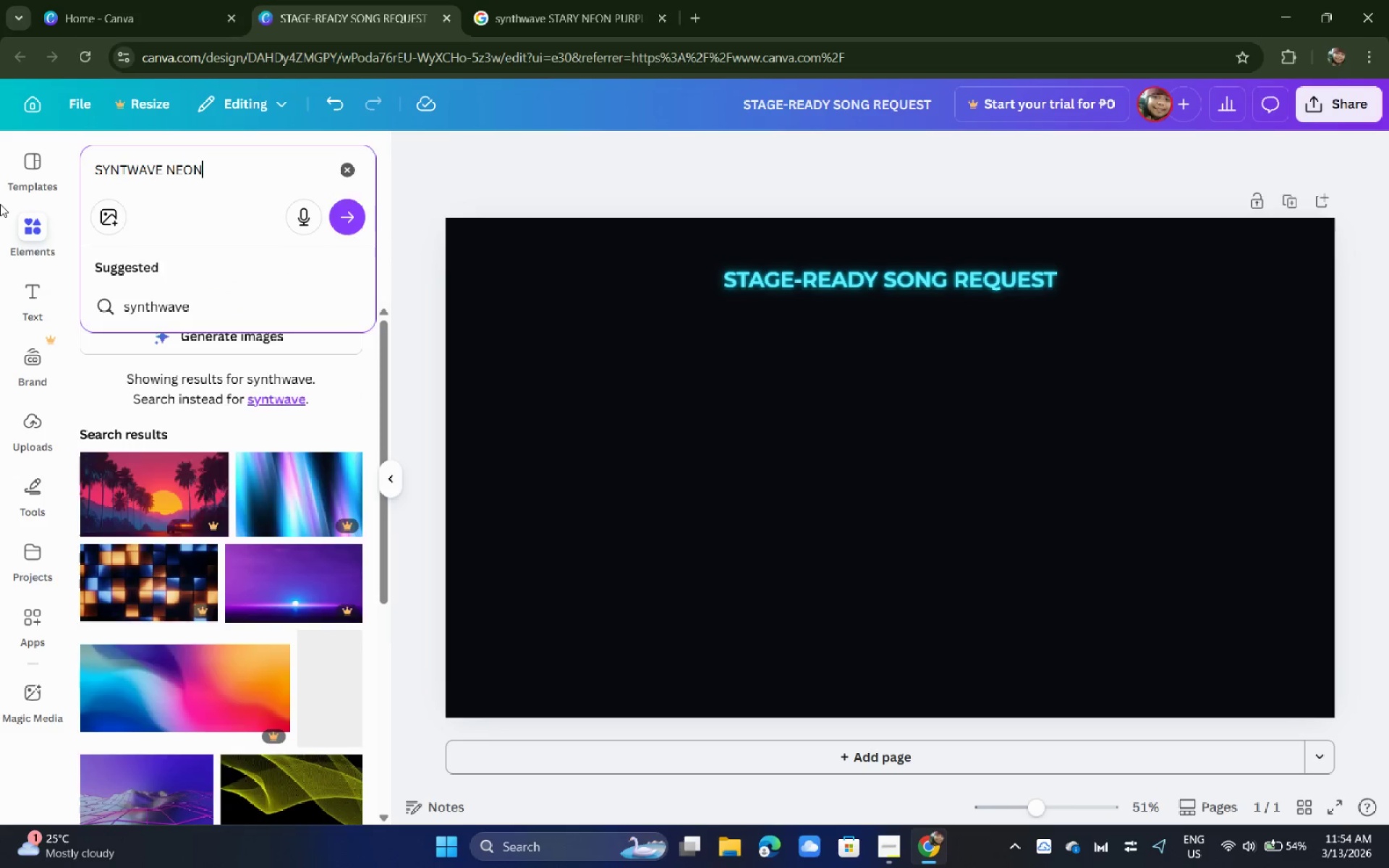 
key(Enter)
 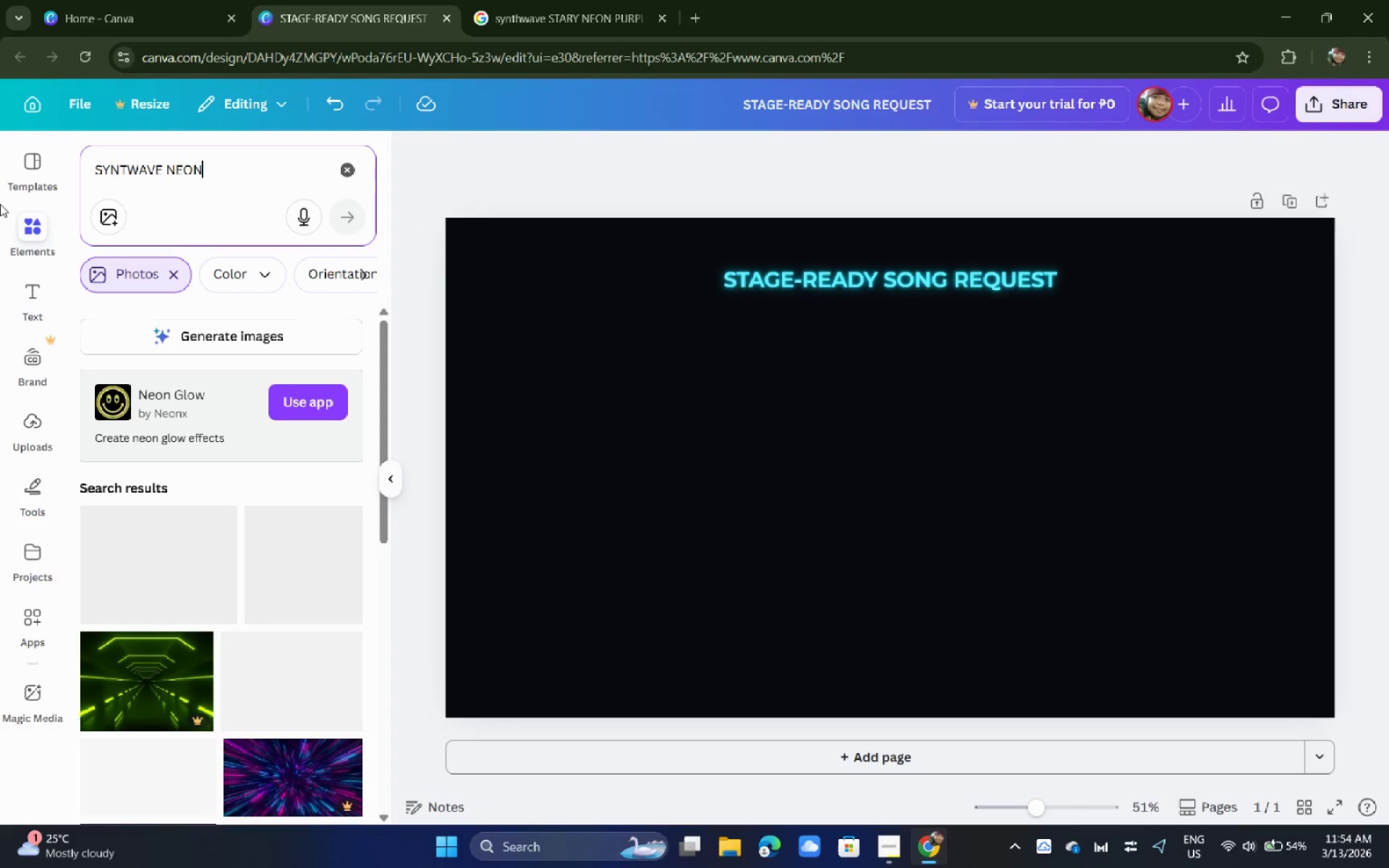 
wait(7.78)
 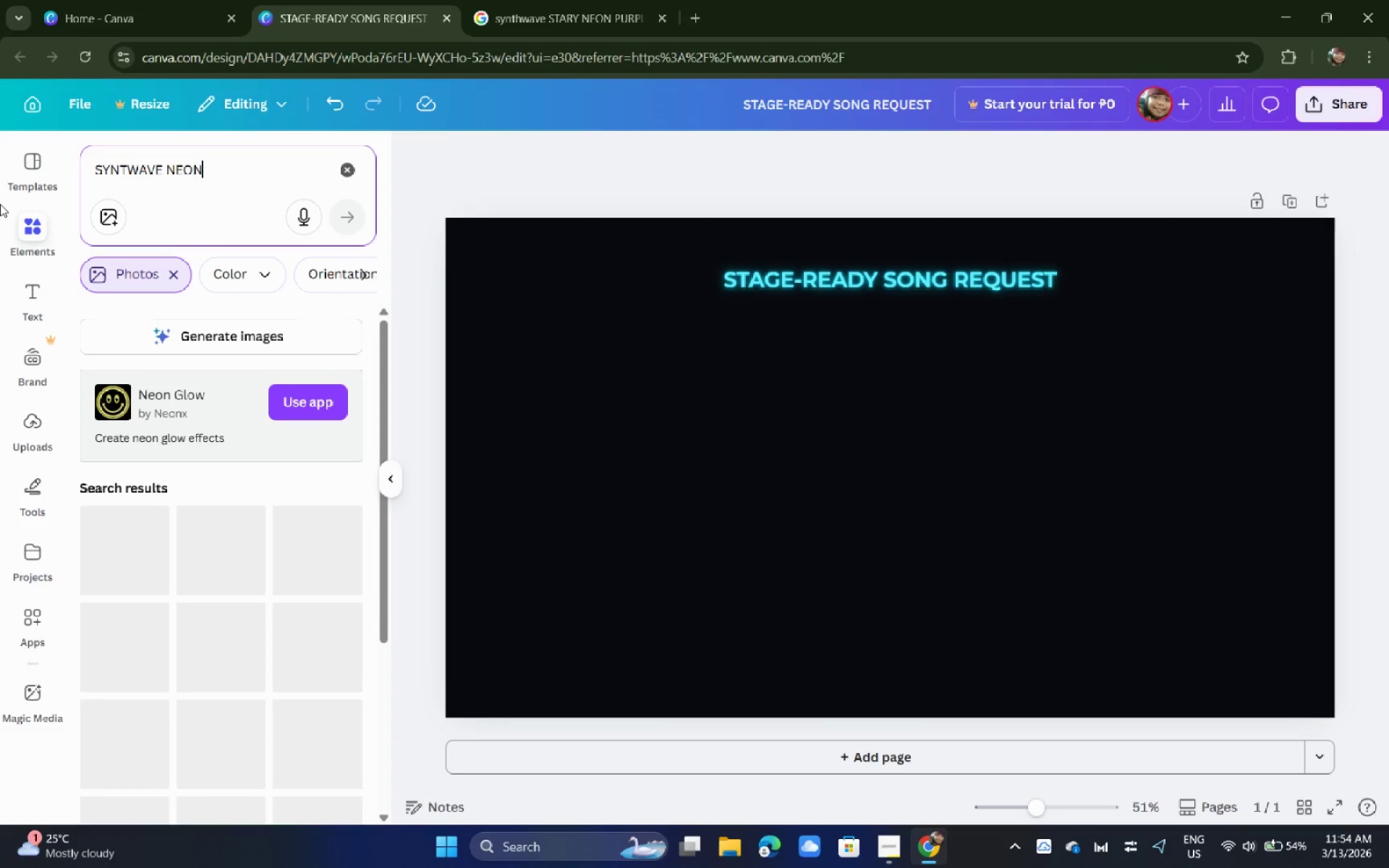 
left_click([618, 0])
 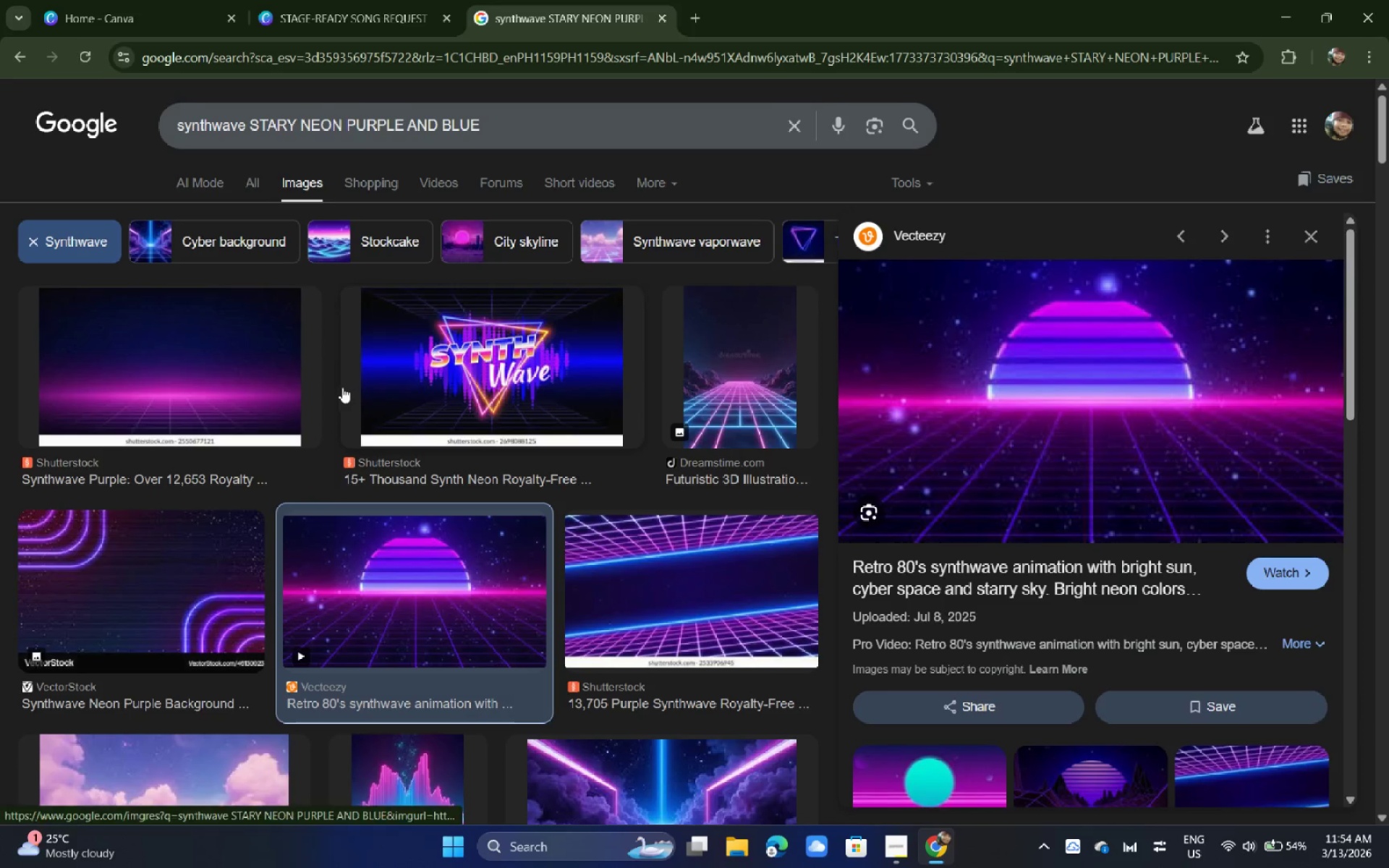 
scroll: coordinate [341, 388], scroll_direction: down, amount: 2.0
 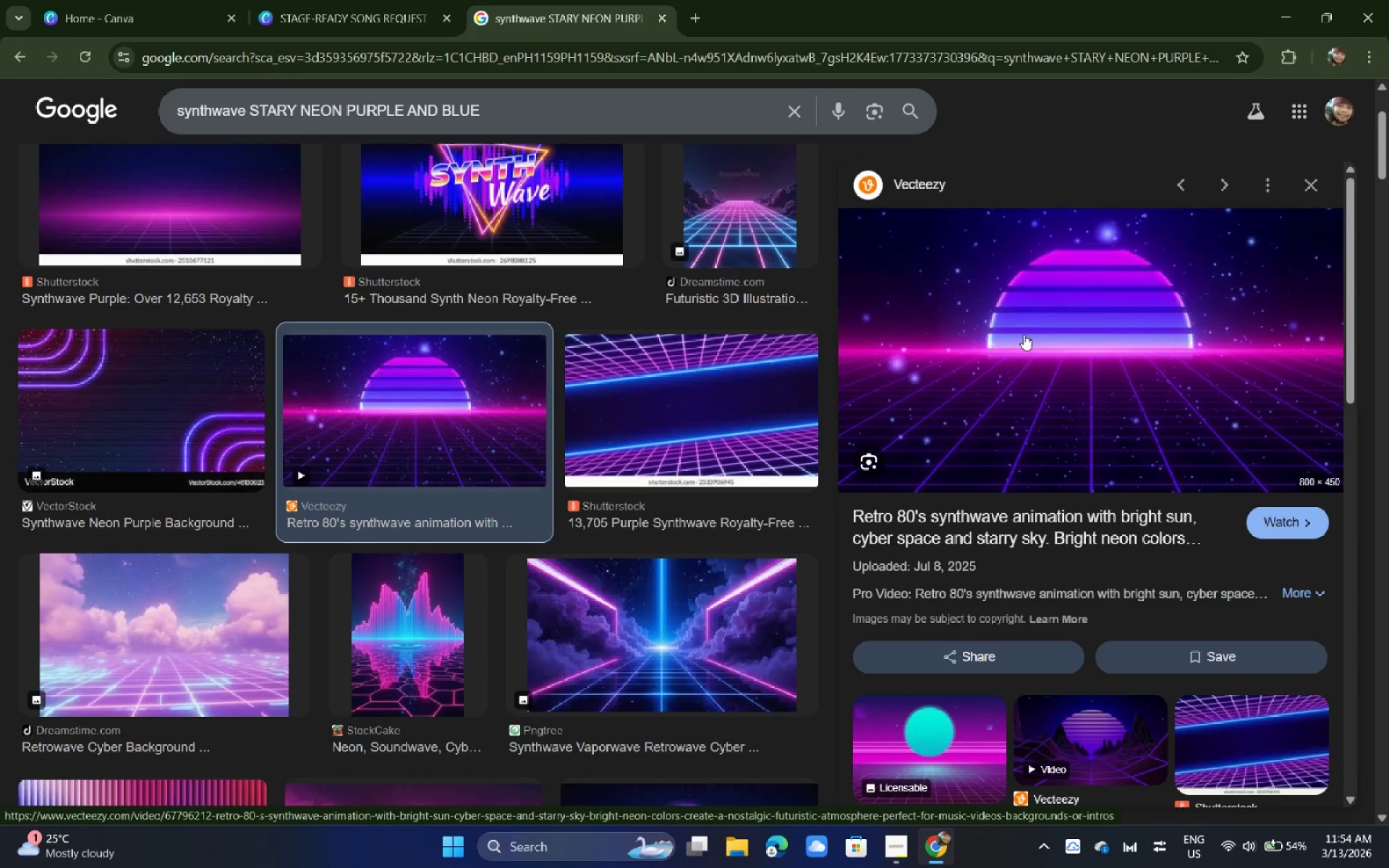 
left_click([915, 179])
 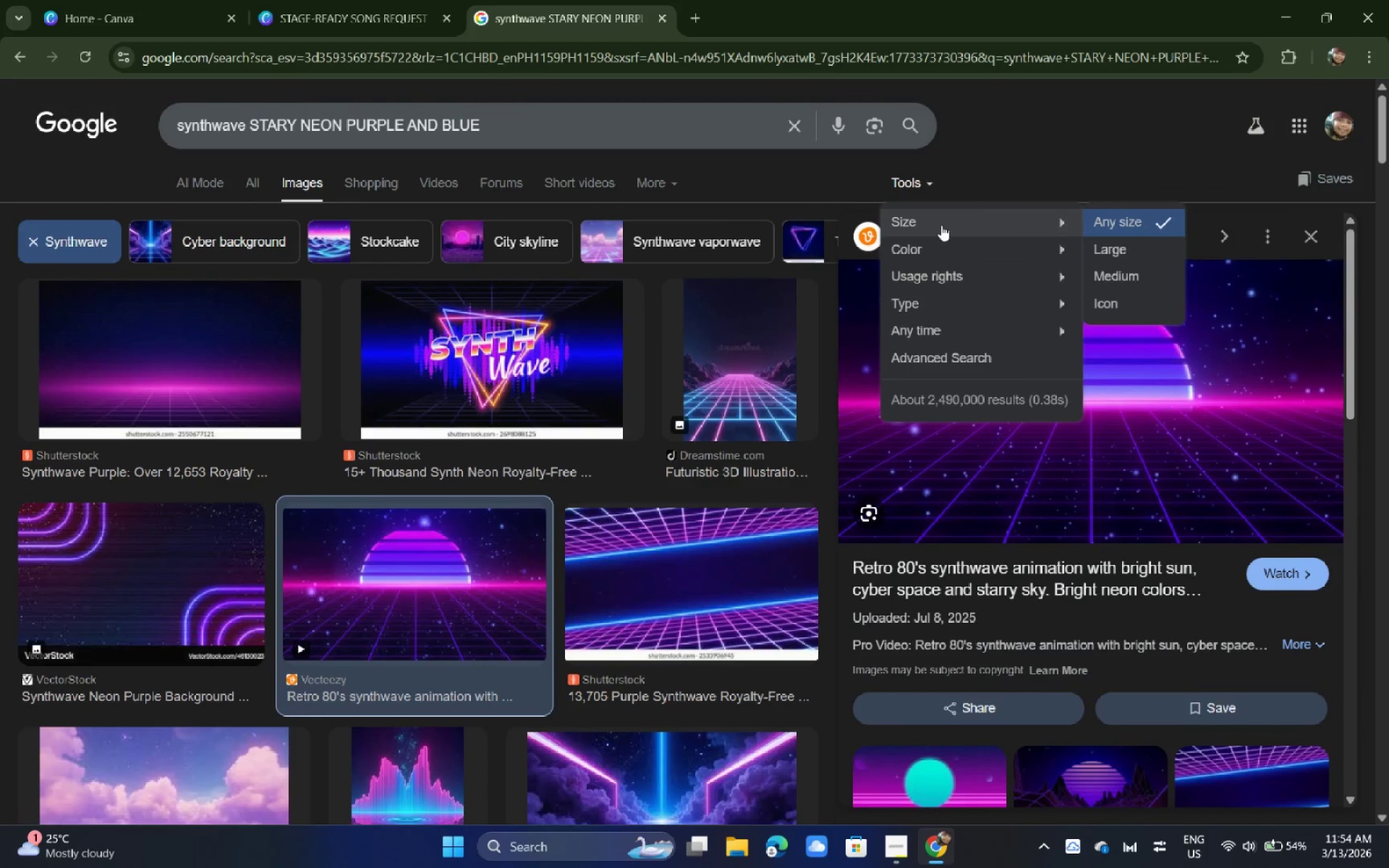 
scroll: coordinate [845, 272], scroll_direction: up, amount: 6.0
 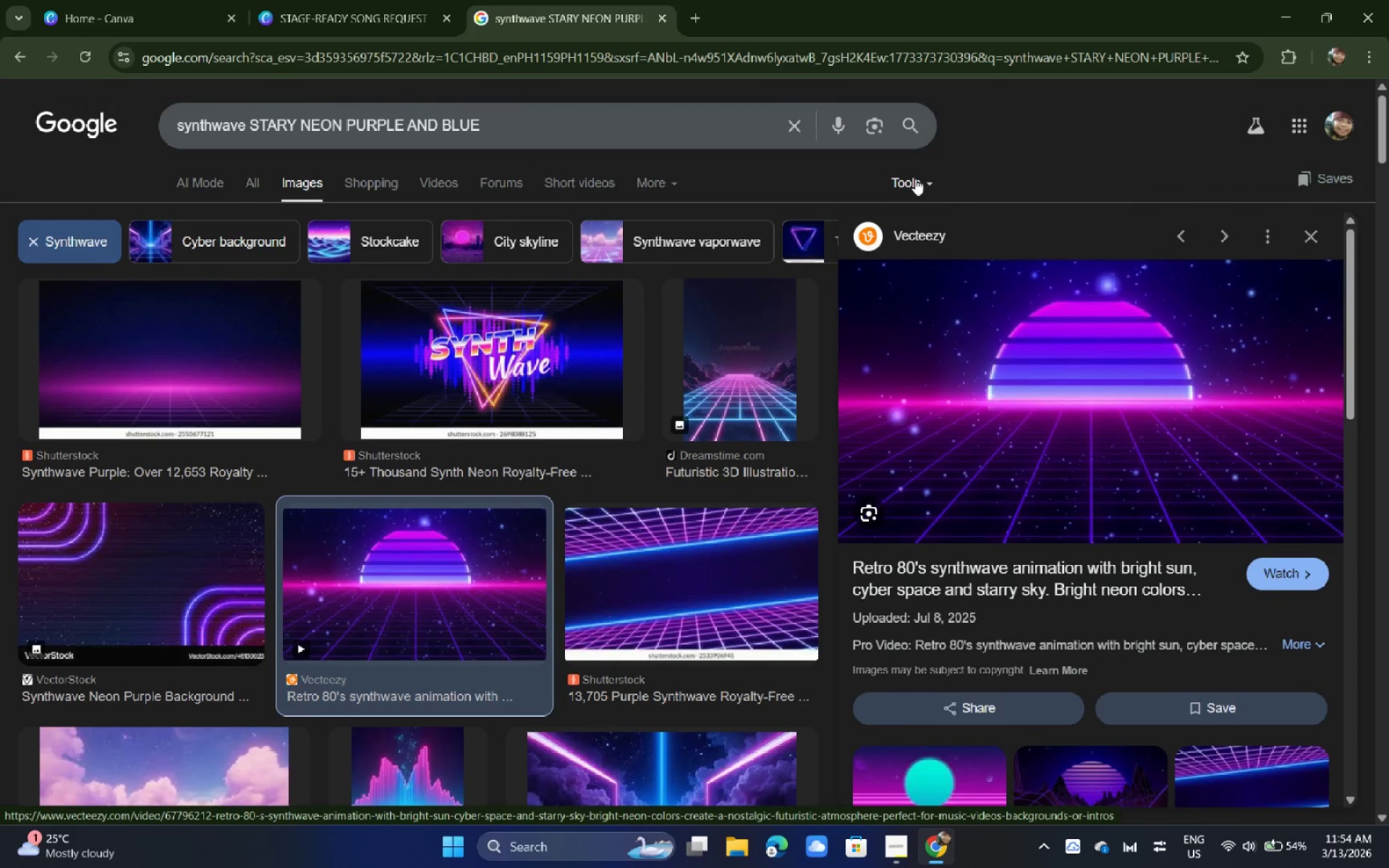 
left_click([941, 224])
 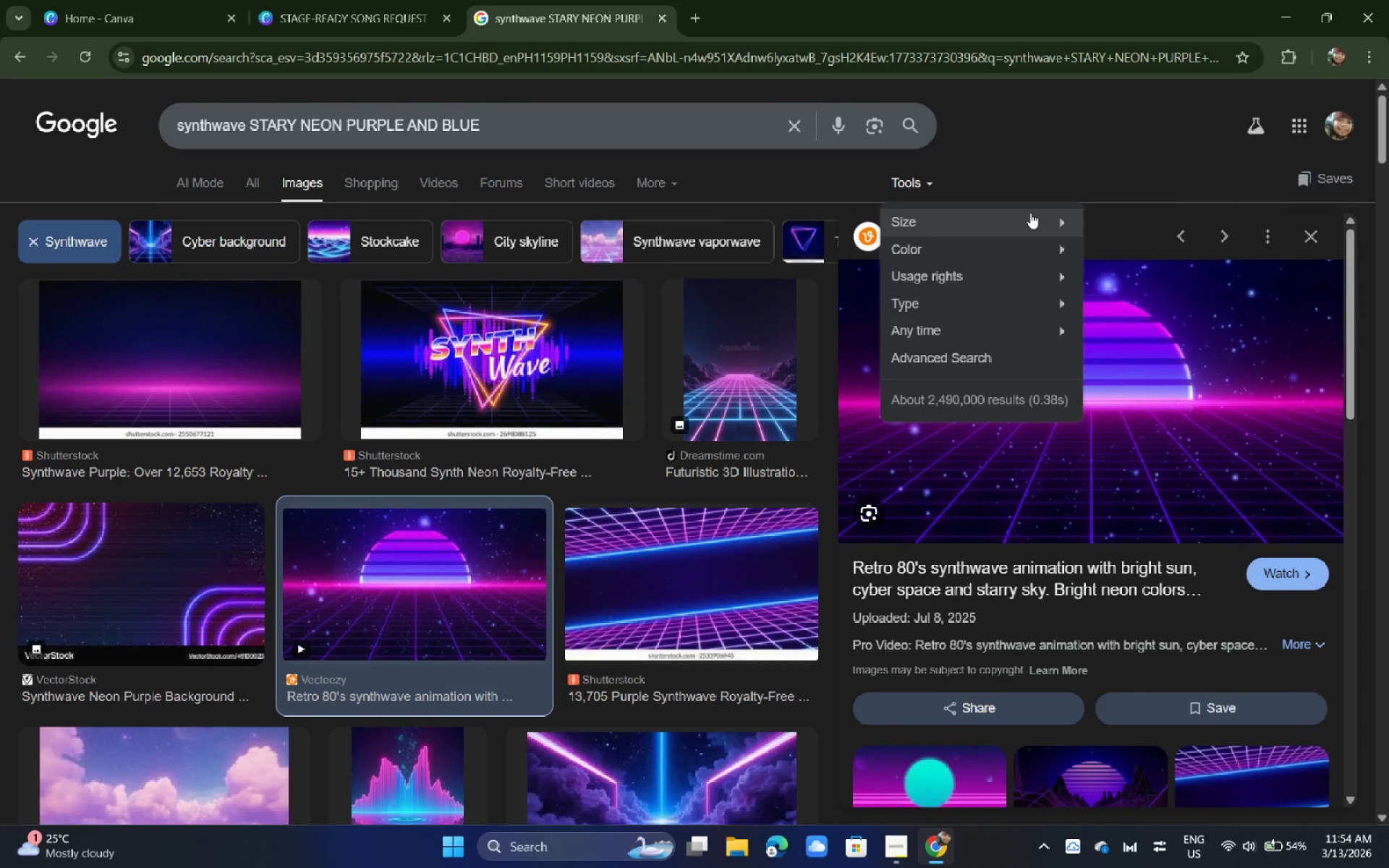 
left_click([1030, 226])
 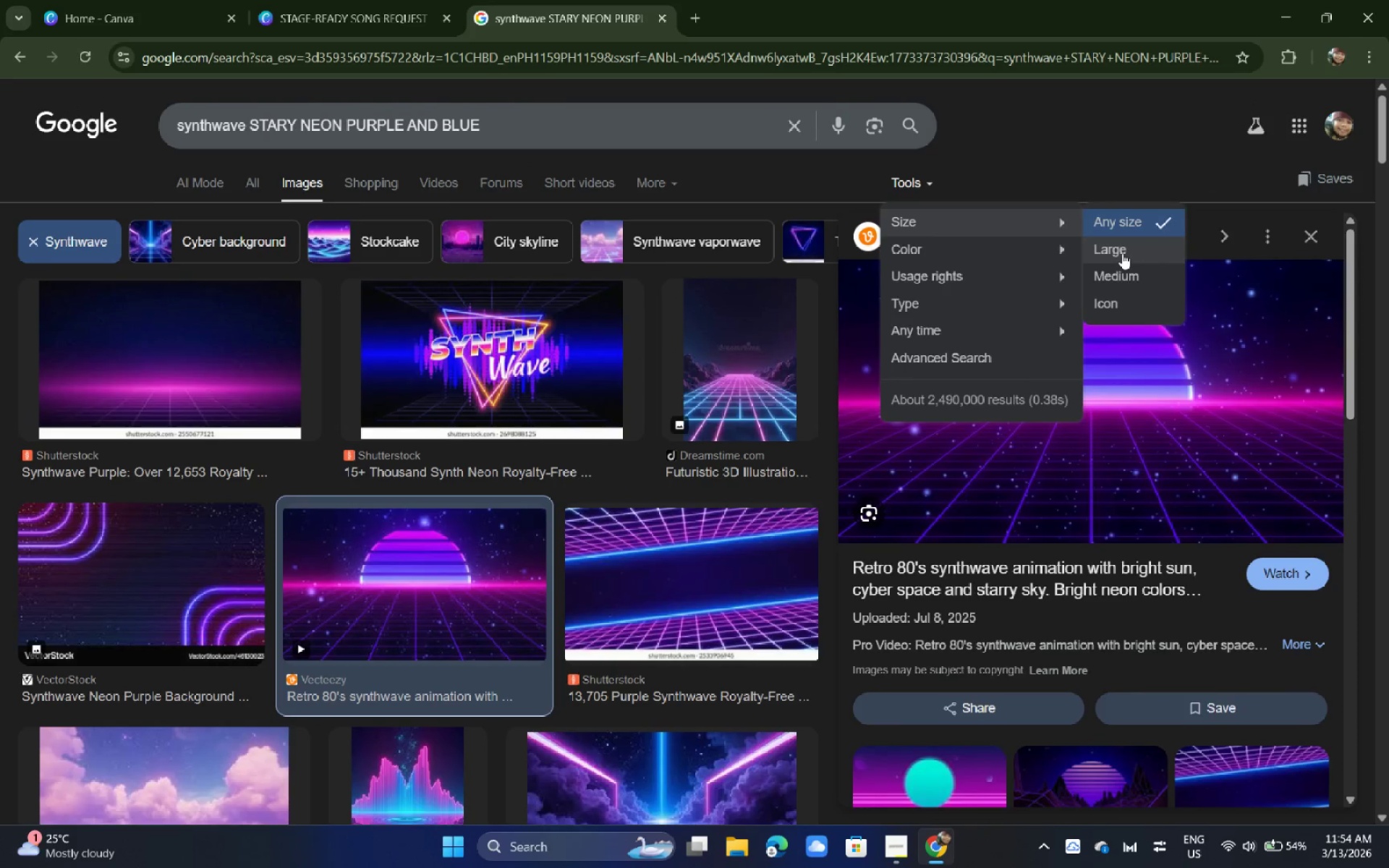 
left_click([1122, 253])
 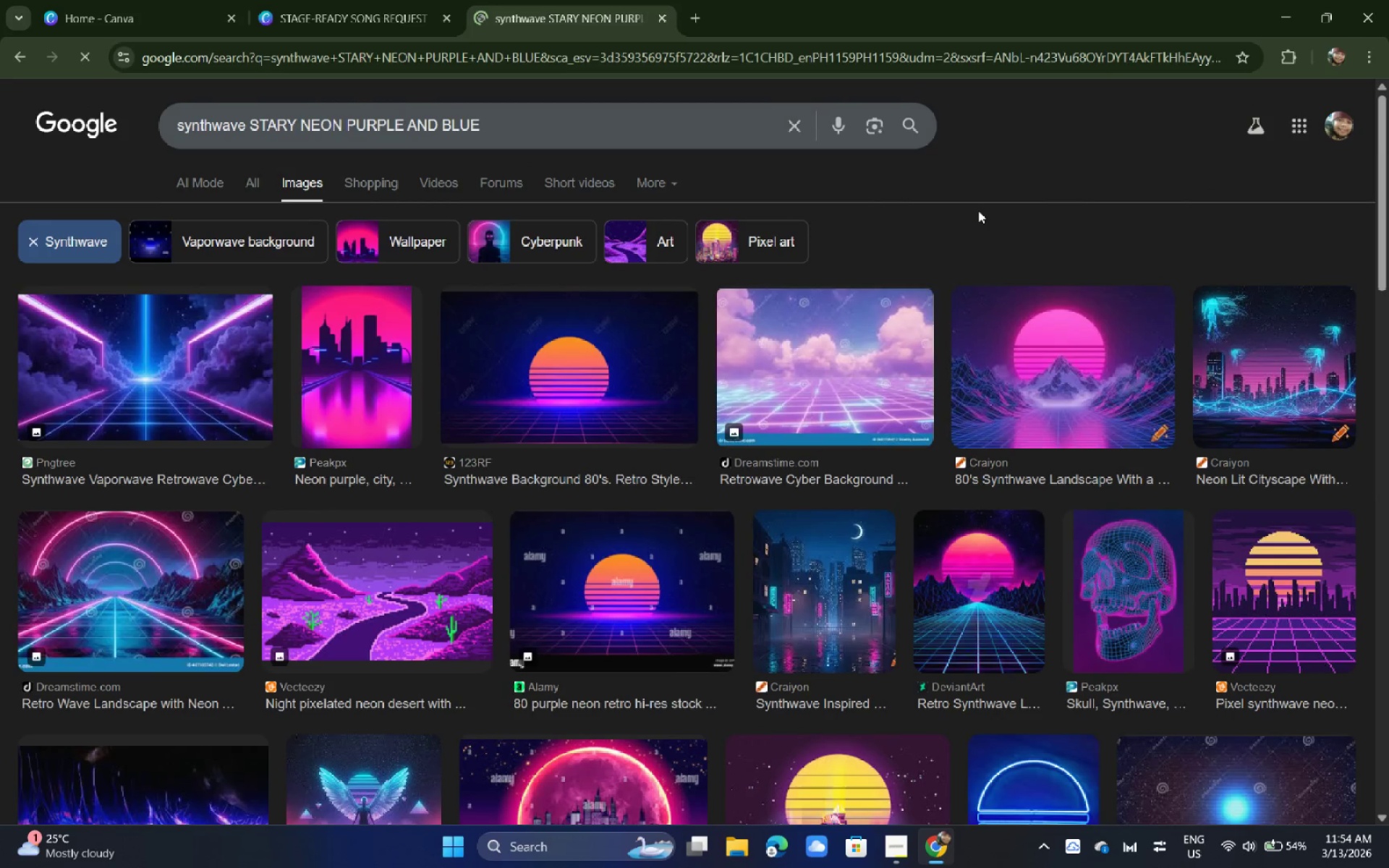 
left_click([161, 367])
 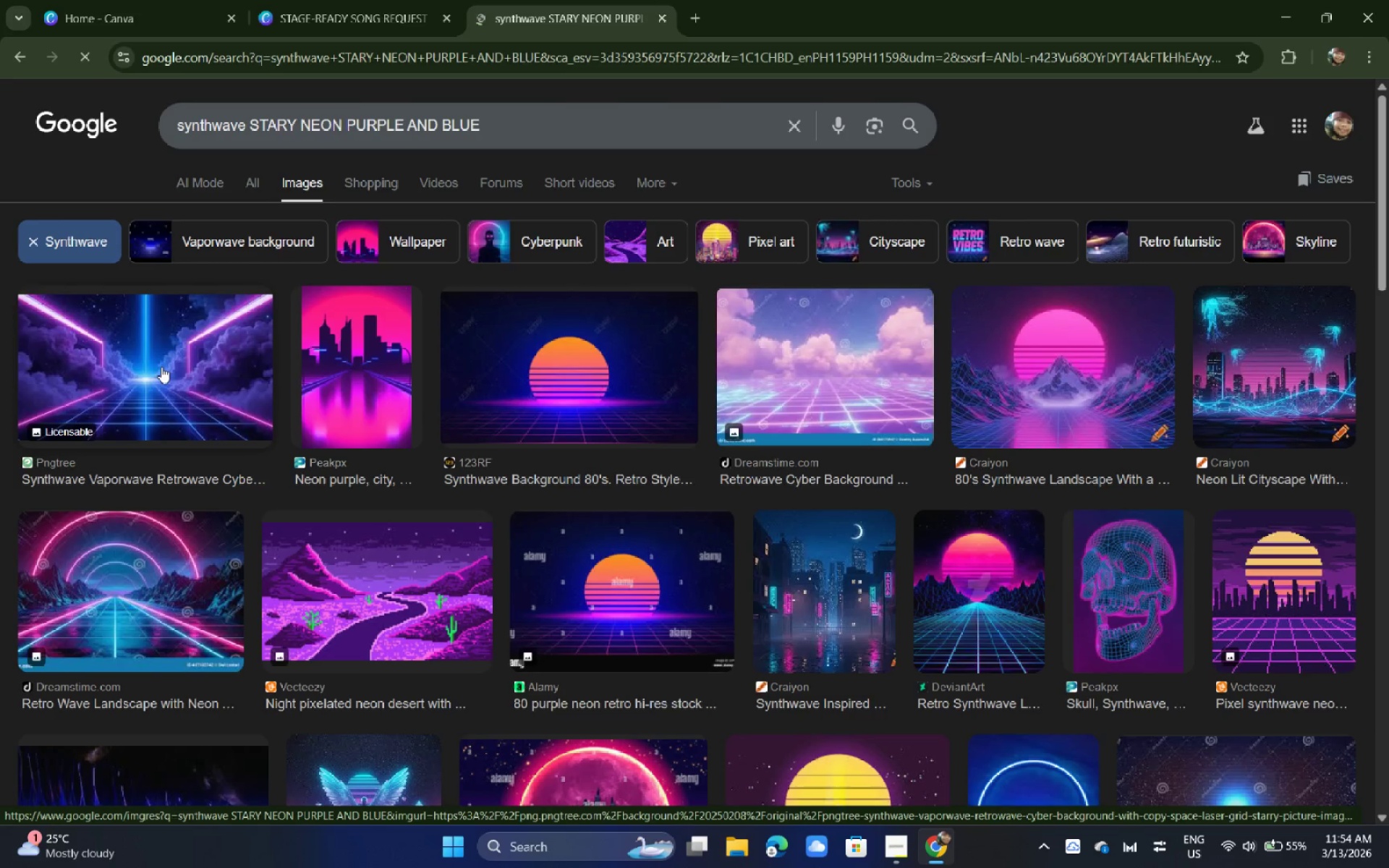 
wait(12.94)
 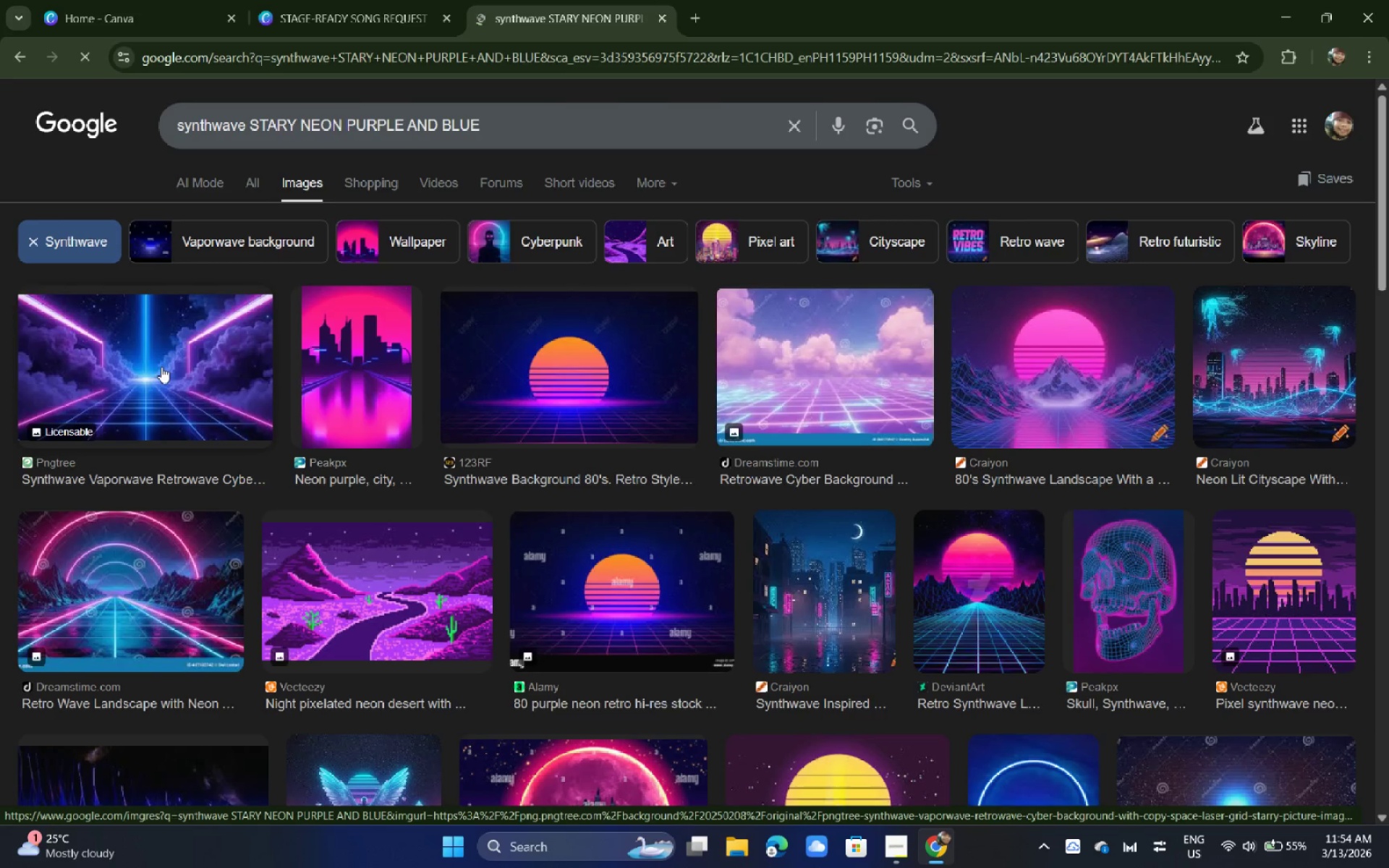 
scroll: coordinate [329, 469], scroll_direction: down, amount: 5.0
 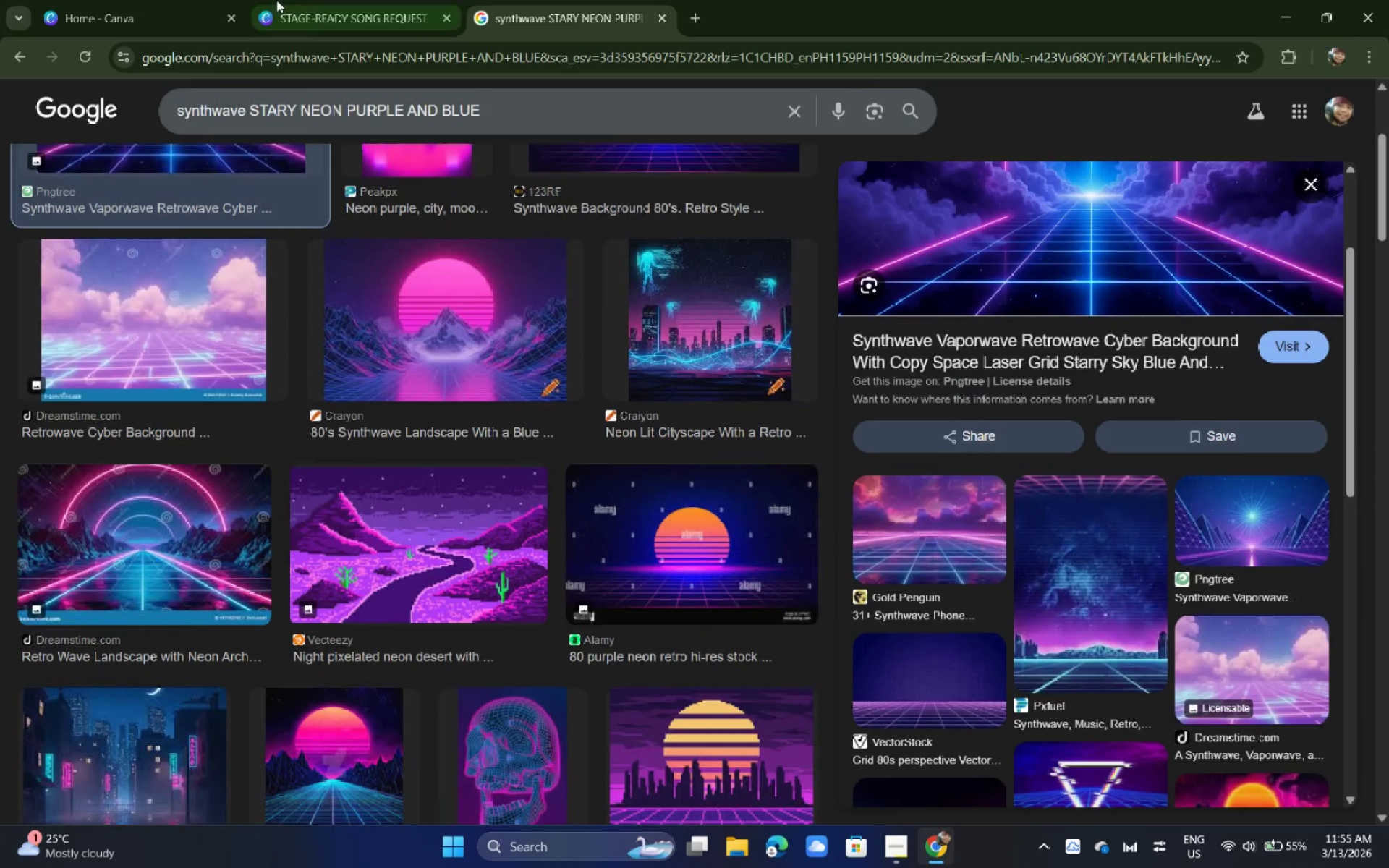 
left_click([286, 0])
 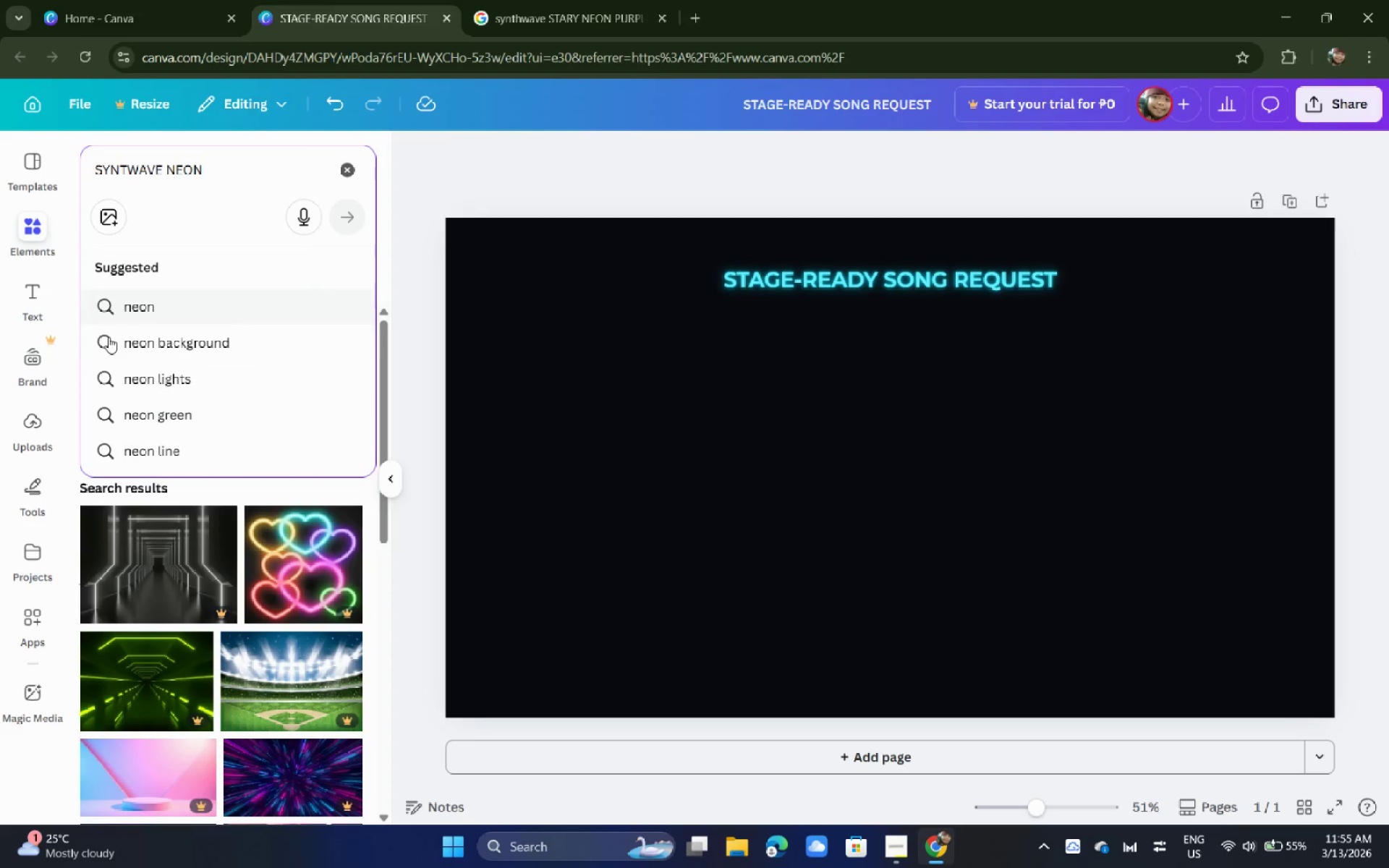 
scroll: coordinate [238, 503], scroll_direction: down, amount: 14.0
 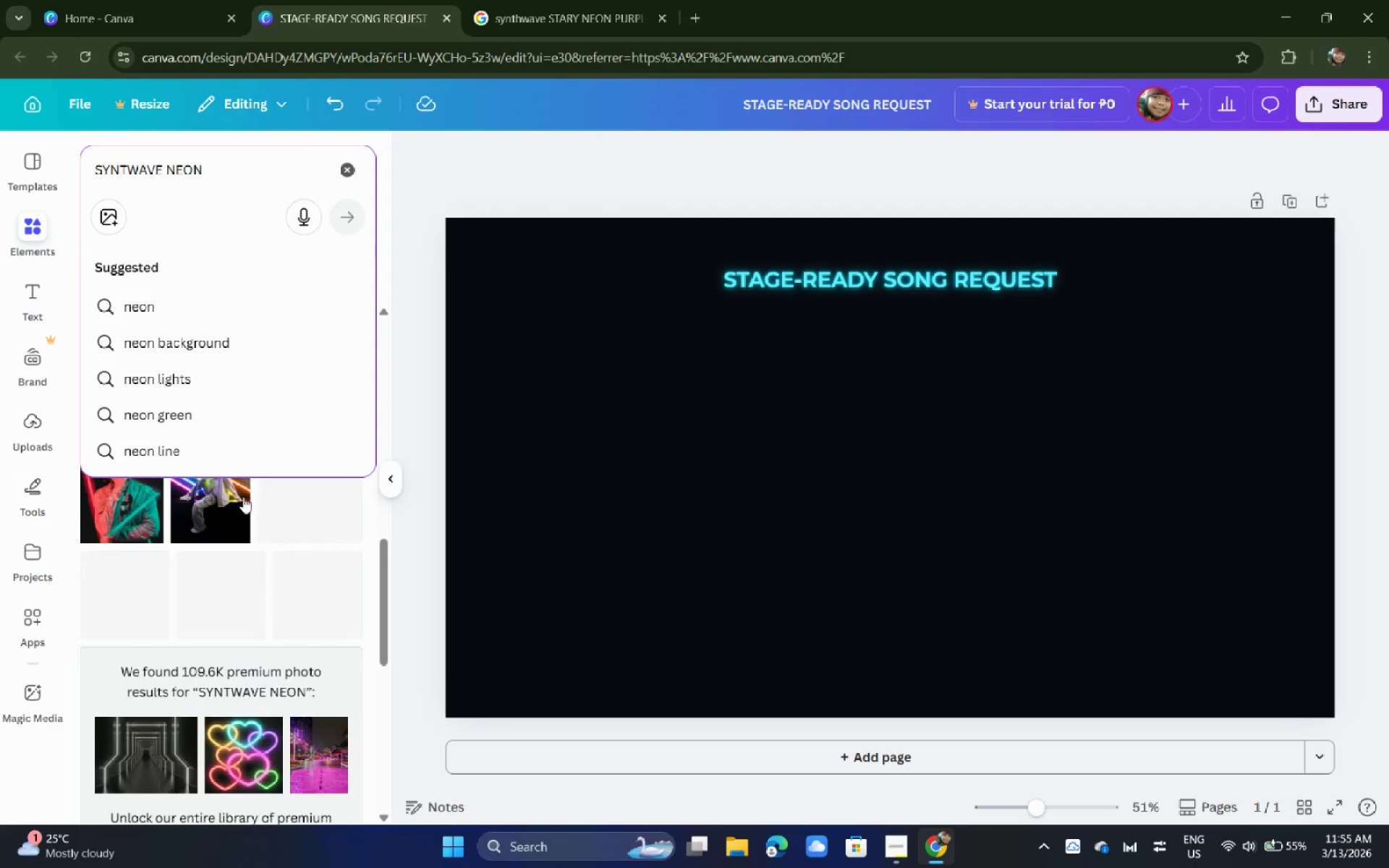 
scroll: coordinate [245, 492], scroll_direction: up, amount: 1.0
 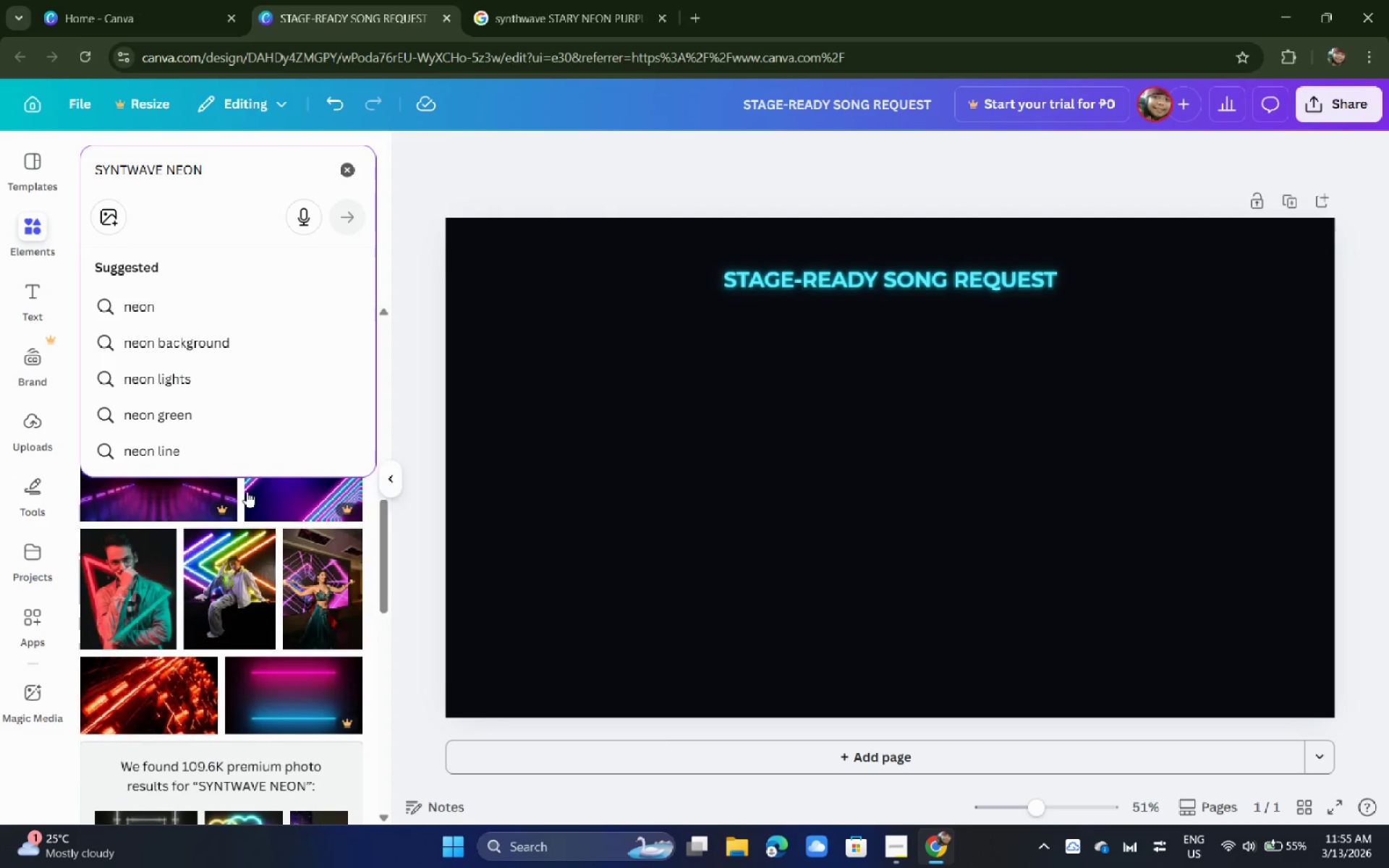 
scroll: coordinate [248, 492], scroll_direction: down, amount: 8.0
 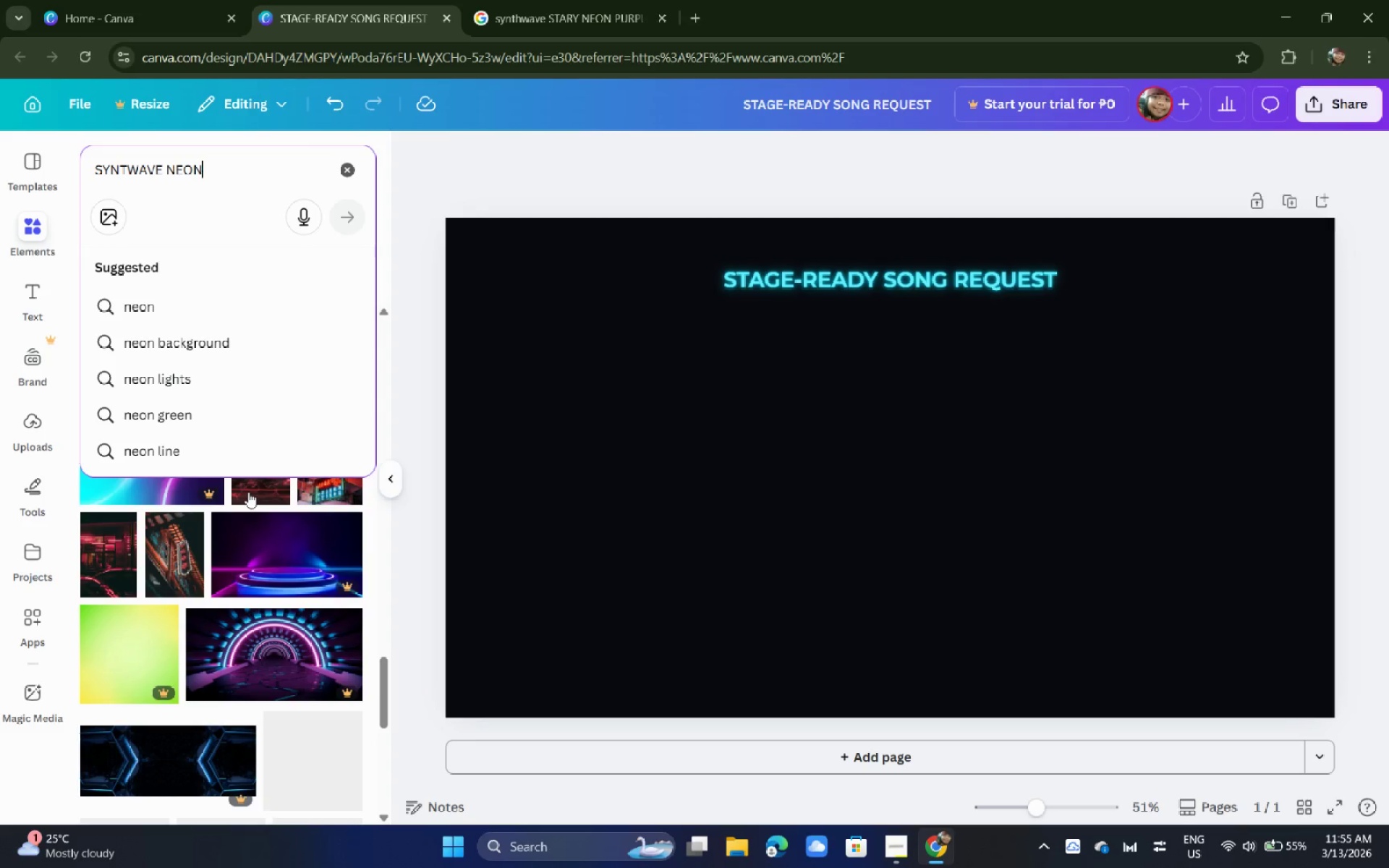 
scroll: coordinate [248, 492], scroll_direction: up, amount: 2.0
 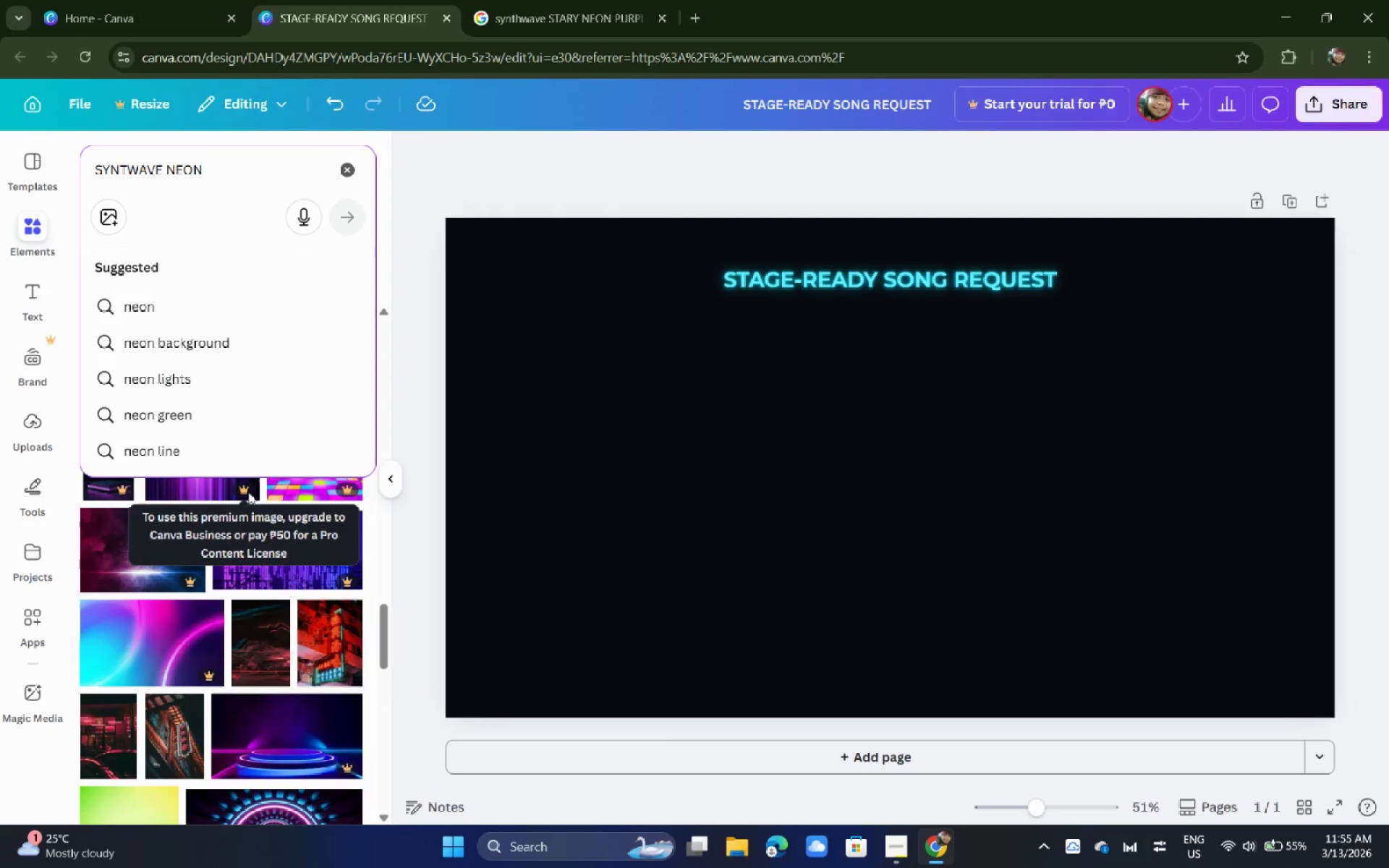 
scroll: coordinate [301, 485], scroll_direction: down, amount: 16.0
 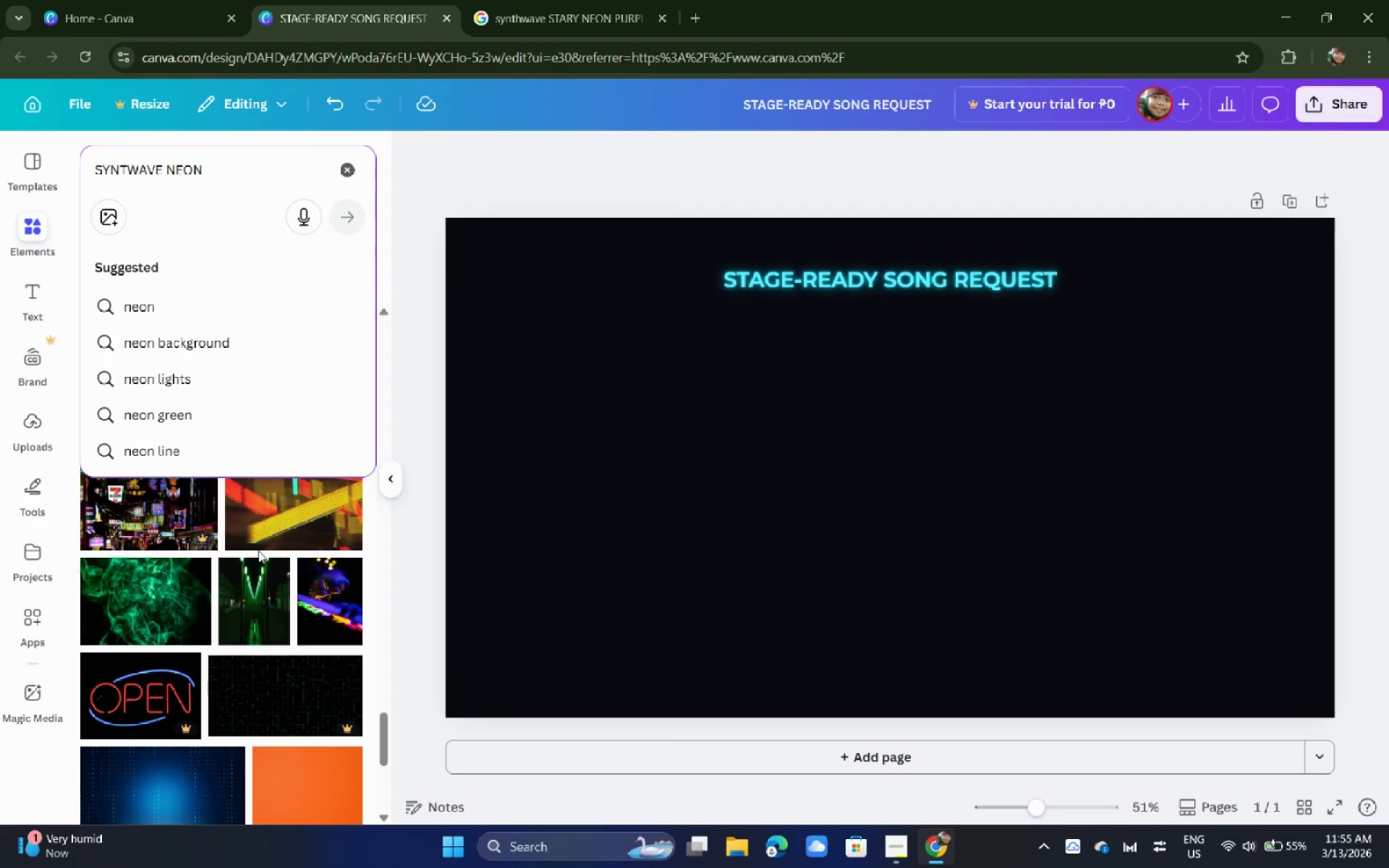 
wait(14.17)
 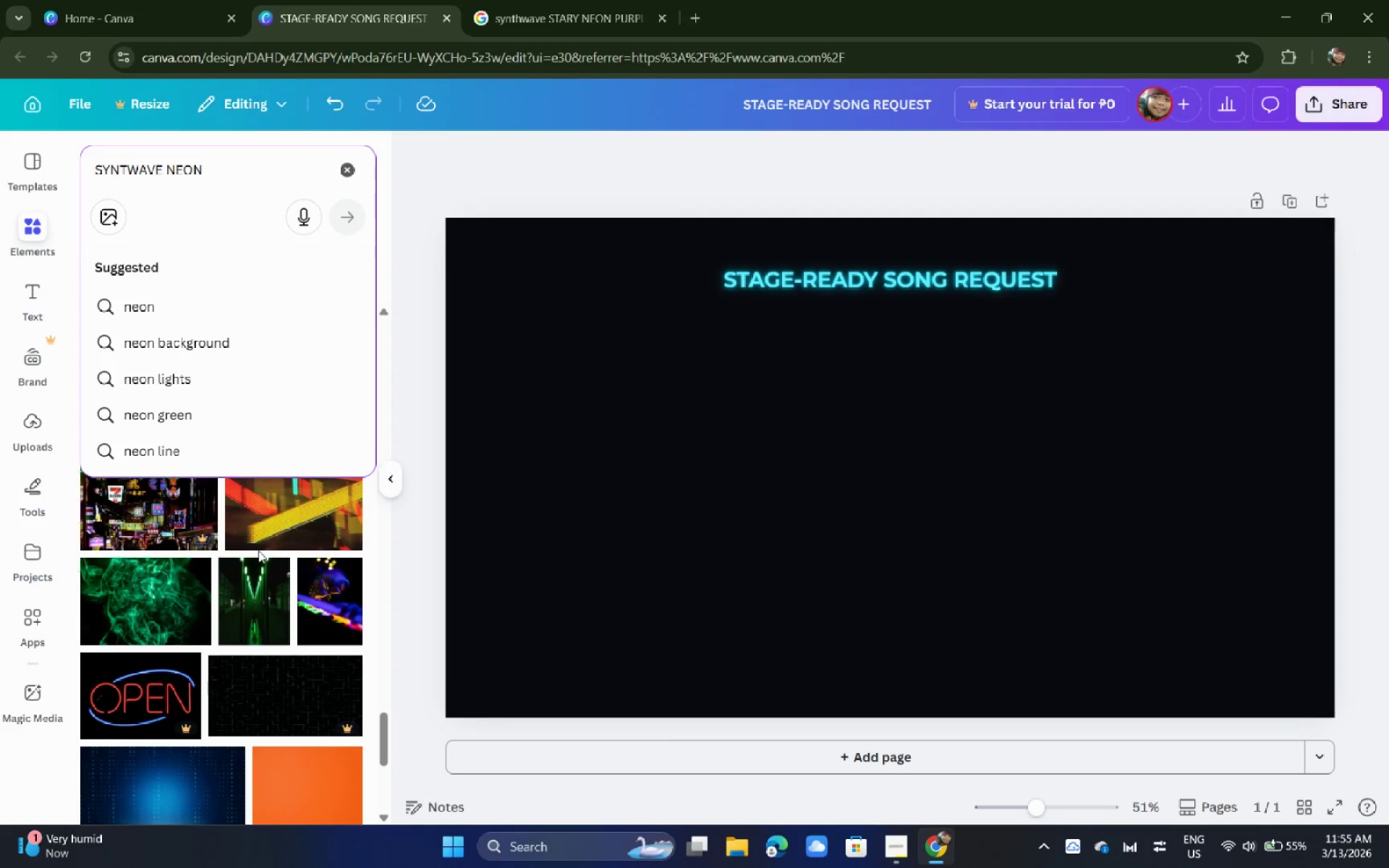 
left_click([974, 277])
 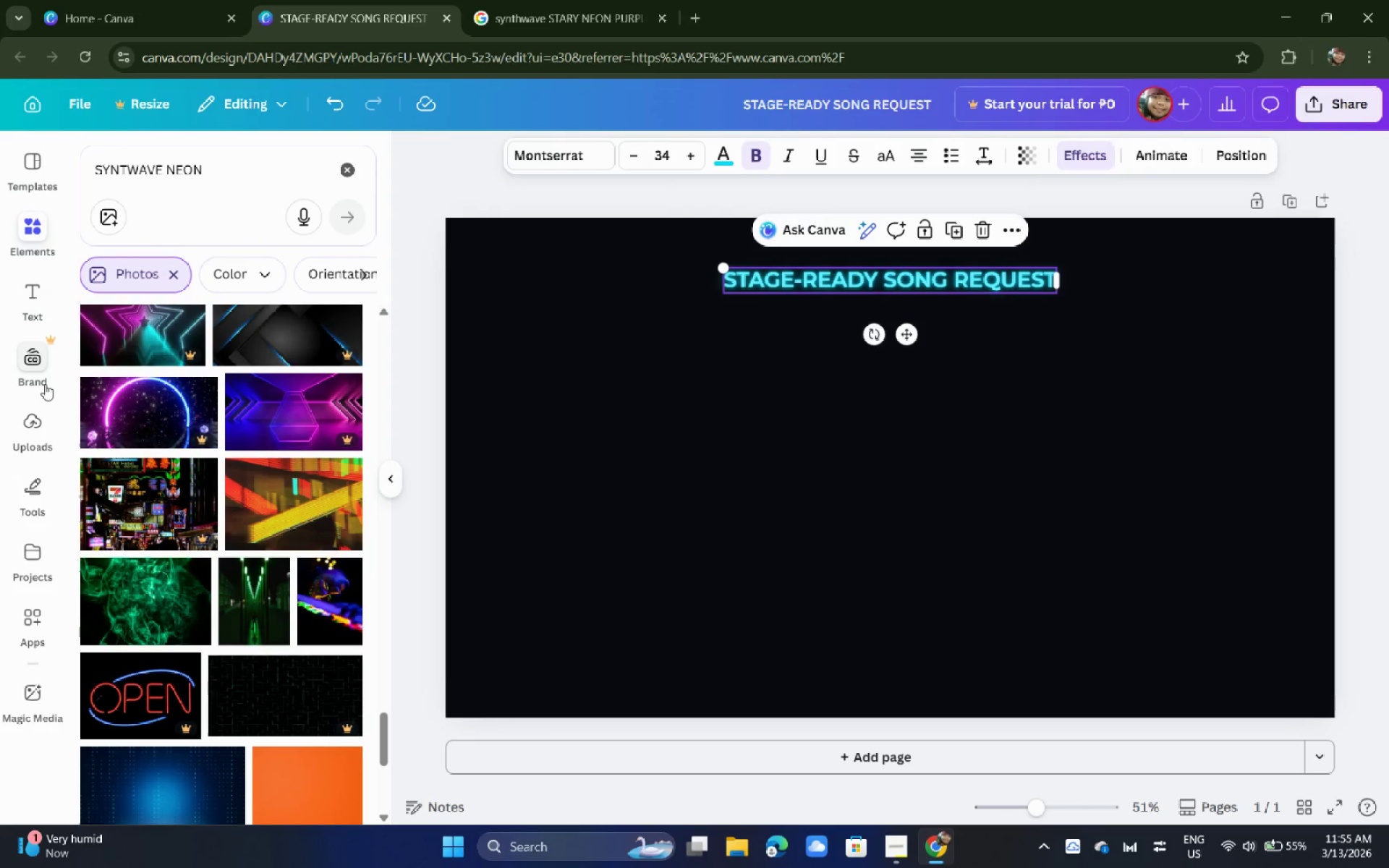 
left_click_drag(start_coordinate=[216, 178], to_coordinate=[0, 180])
 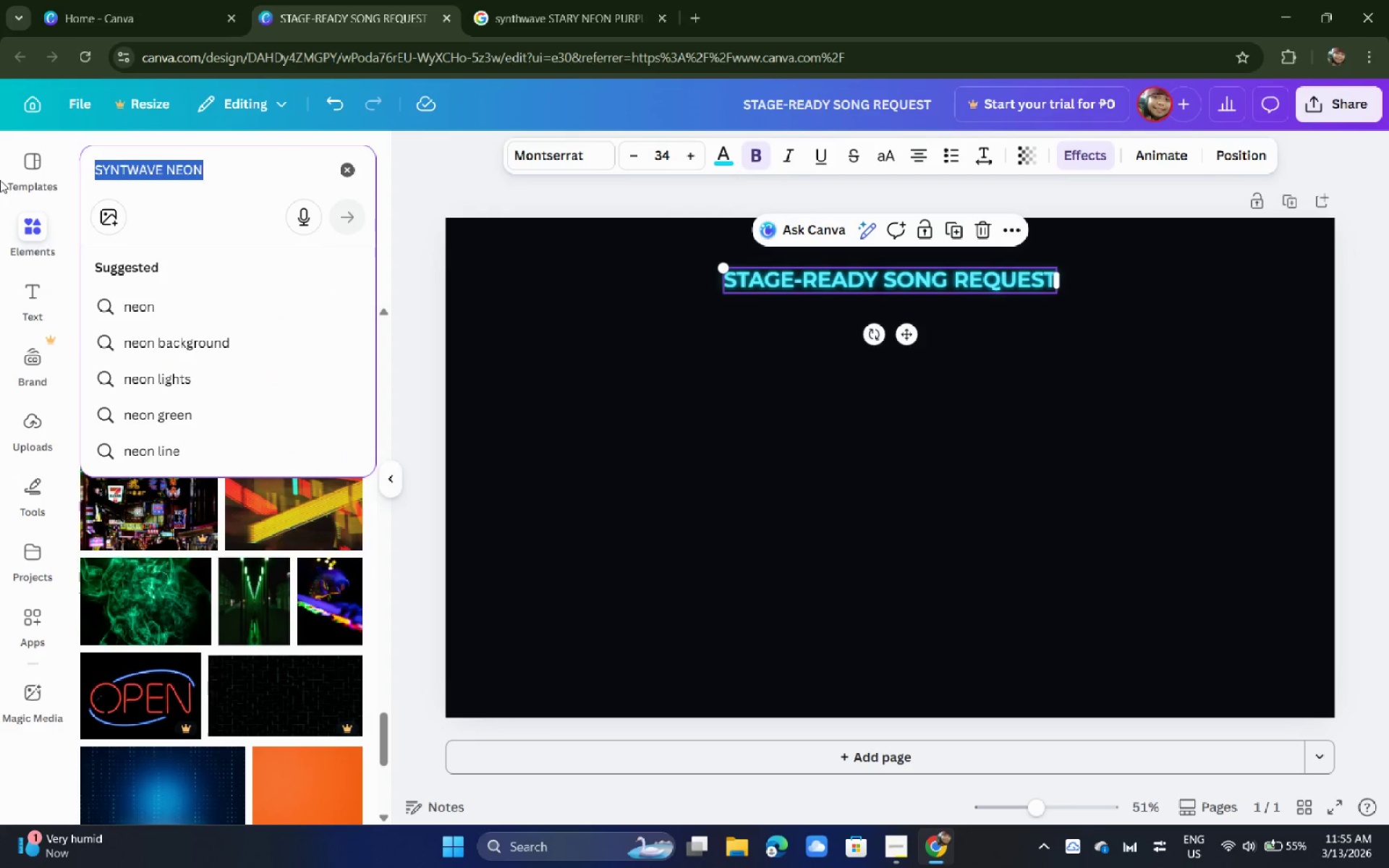 
type(neon line)
 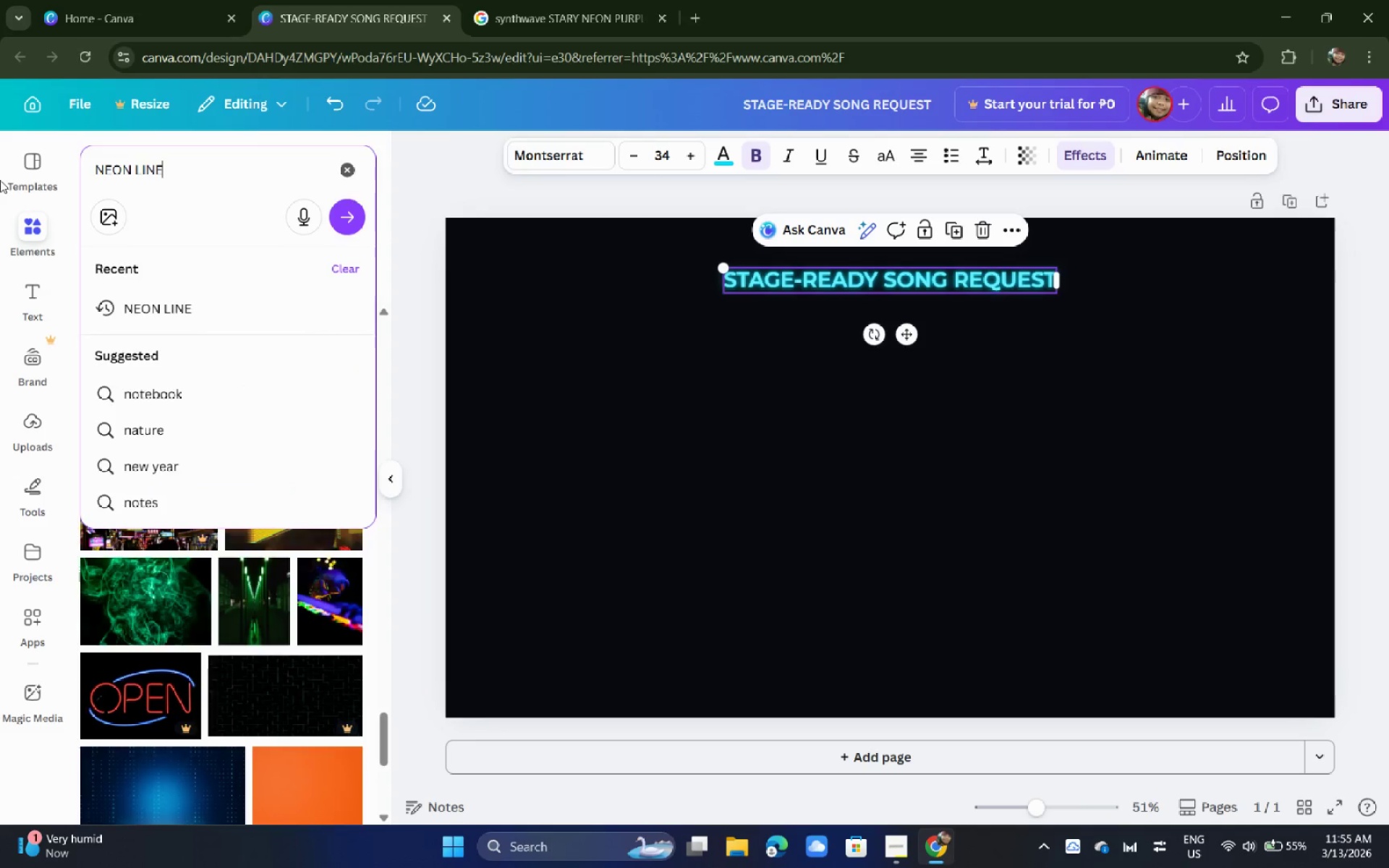 
key(Enter)
 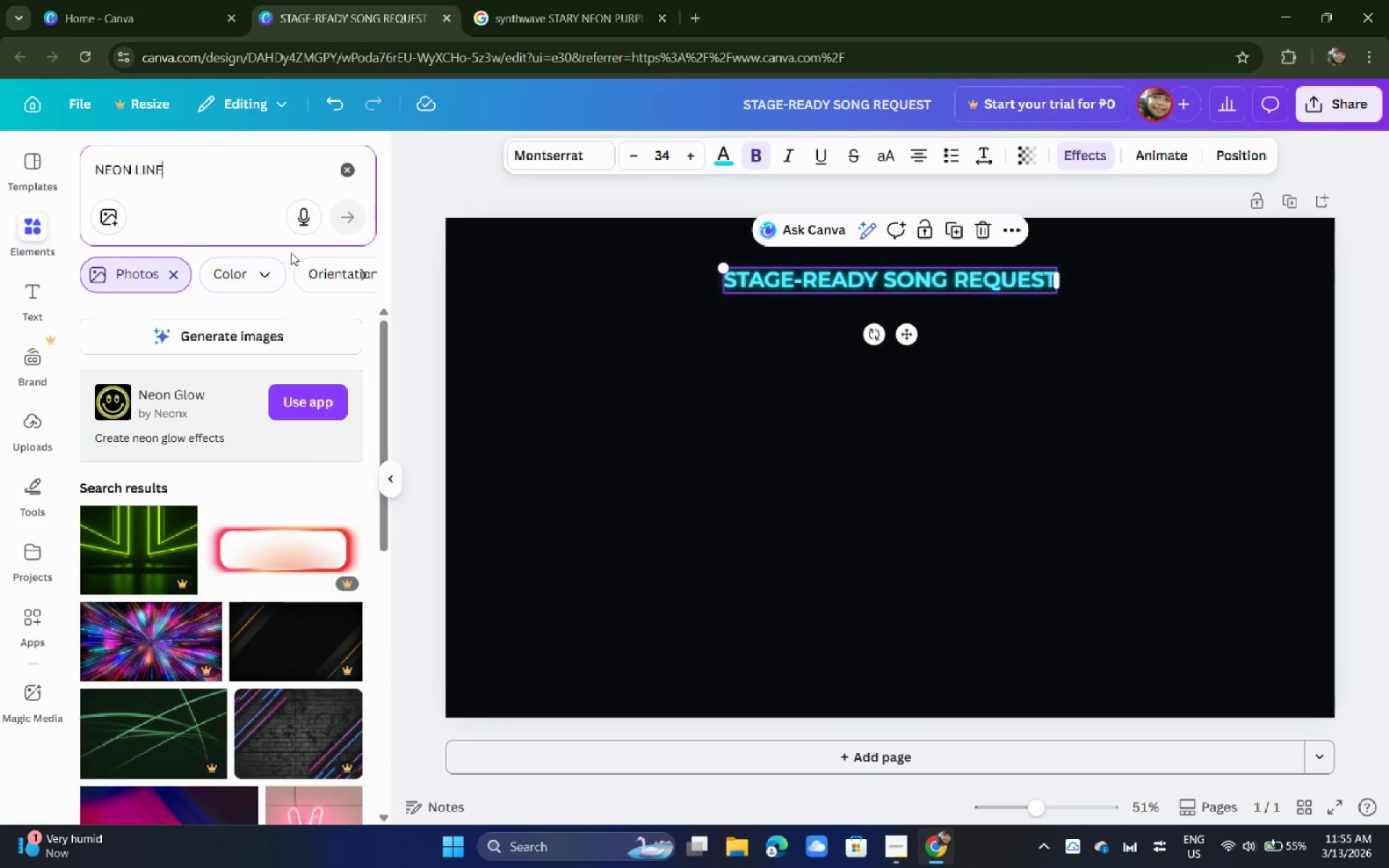 
wait(5.02)
 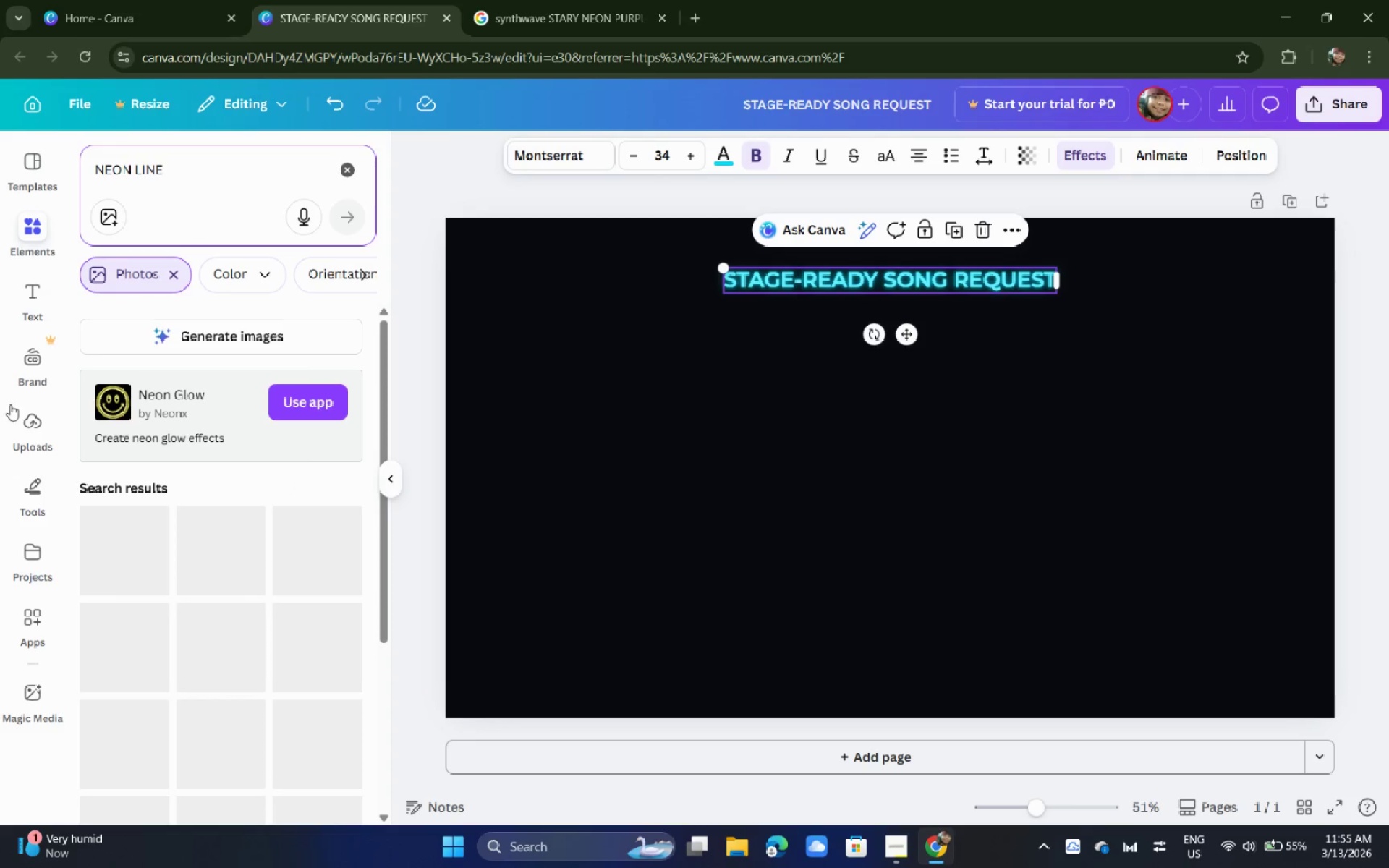 
double_click([271, 280])
 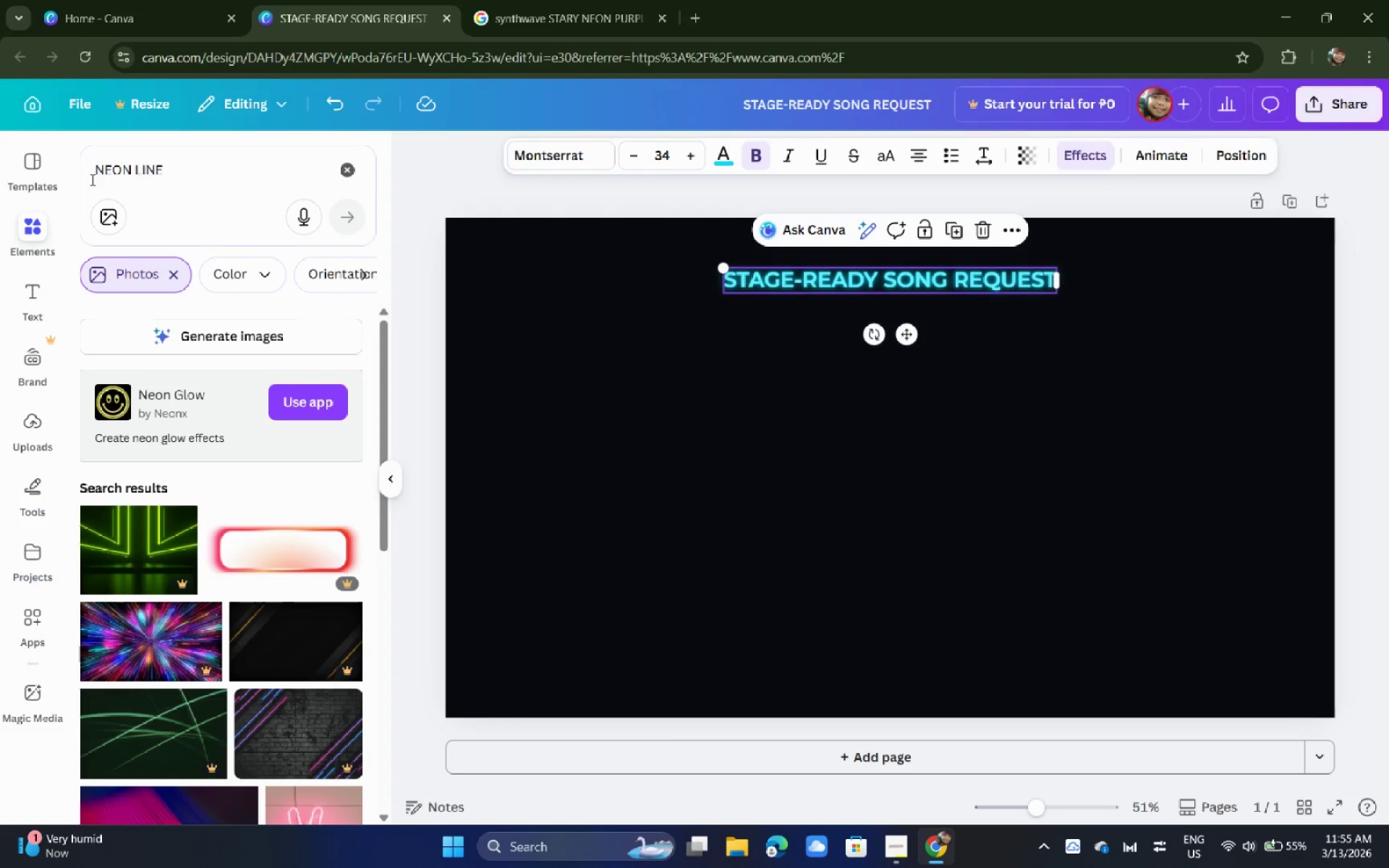 
left_click([342, 172])
 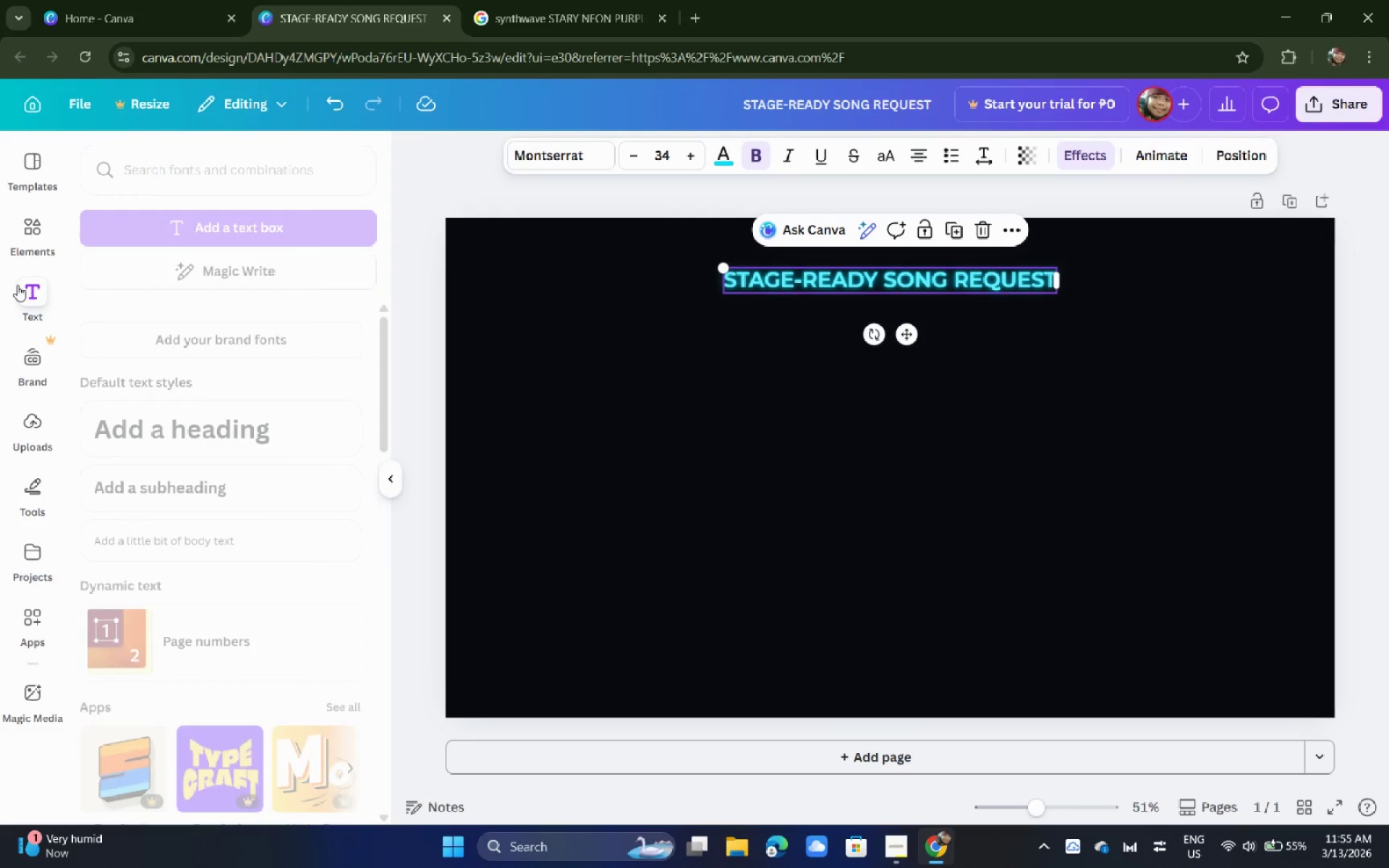 
double_click([29, 244])
 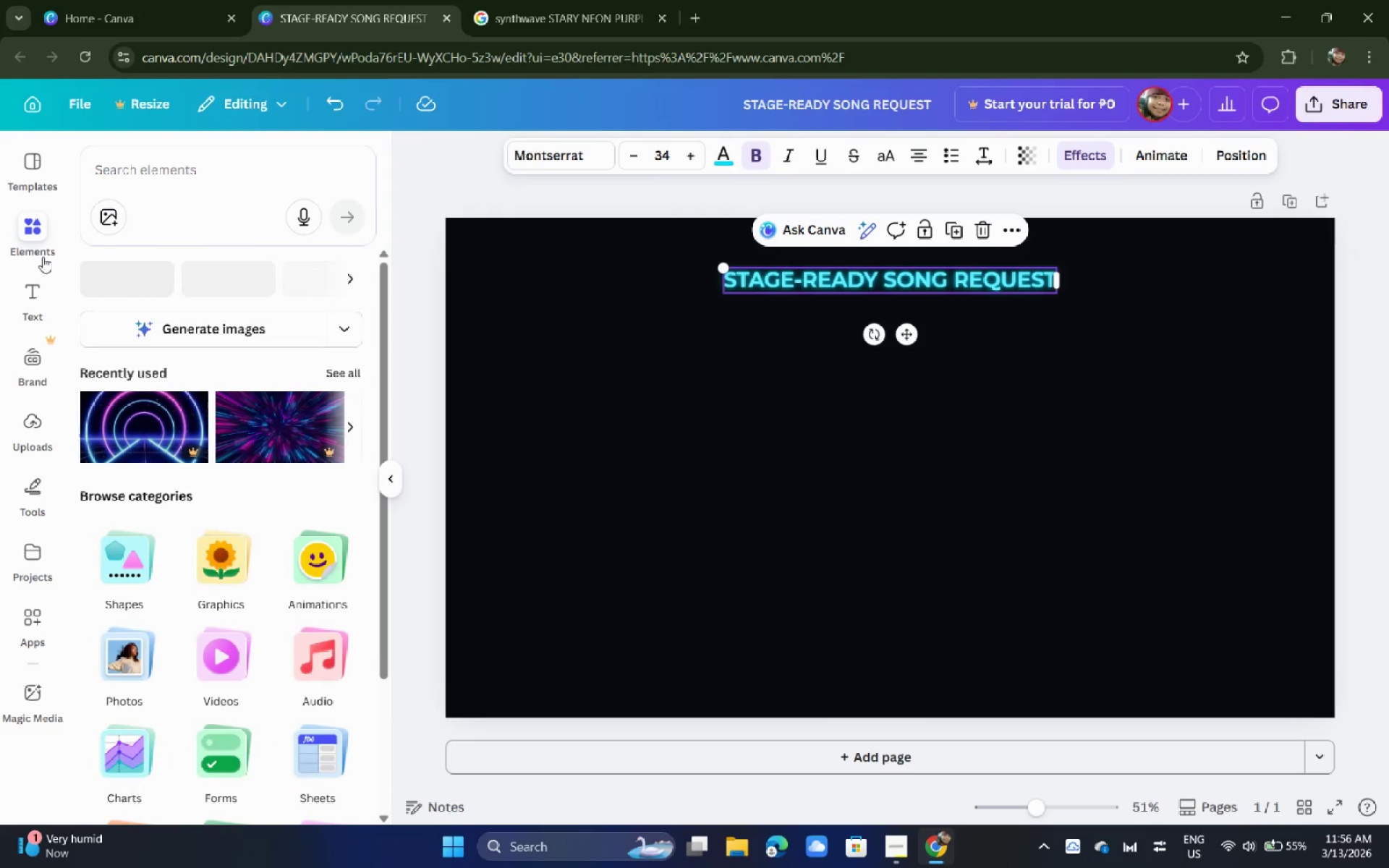 
scroll: coordinate [222, 378], scroll_direction: down, amount: 4.0
 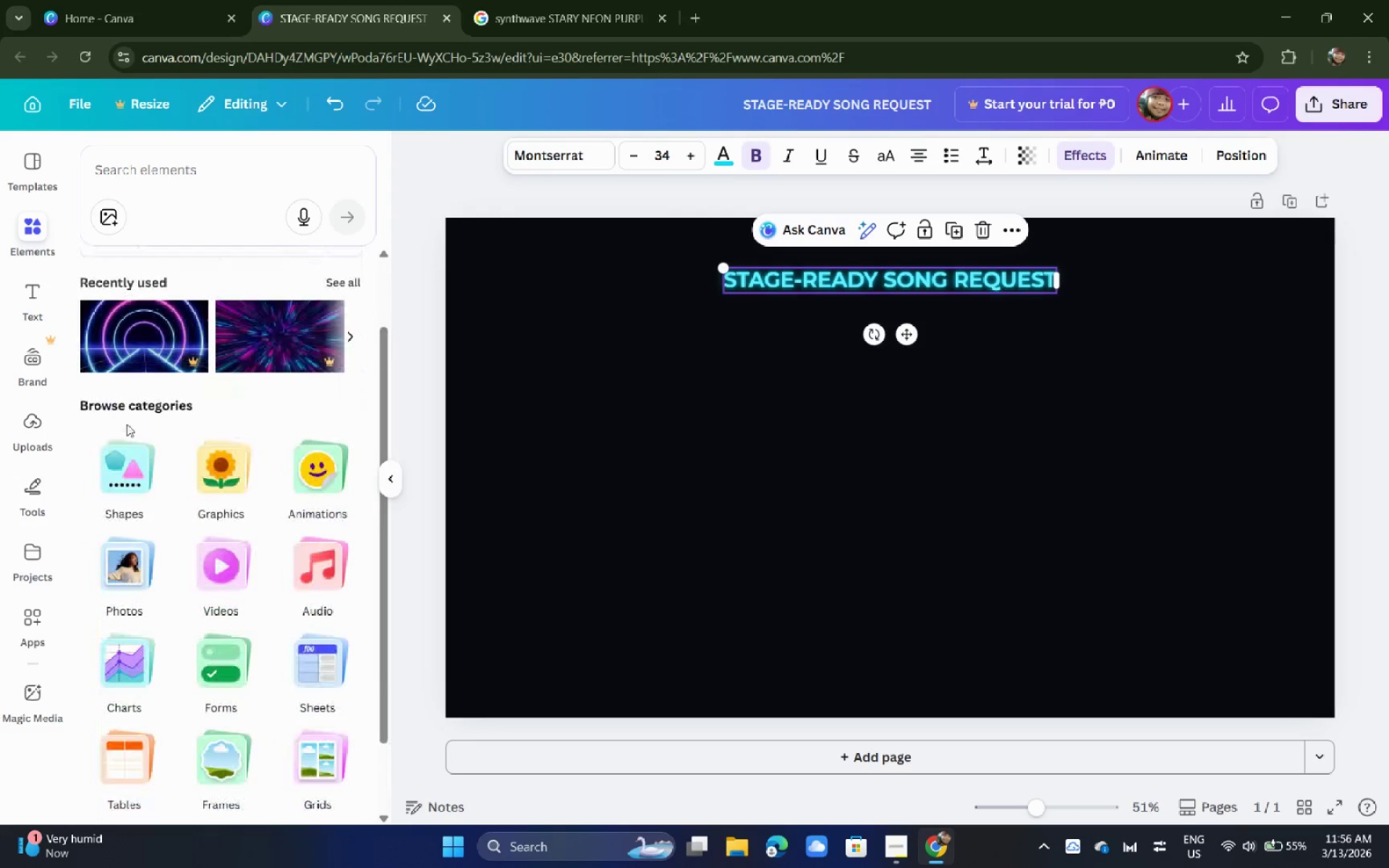 
left_click([111, 457])
 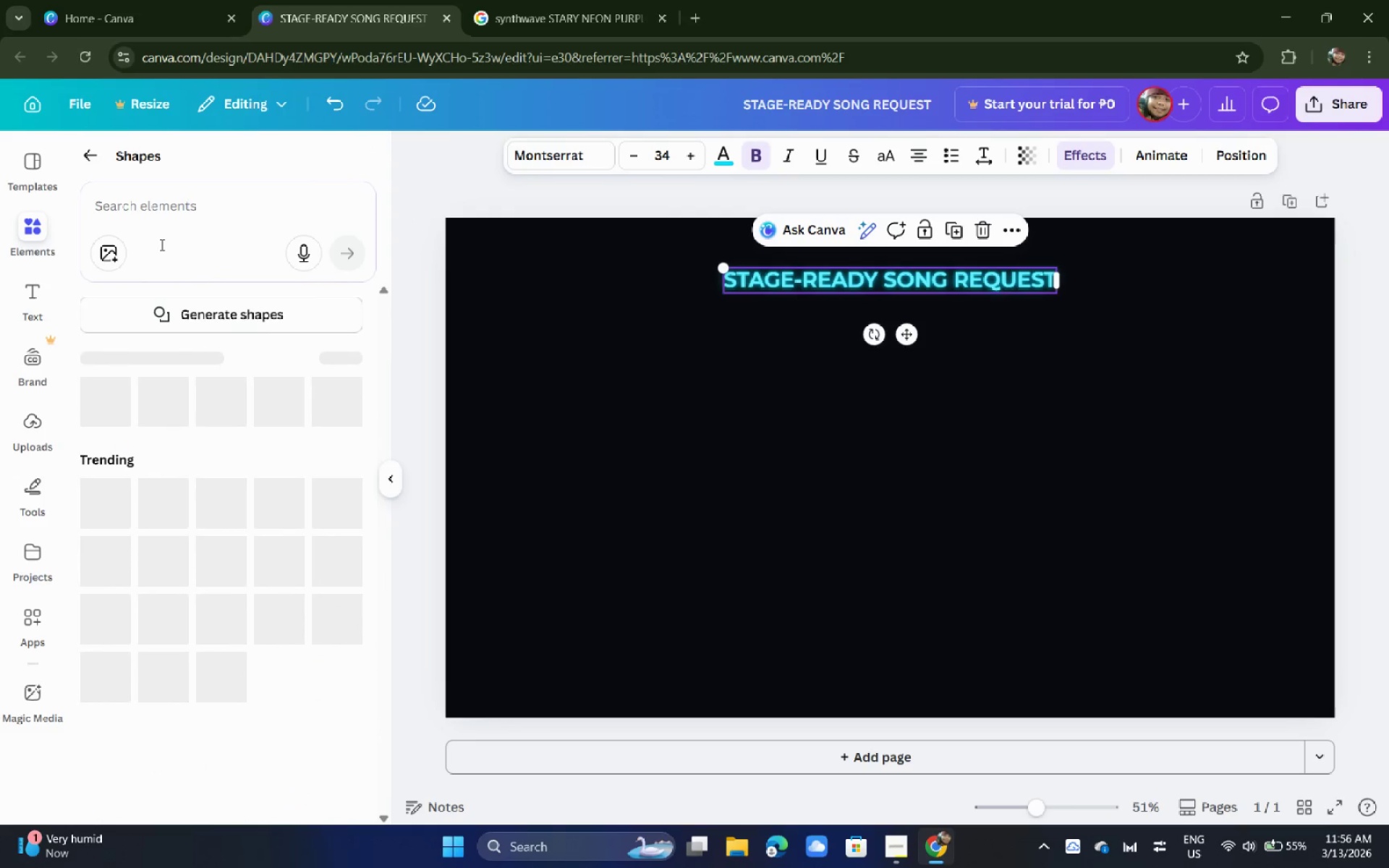 
mouse_move([166, 227])
 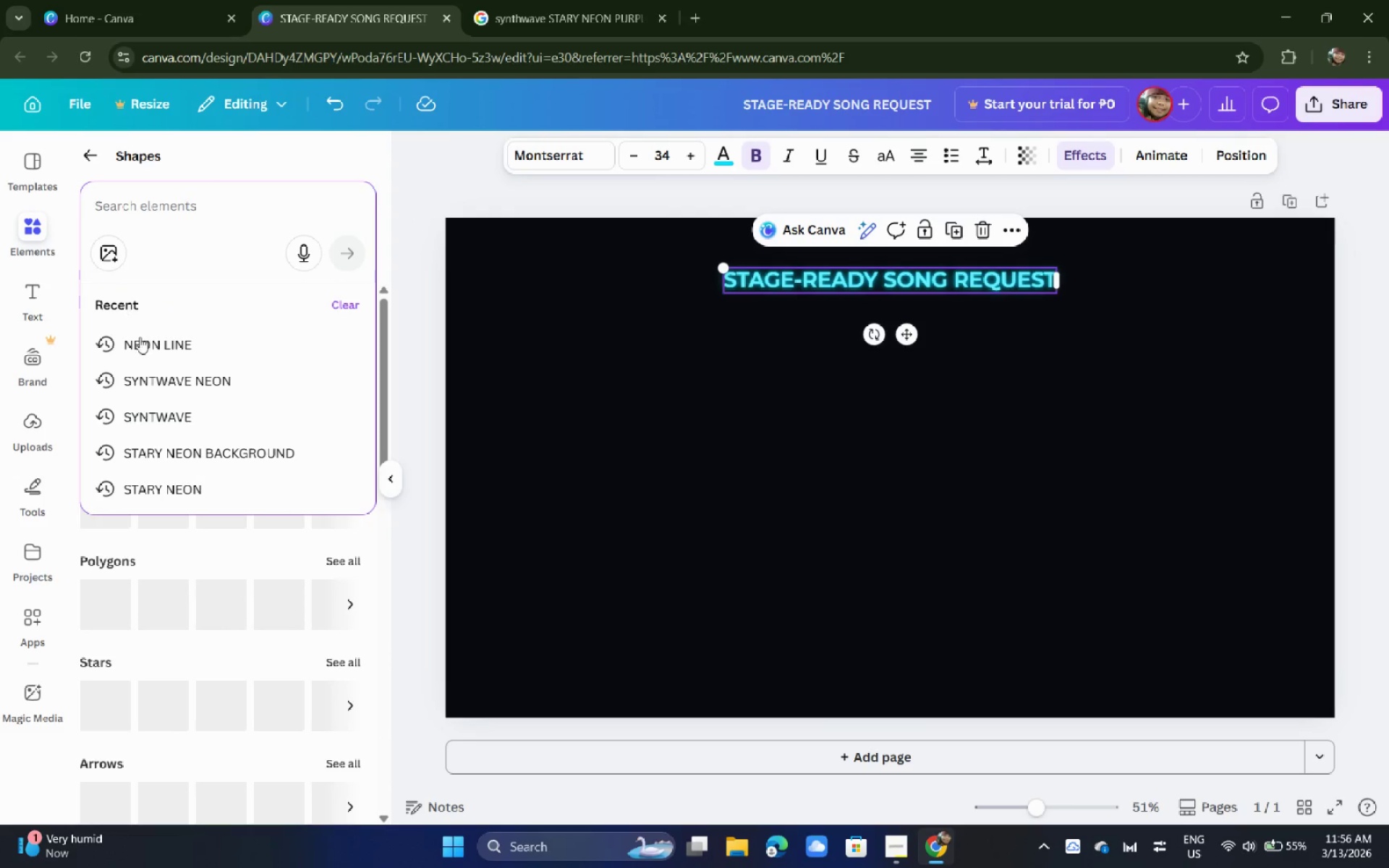 
left_click([140, 339])
 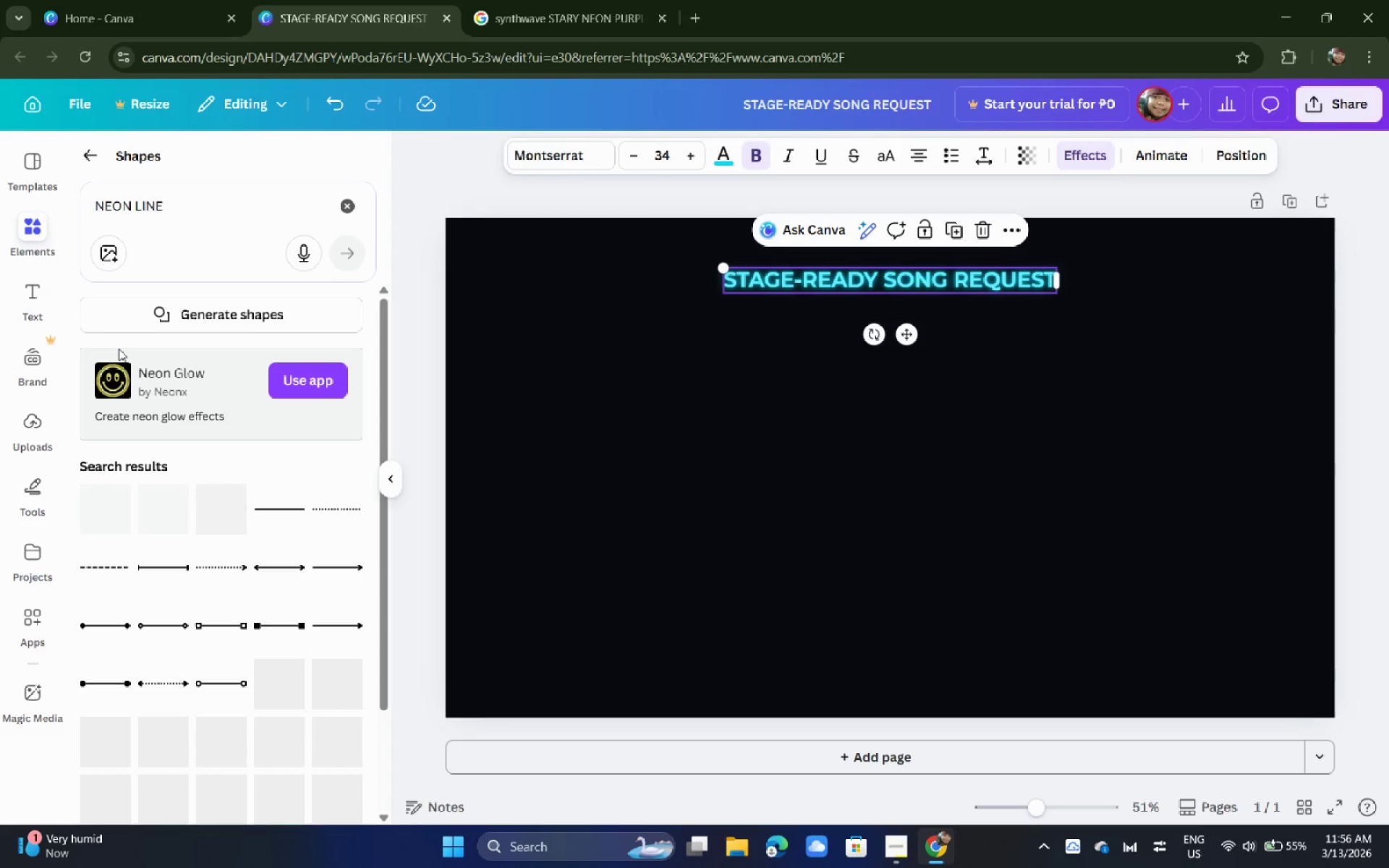 
wait(5.53)
 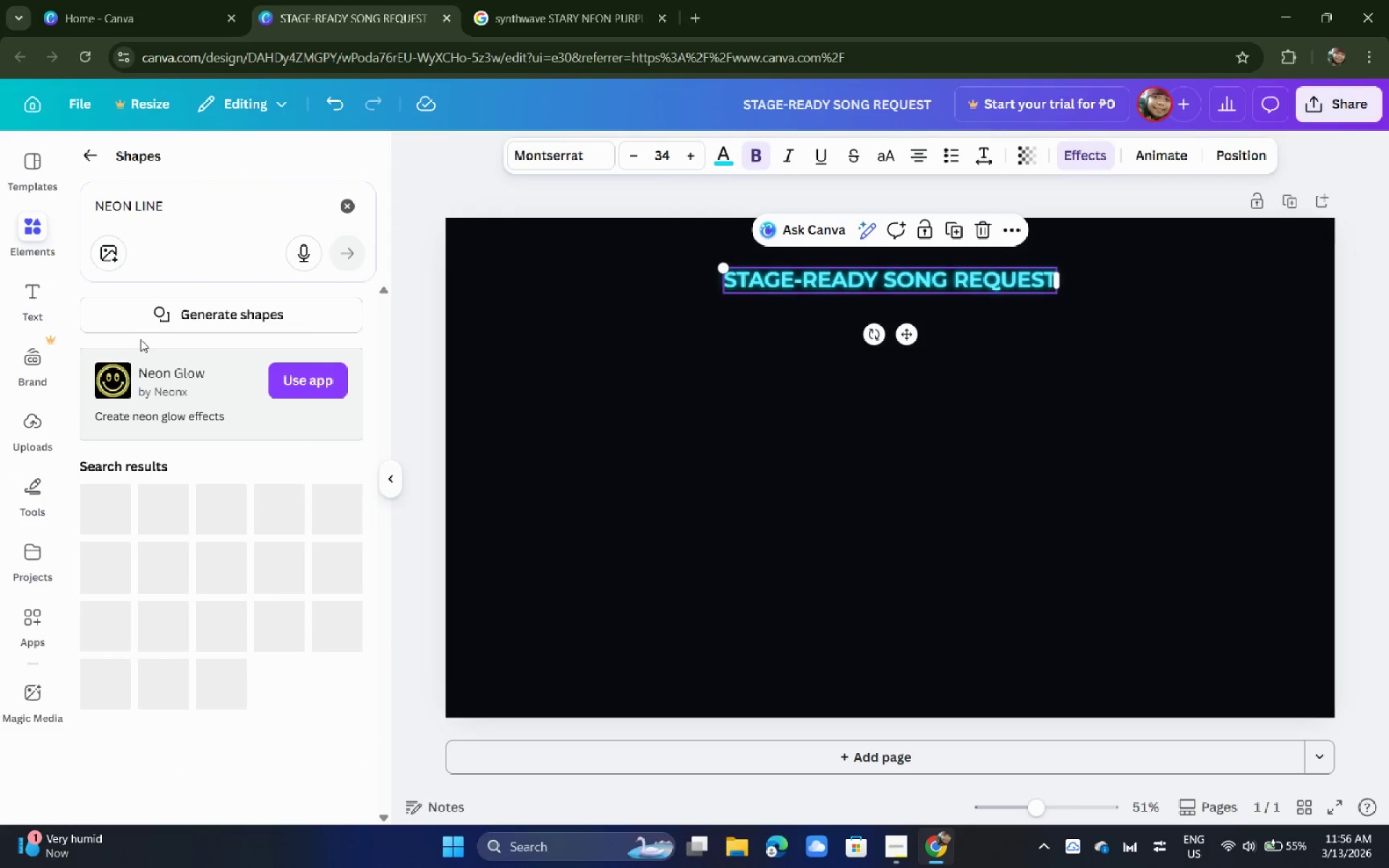 
scroll: coordinate [253, 547], scroll_direction: down, amount: 2.0
 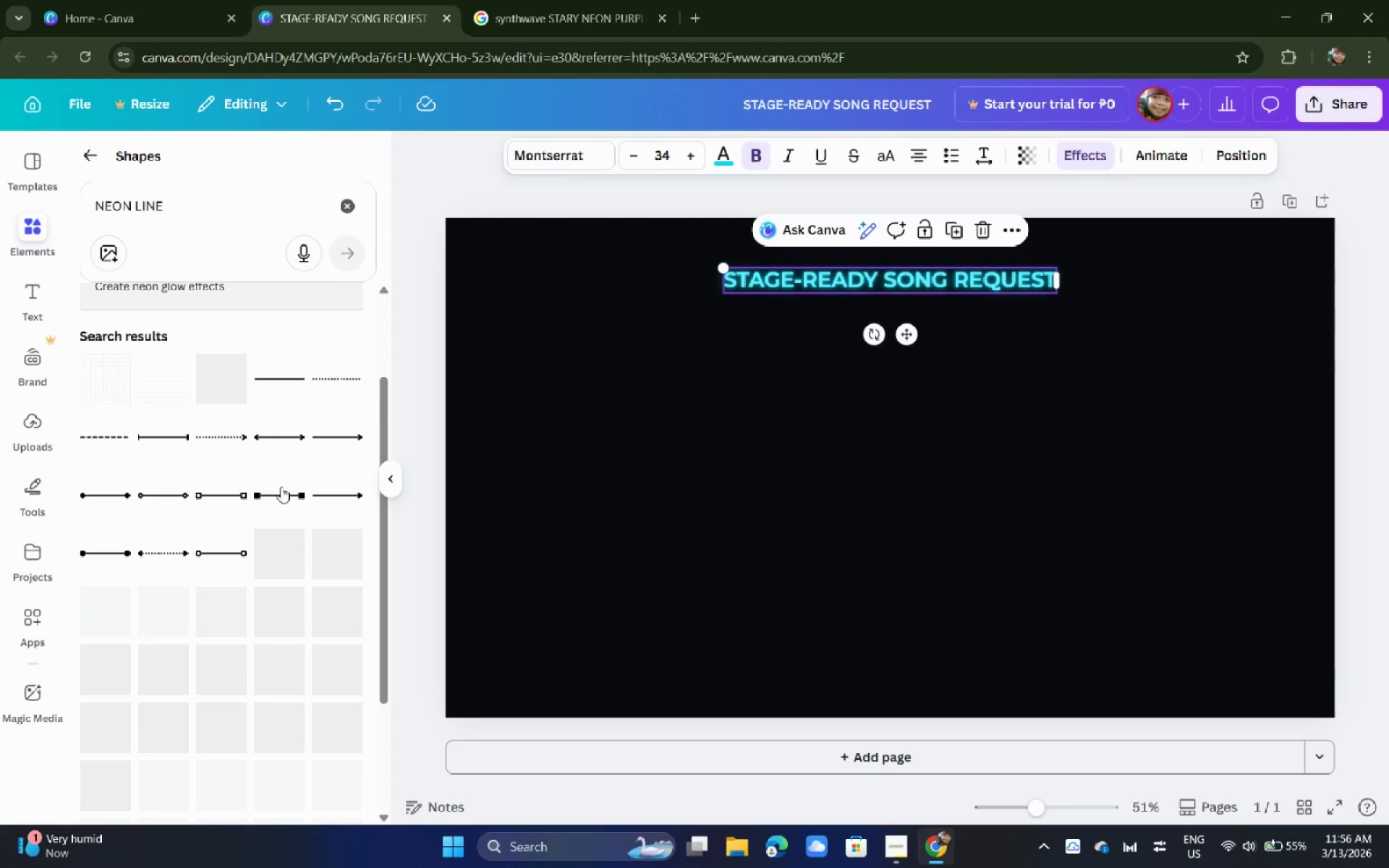 
left_click([299, 471])
 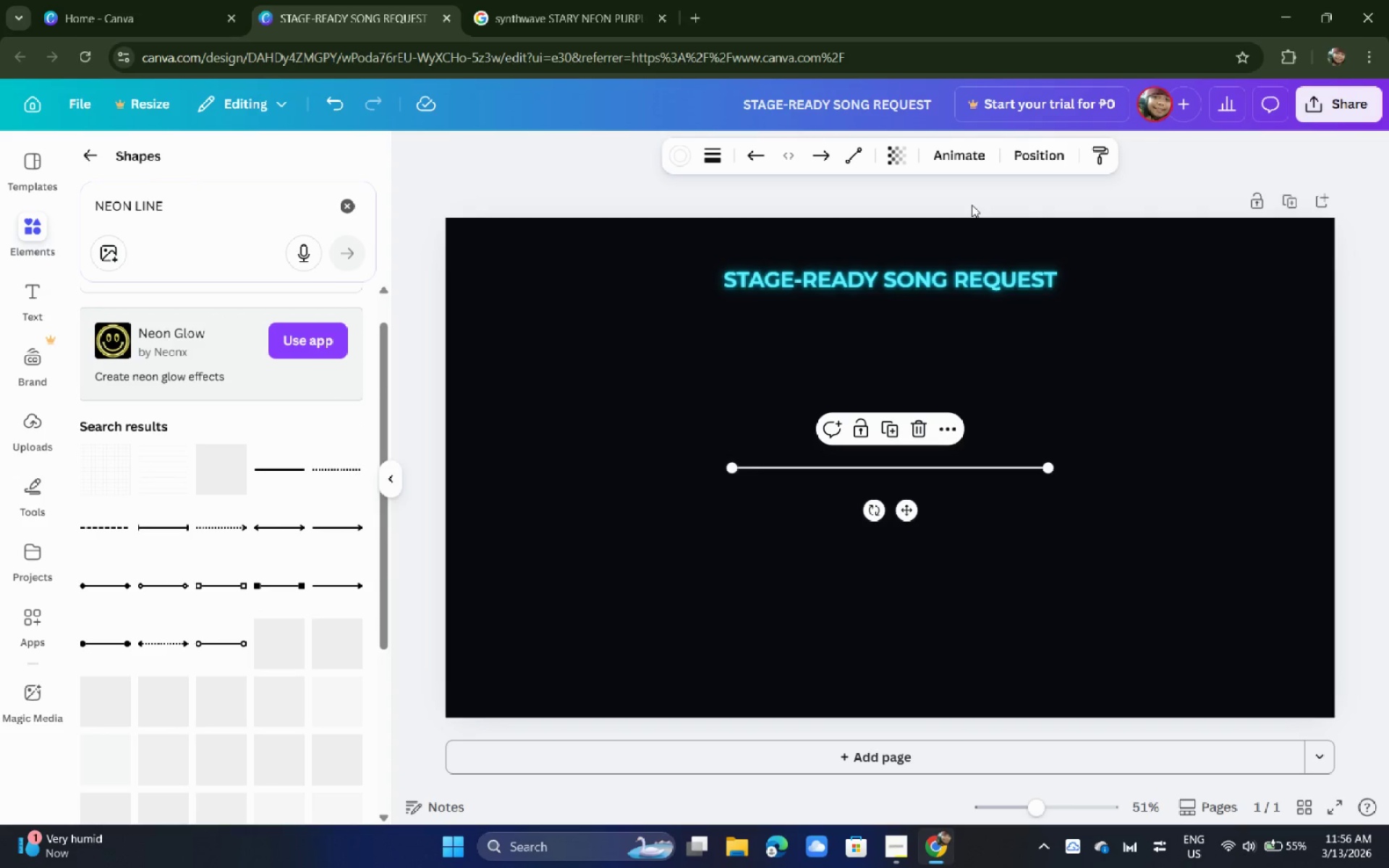 
scroll: coordinate [317, 460], scroll_direction: up, amount: 1.0
 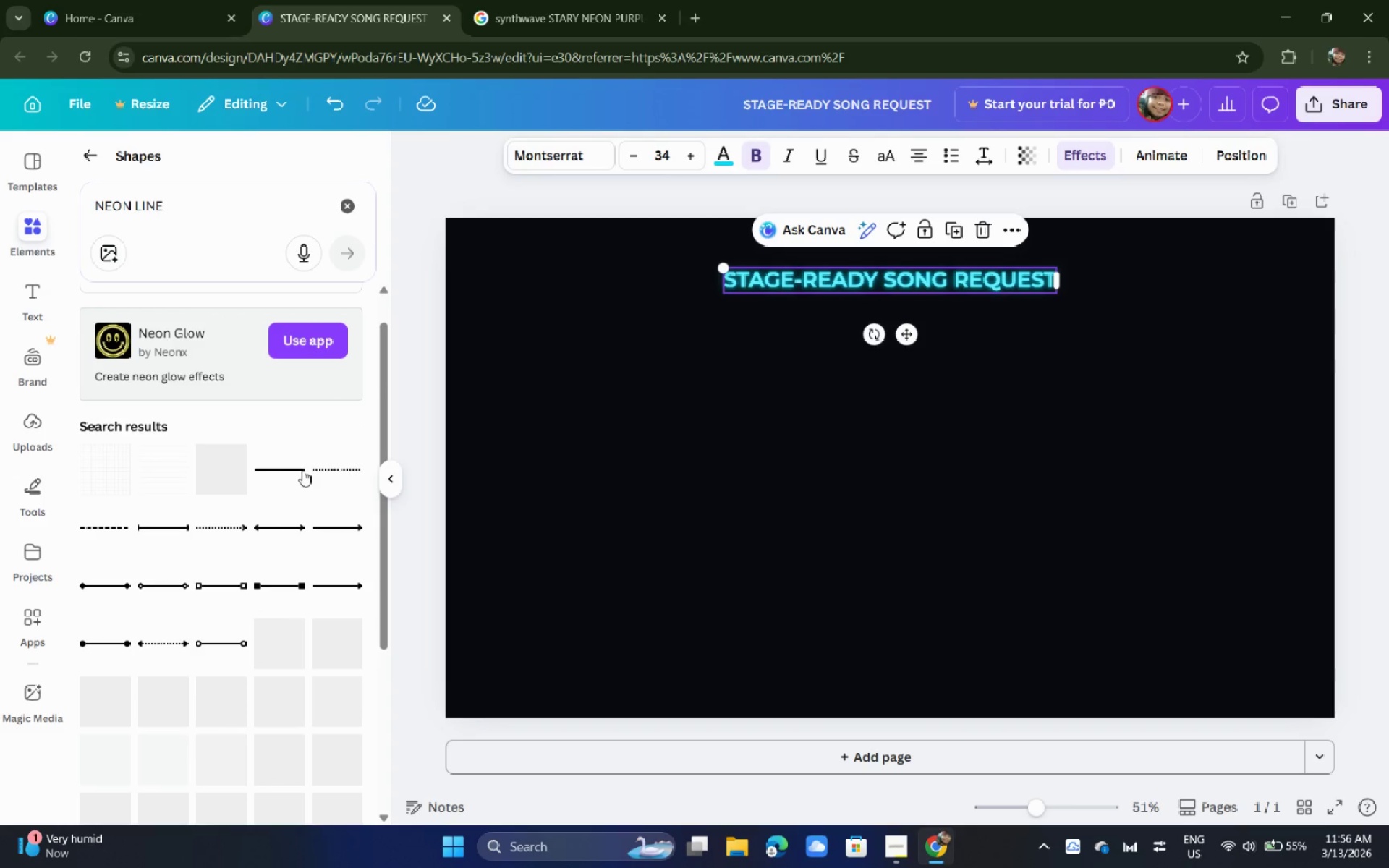 
left_click([959, 156])
 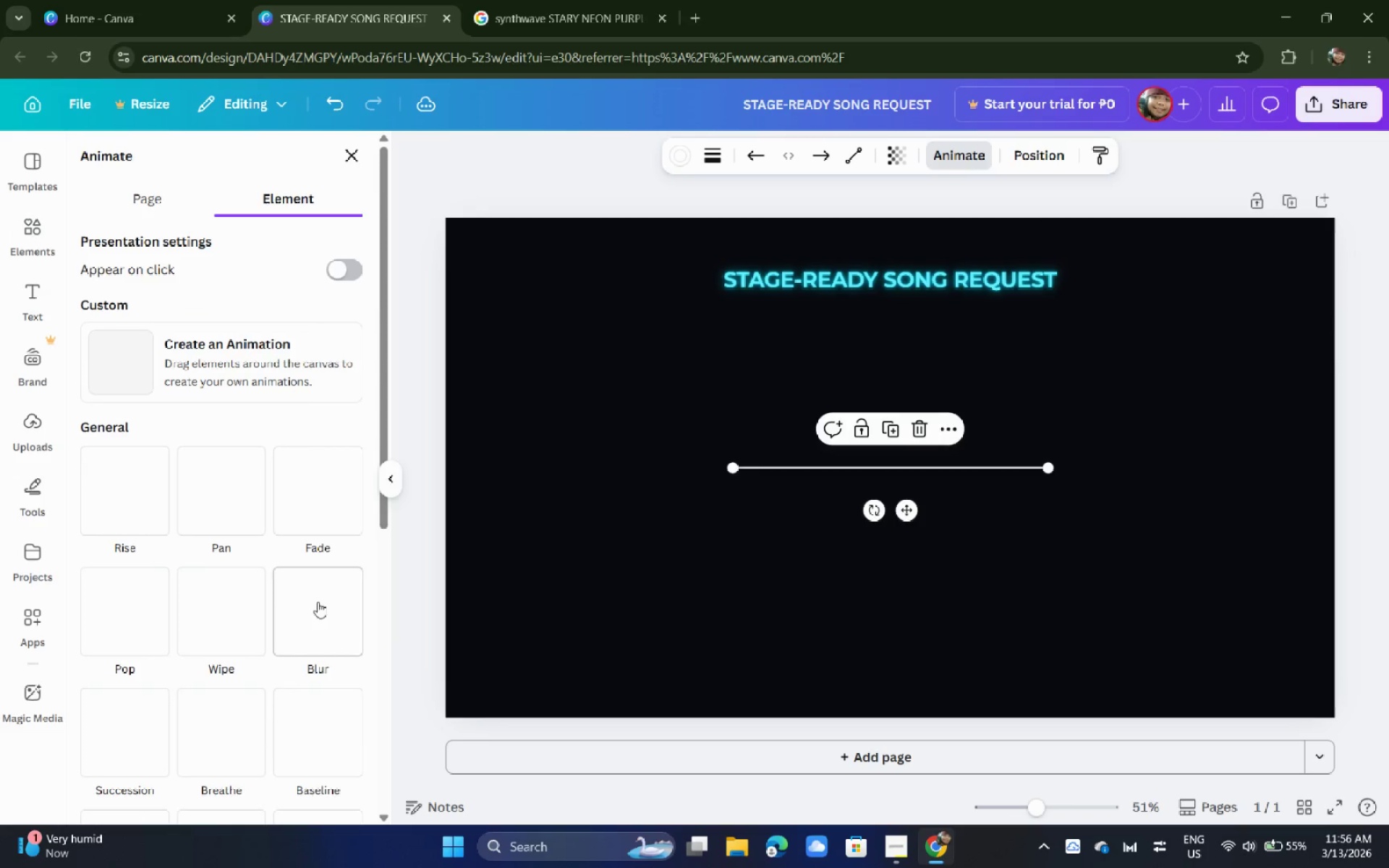 
scroll: coordinate [311, 629], scroll_direction: down, amount: 7.0
 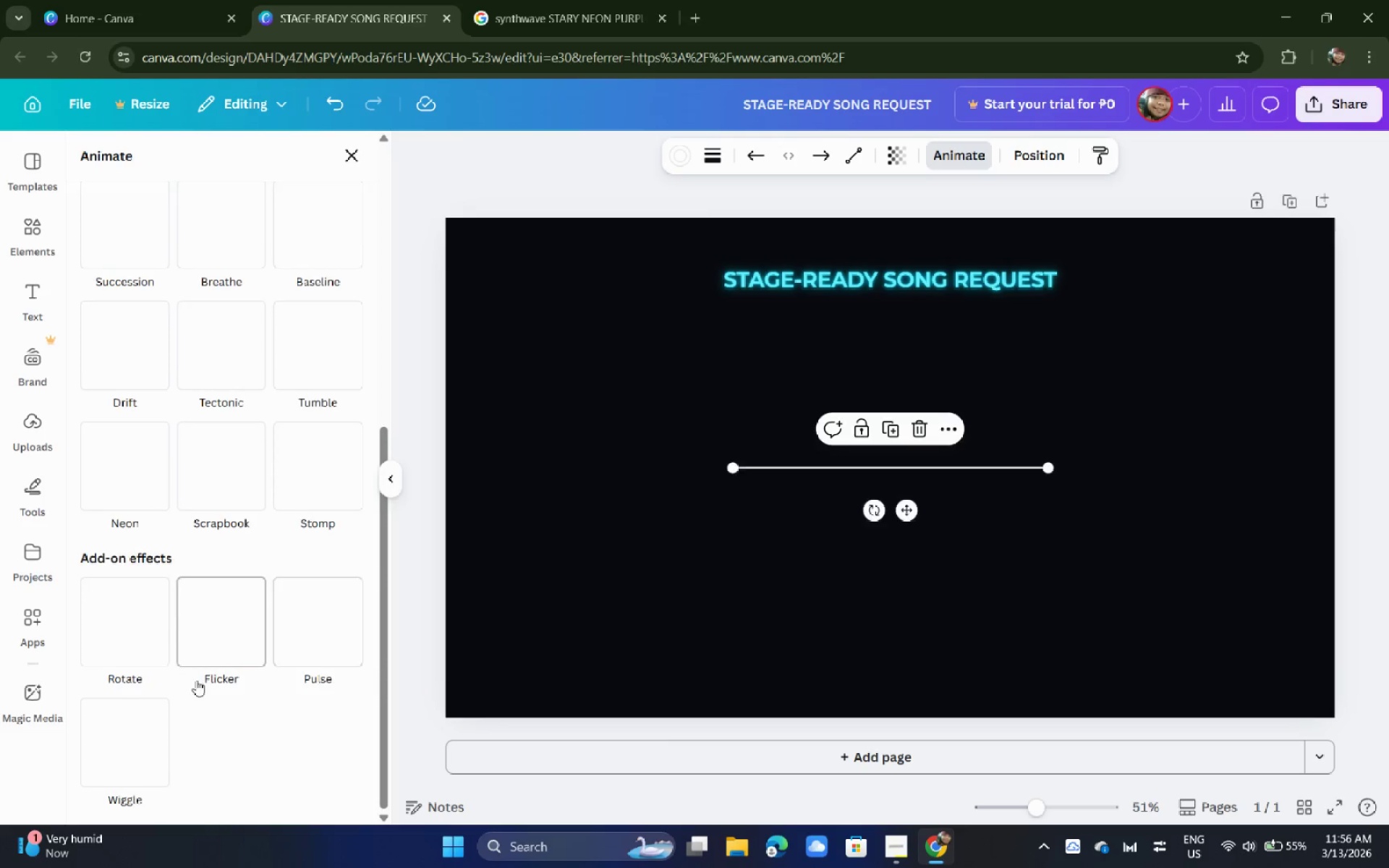 
scroll: coordinate [320, 565], scroll_direction: up, amount: 4.0
 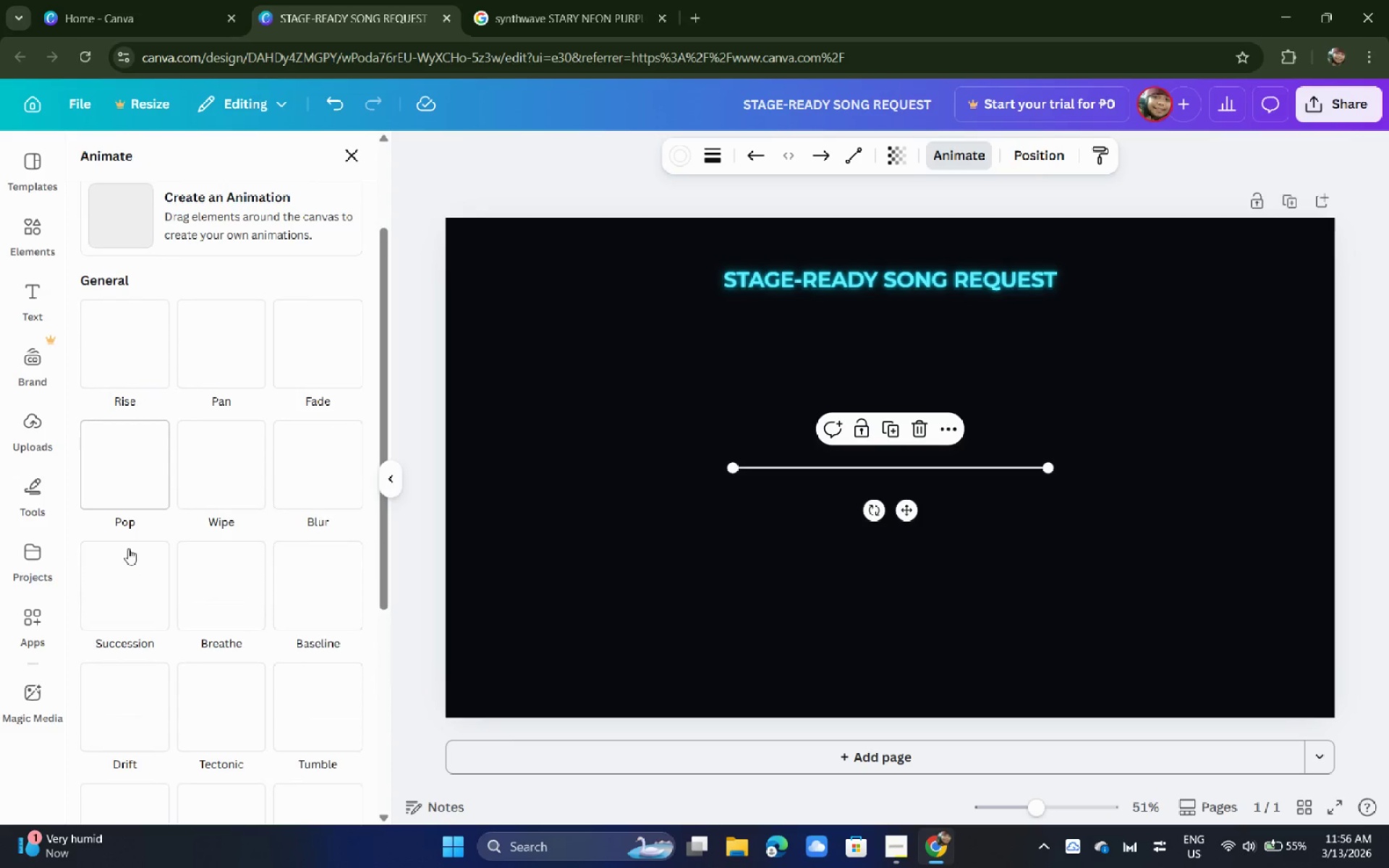 
scroll: coordinate [157, 589], scroll_direction: down, amount: 2.0
 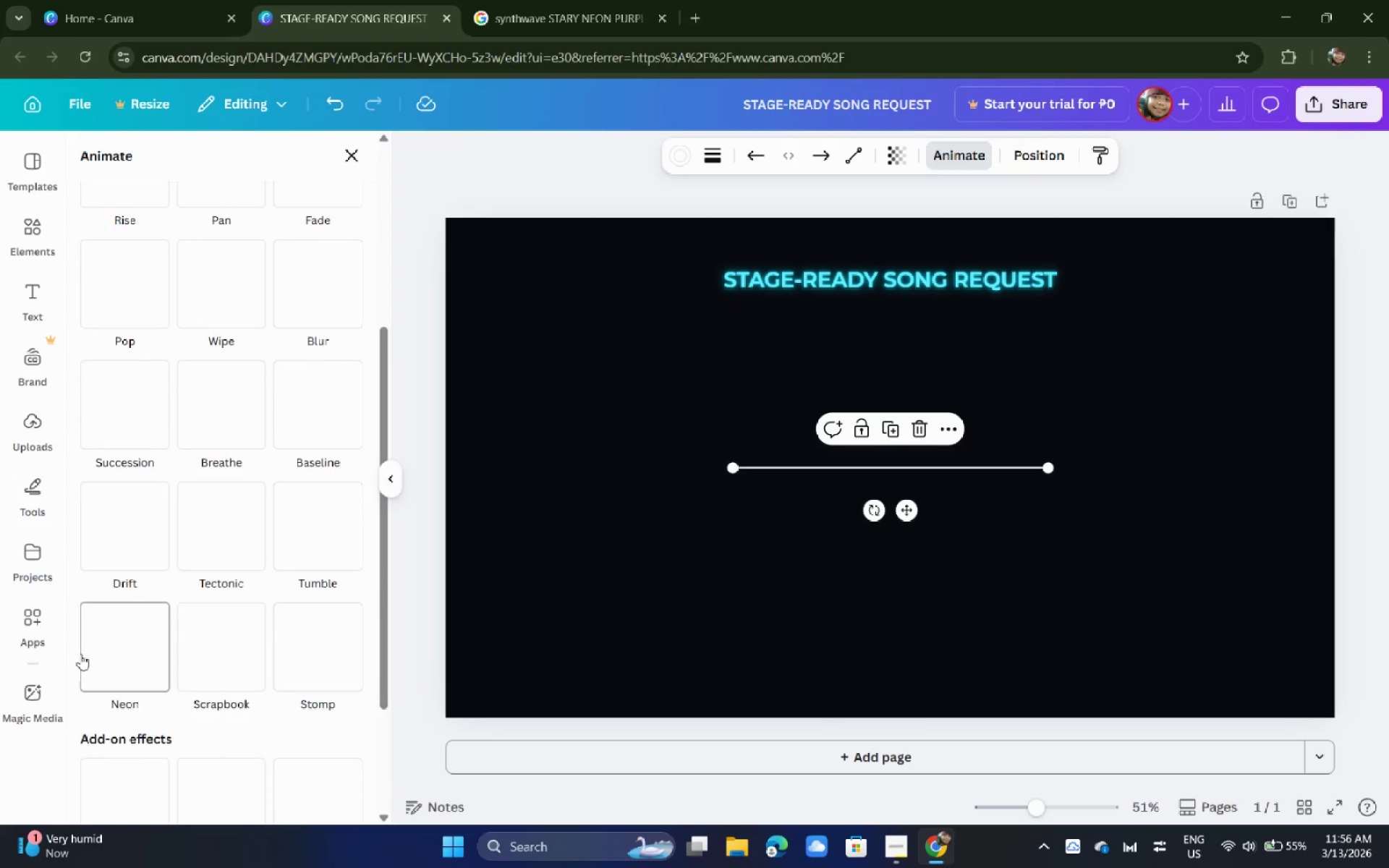 
left_click([116, 644])
 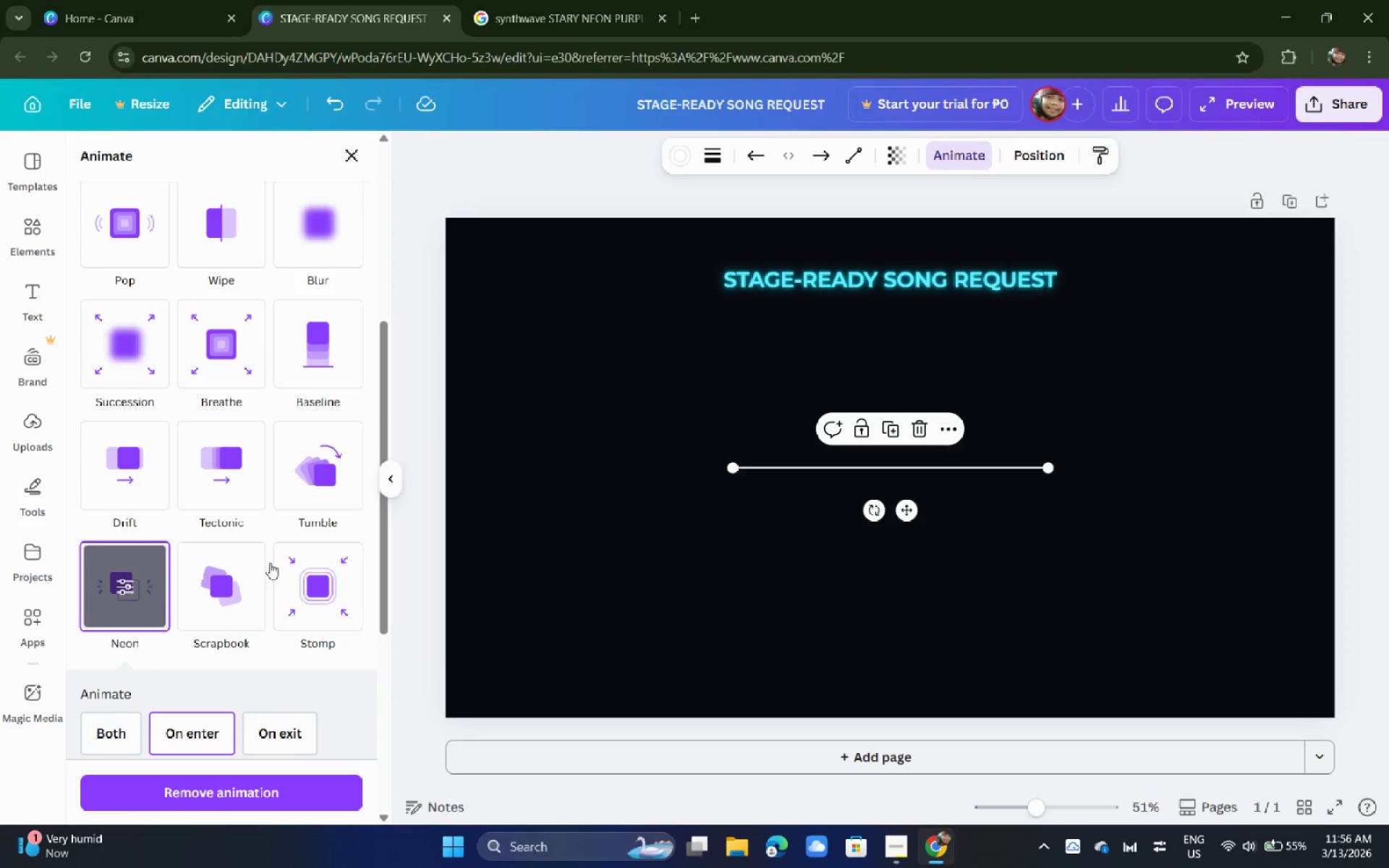 
left_click_drag(start_coordinate=[817, 469], to_coordinate=[807, 352])
 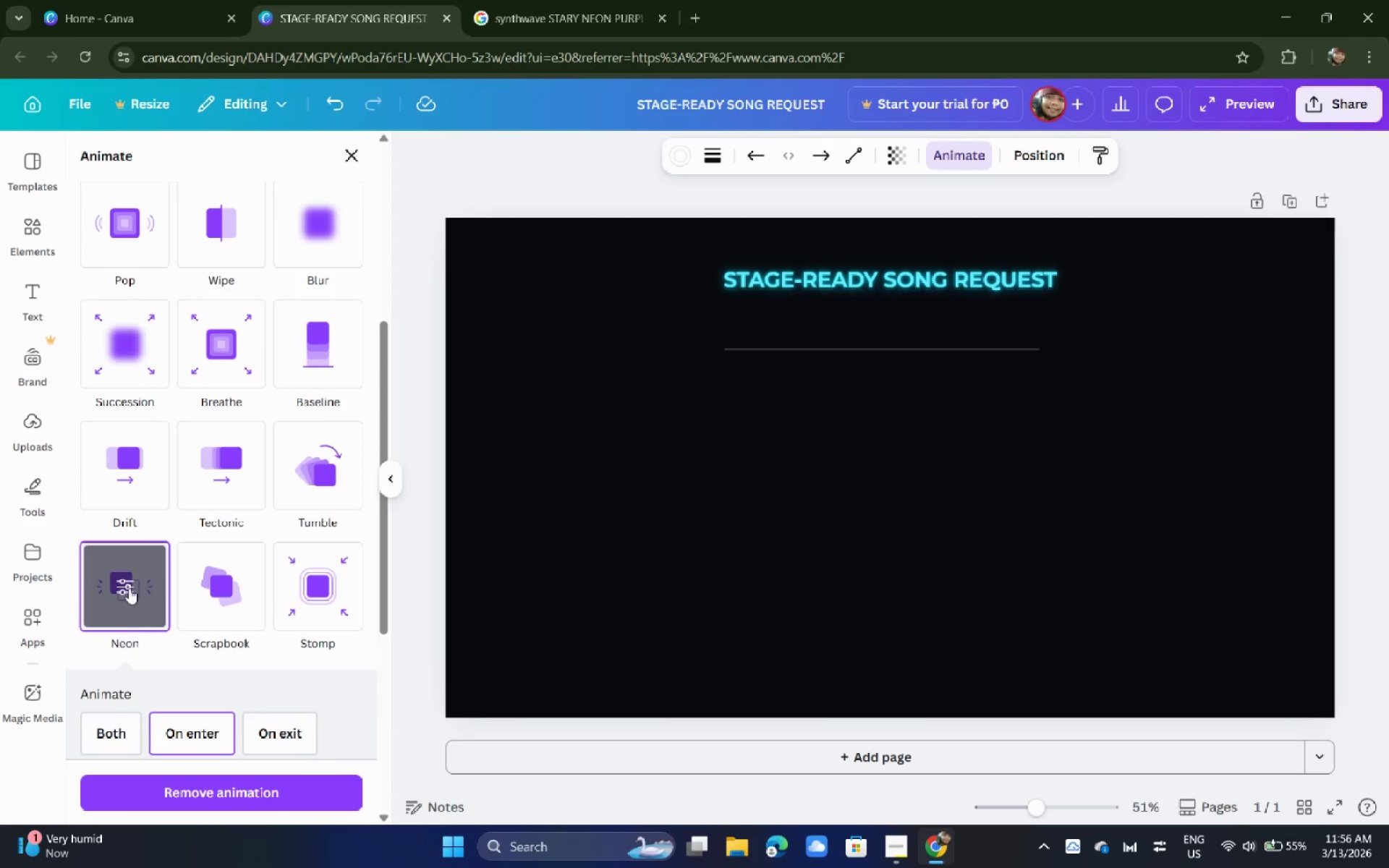 
left_click([129, 588])
 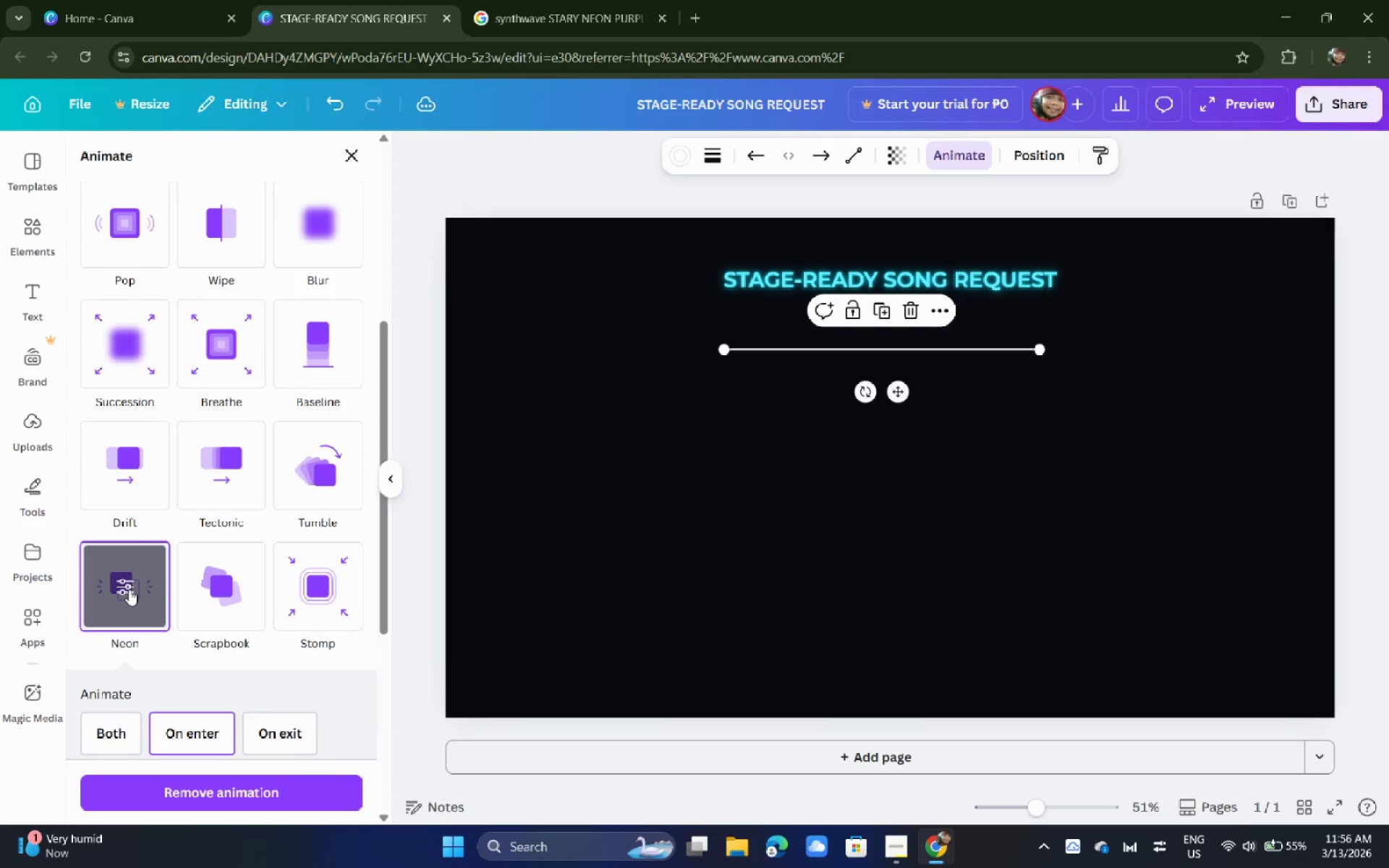 
left_click([127, 588])
 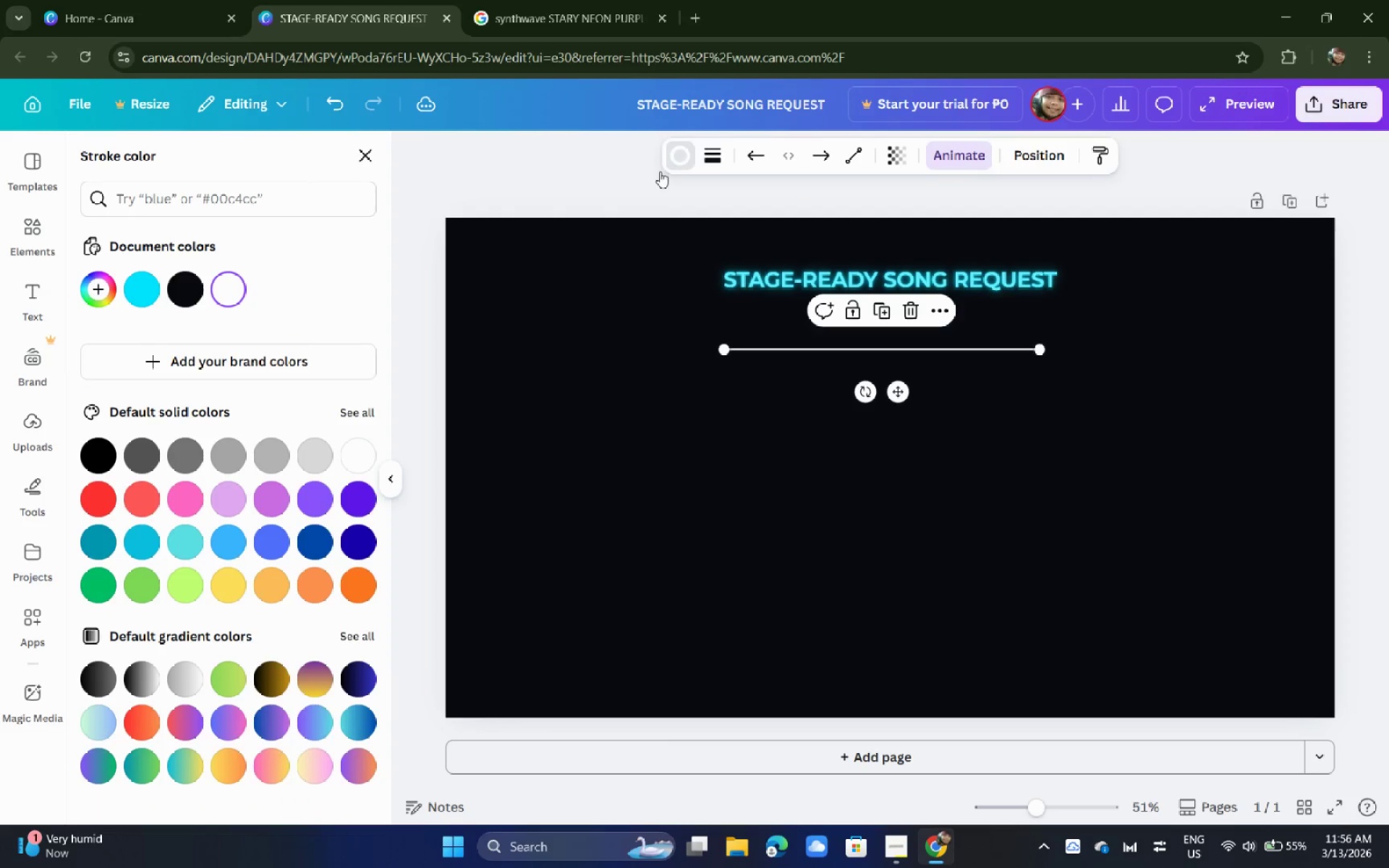 
left_click([140, 289])
 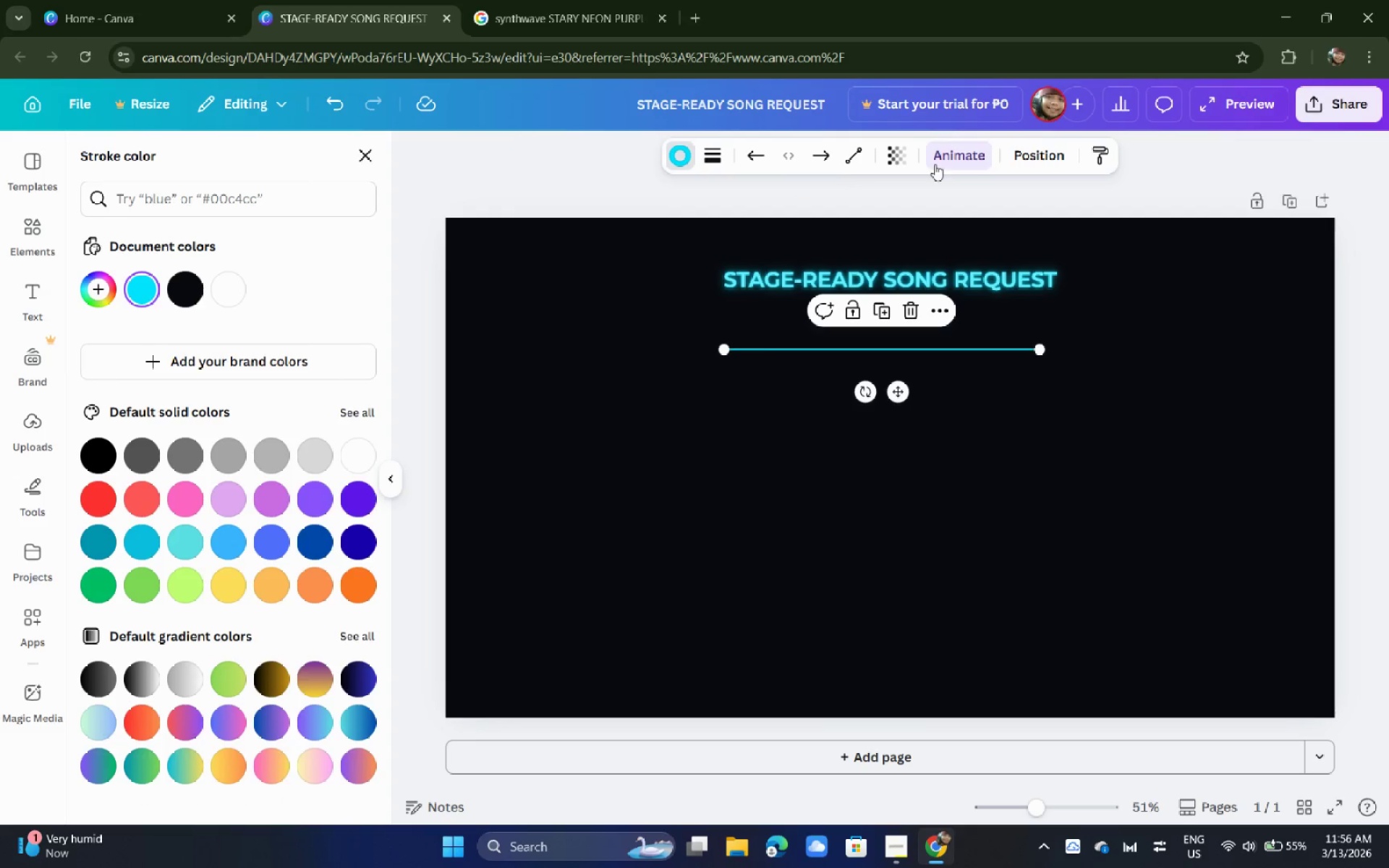 
left_click([948, 161])
 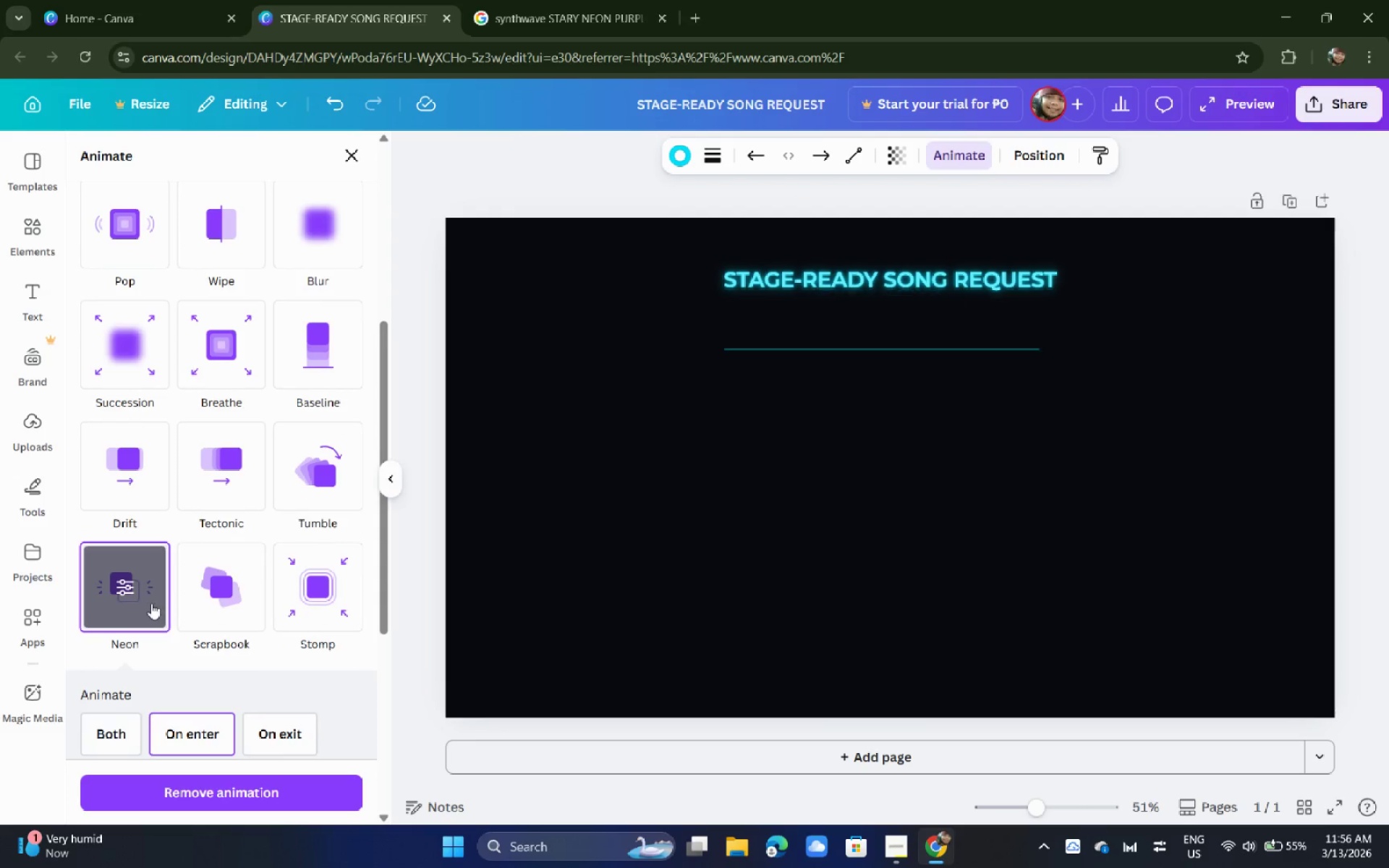 
left_click([127, 586])
 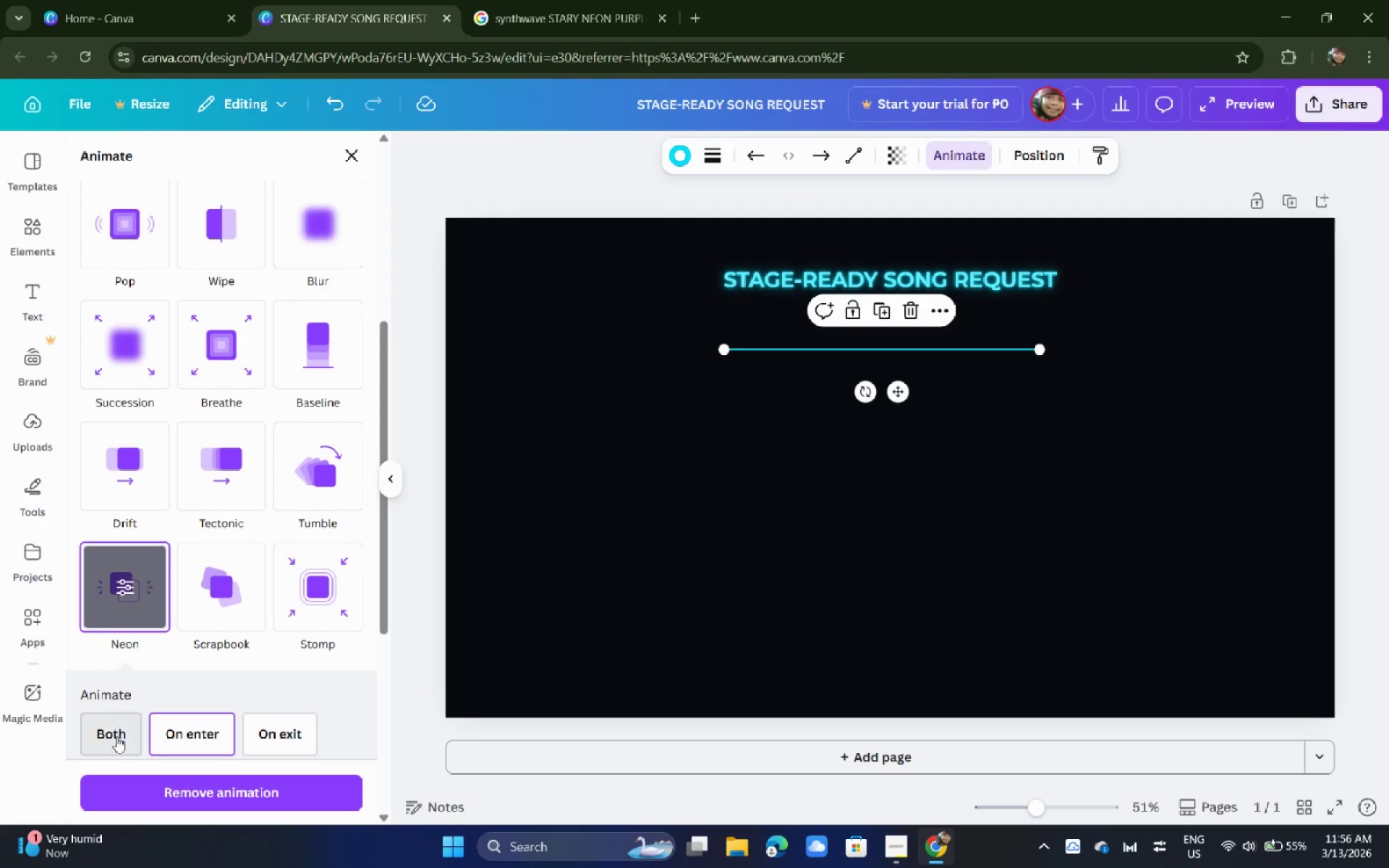 
left_click([116, 736])
 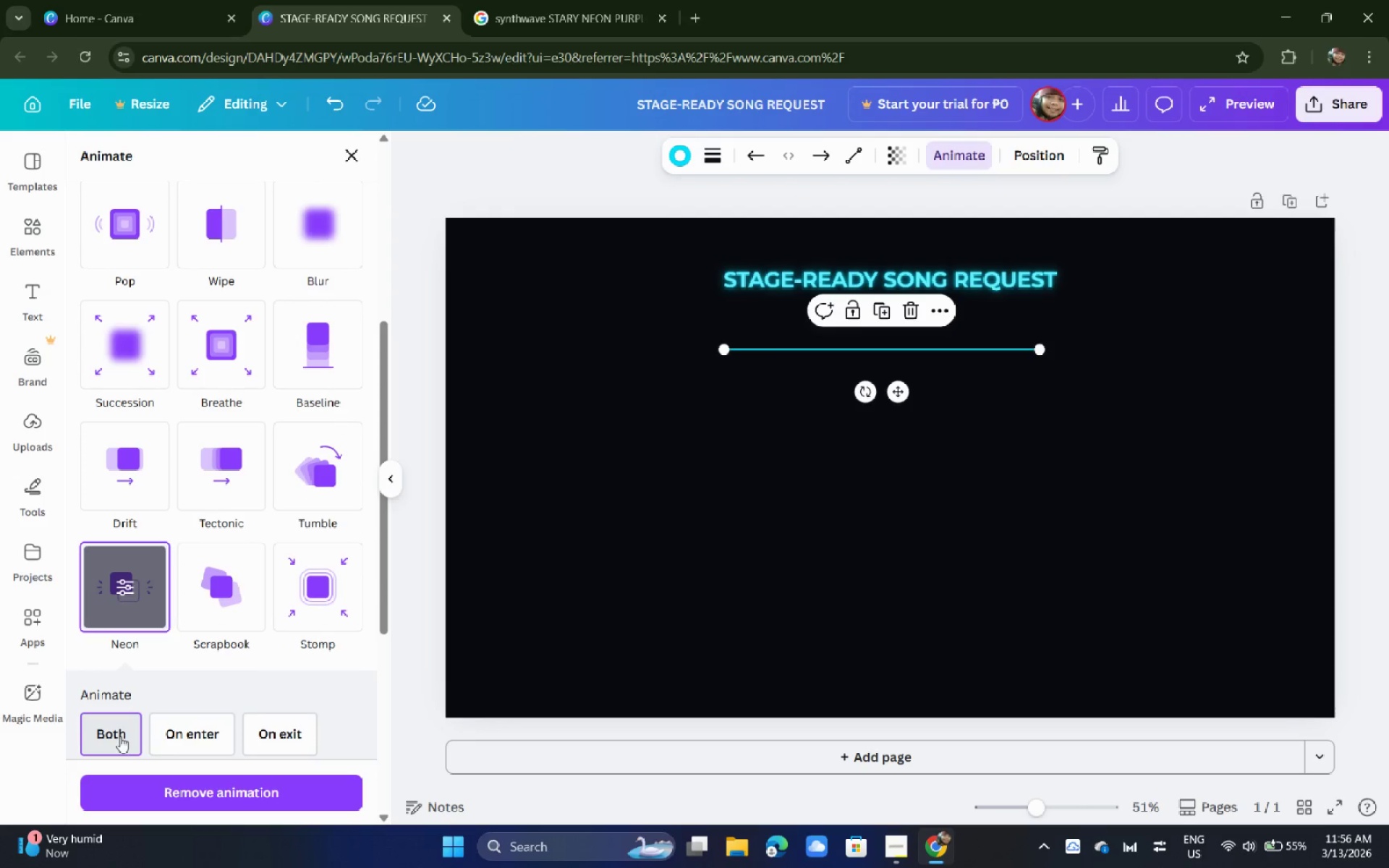 
left_click([195, 733])
 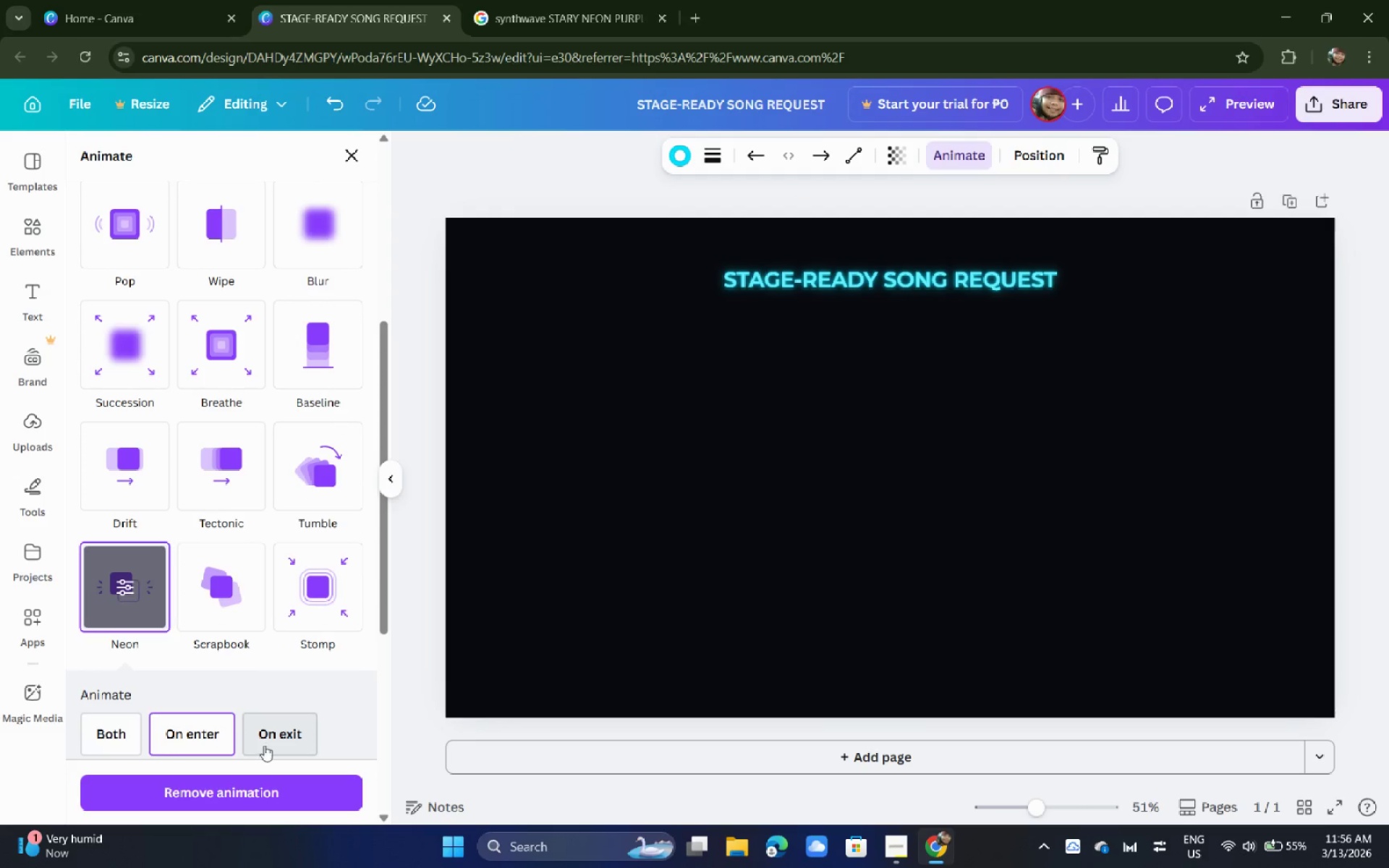 
scroll: coordinate [309, 663], scroll_direction: down, amount: 3.0
 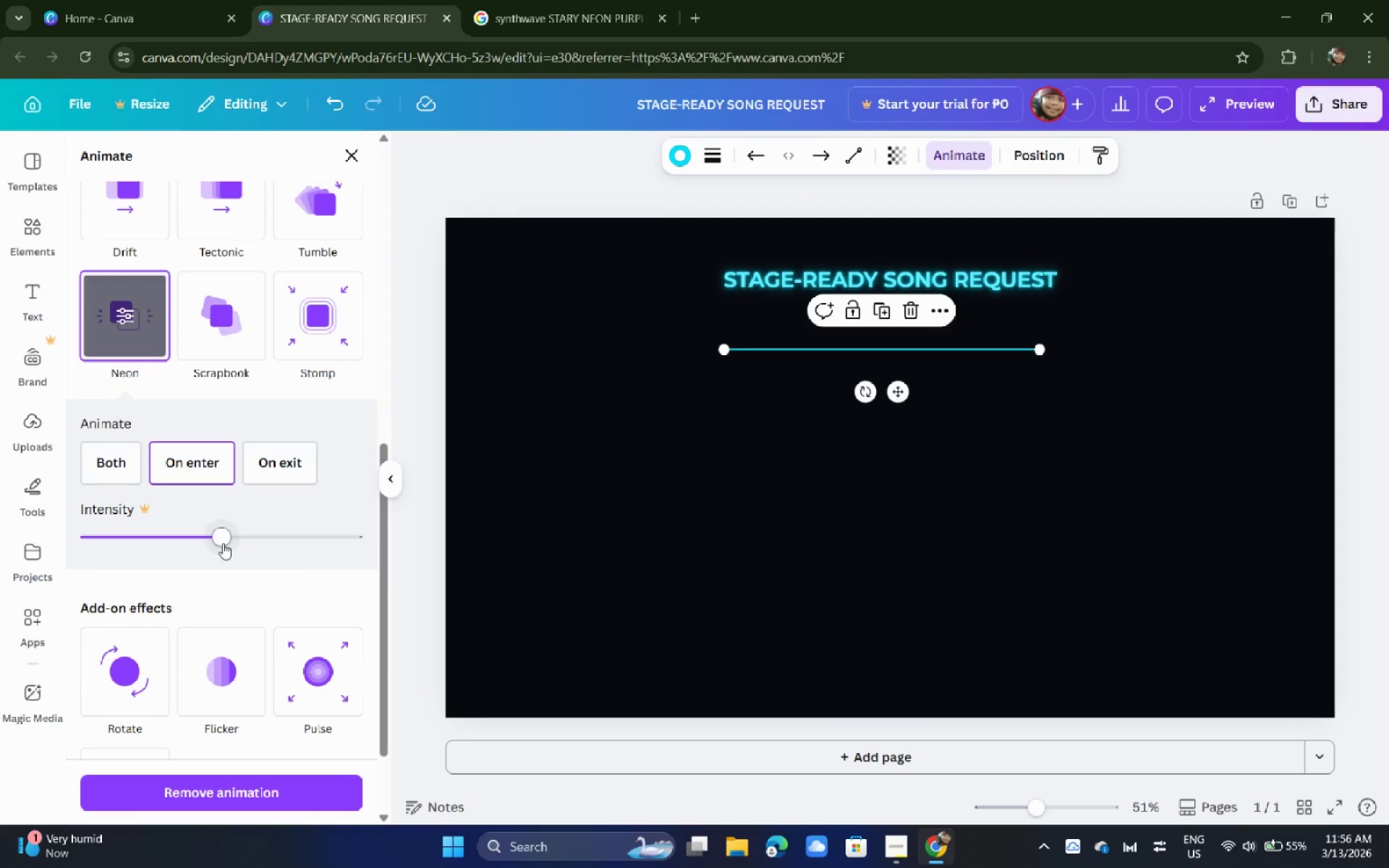 
scroll: coordinate [276, 586], scroll_direction: up, amount: 3.0
 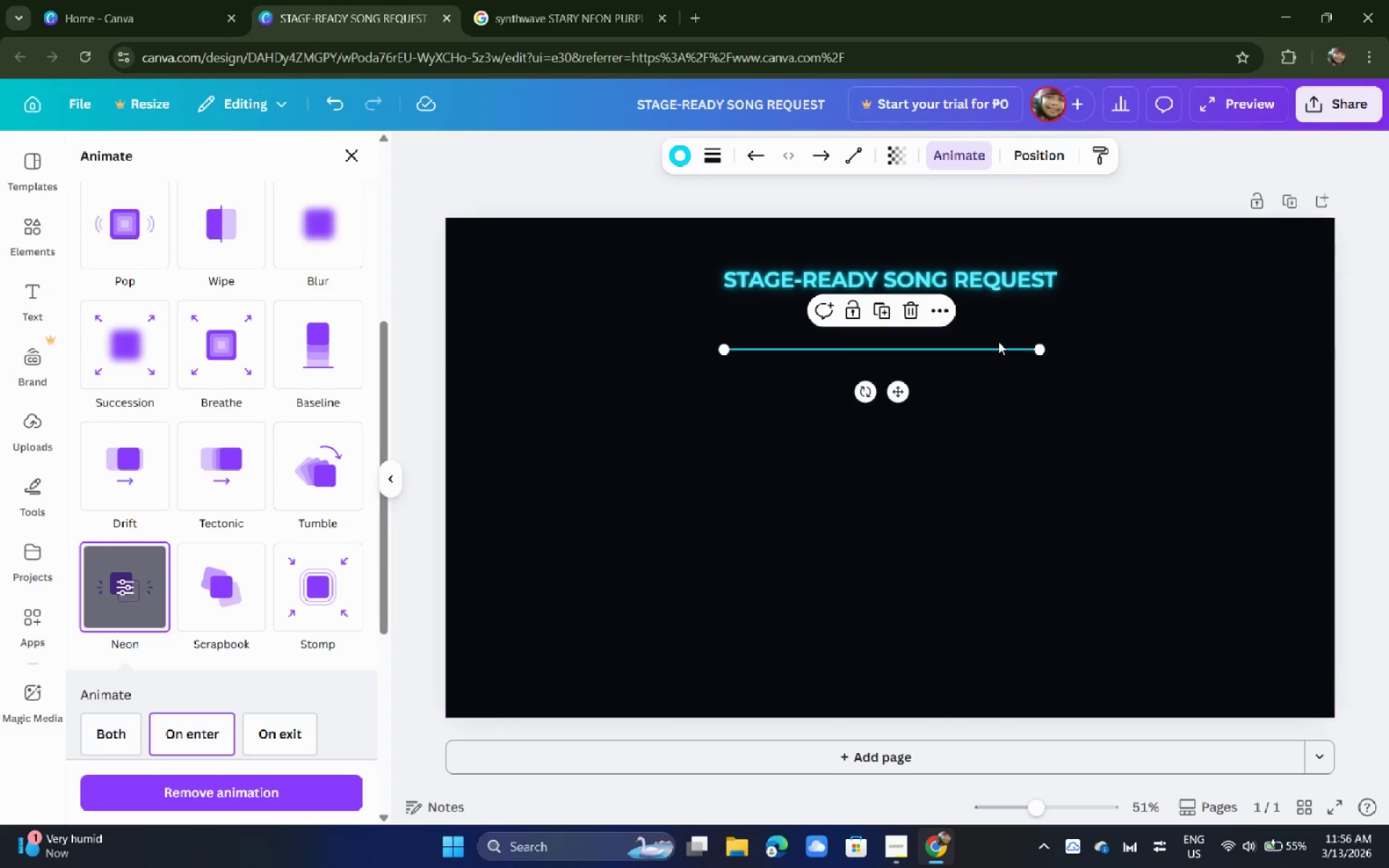 
left_click_drag(start_coordinate=[971, 352], to_coordinate=[974, 307])
 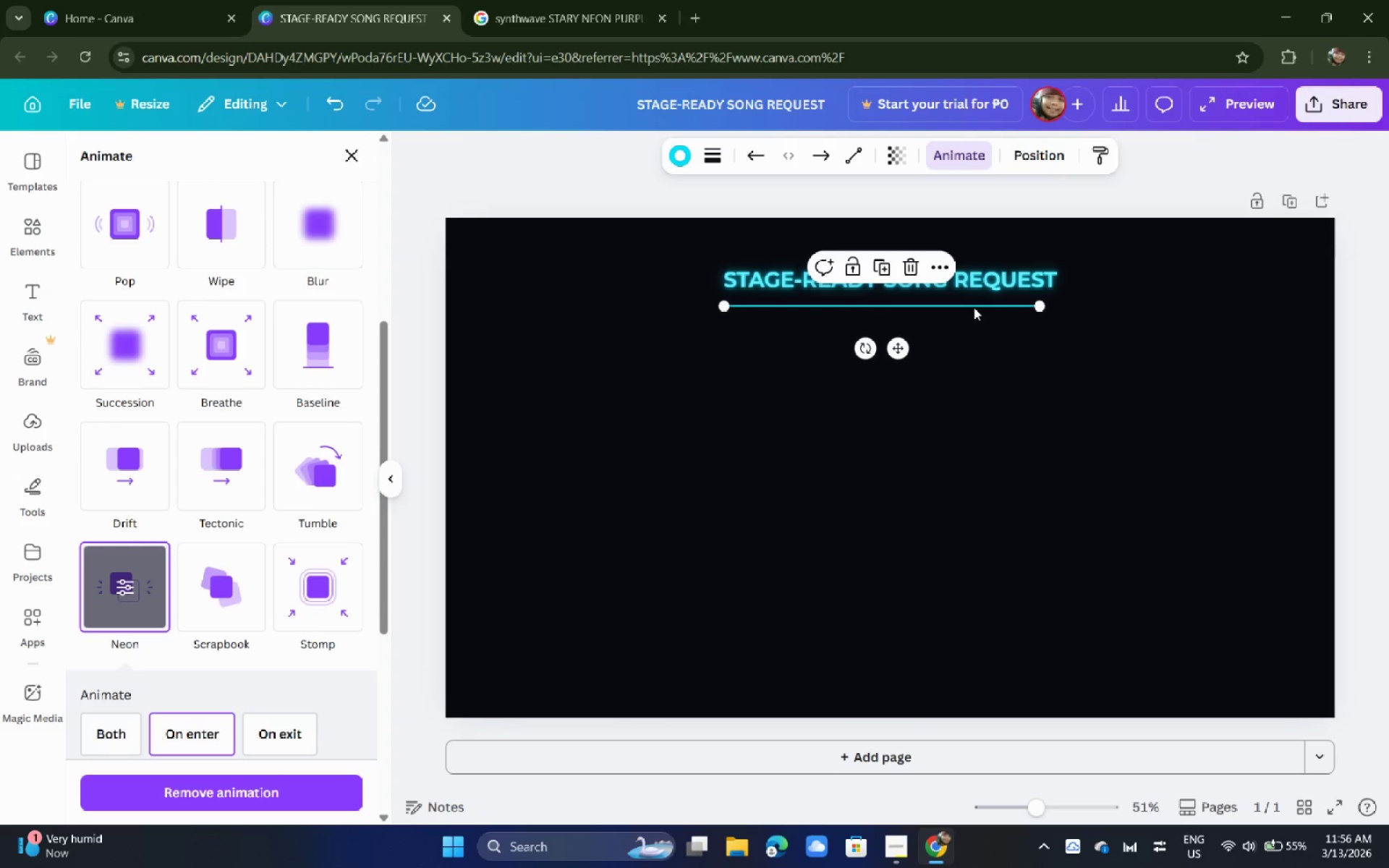 
left_click_drag(start_coordinate=[974, 307], to_coordinate=[980, 305])
 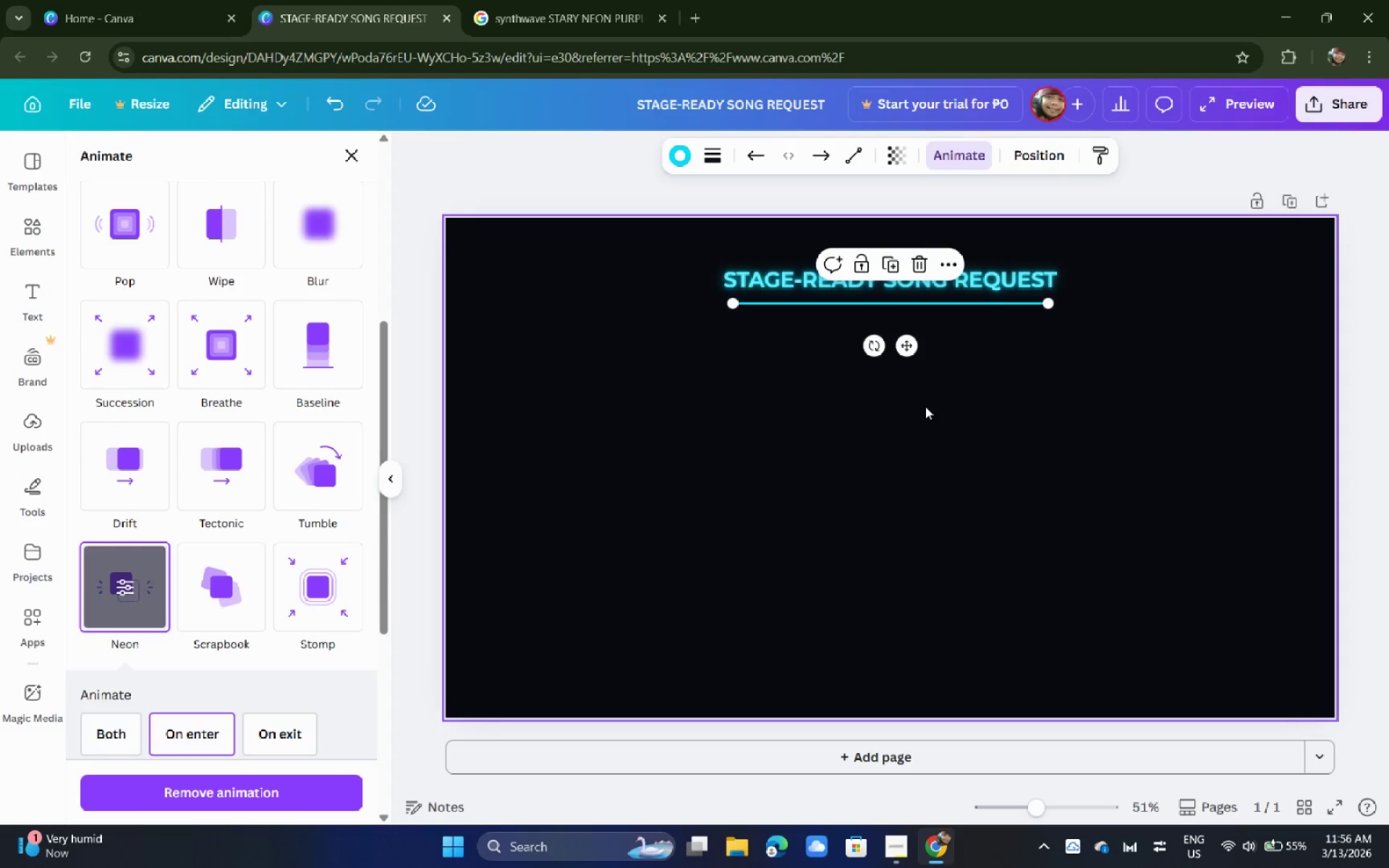 
wait(9.2)
 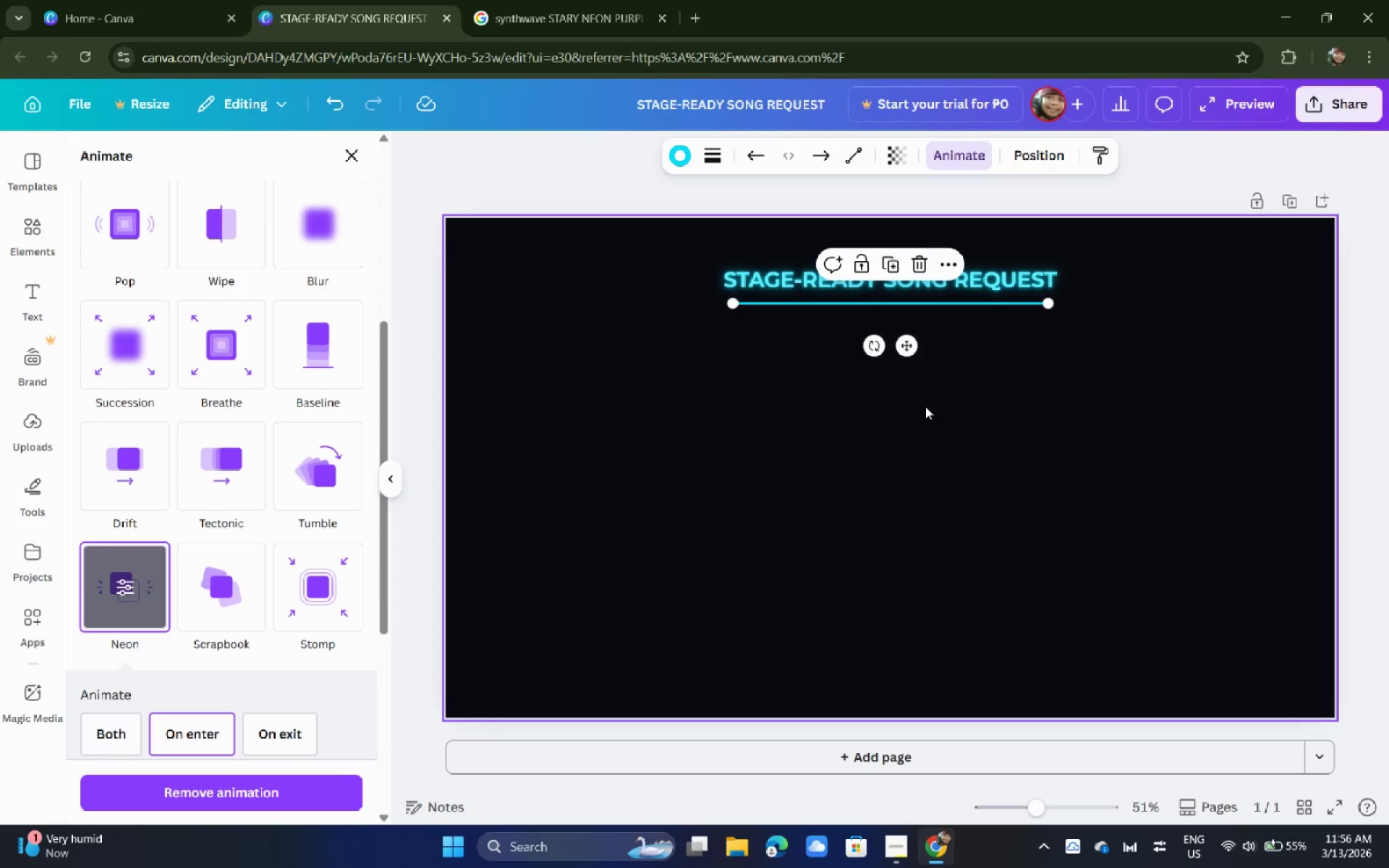 
left_click([37, 307])
 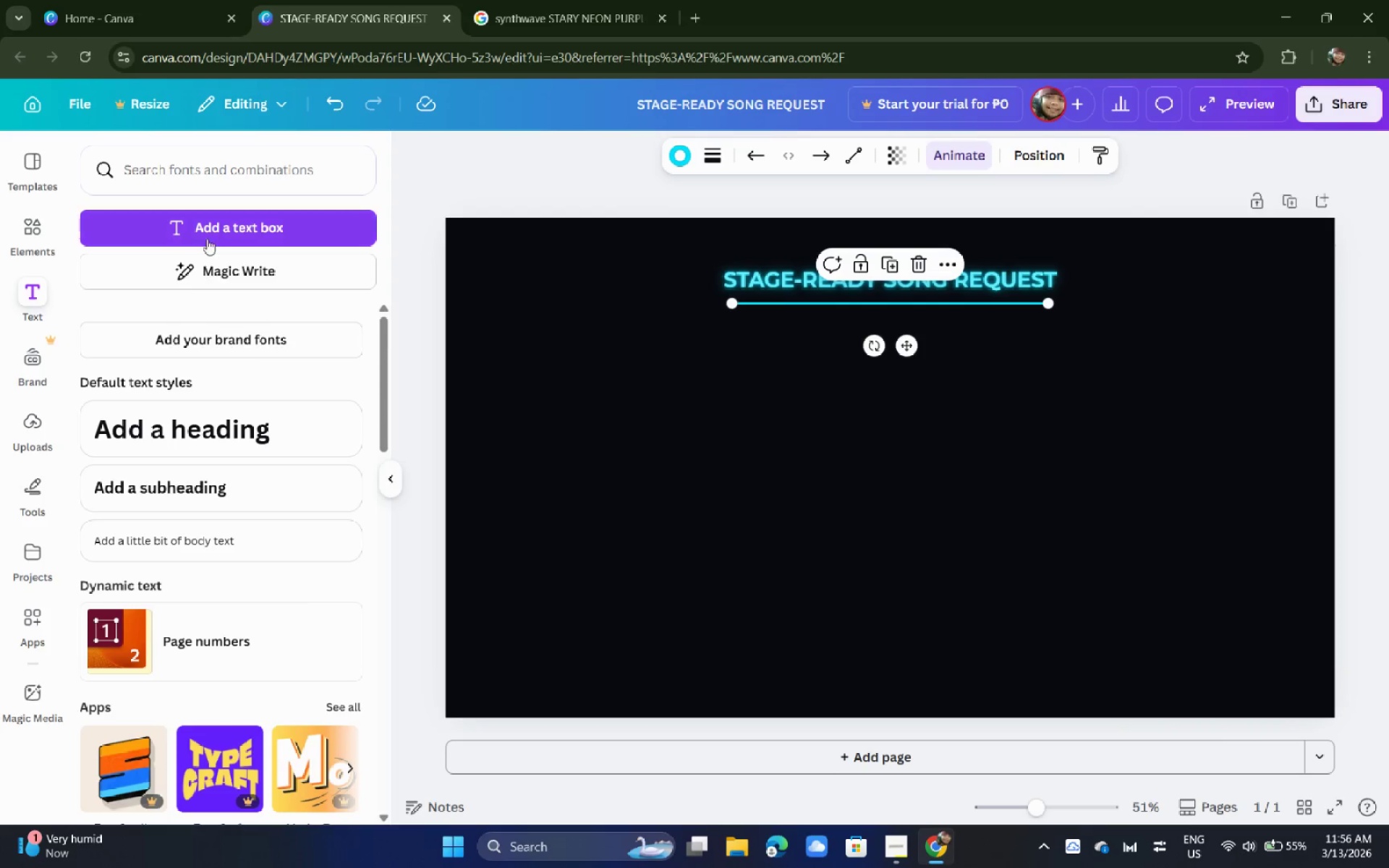 
left_click([216, 231])
 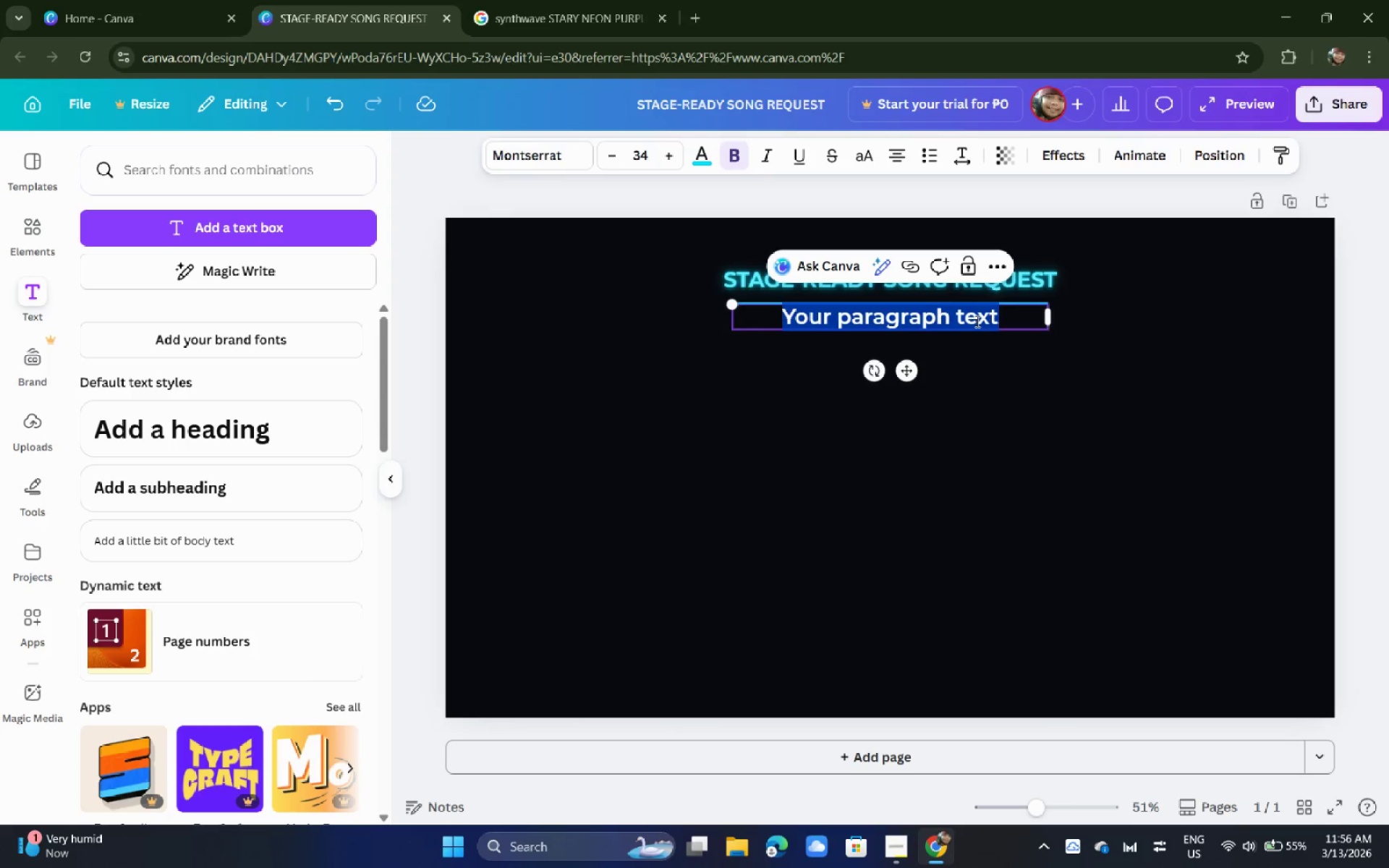 
type(Dk)
key(Backspace)
key(Backspace)
type(S)
key(Backspace)
type(S)
key(Backspace)
 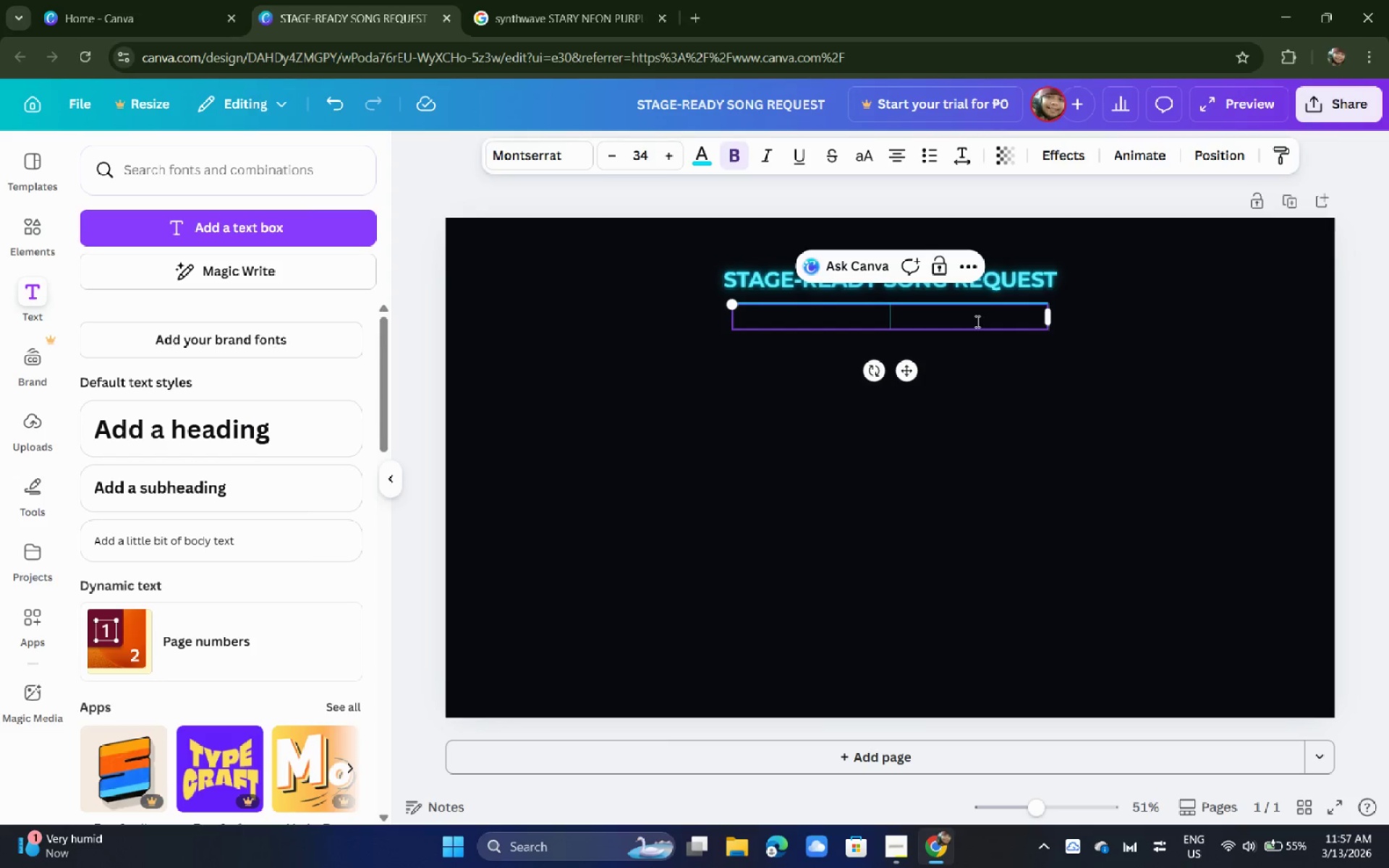 
key(Shift+Enter)
 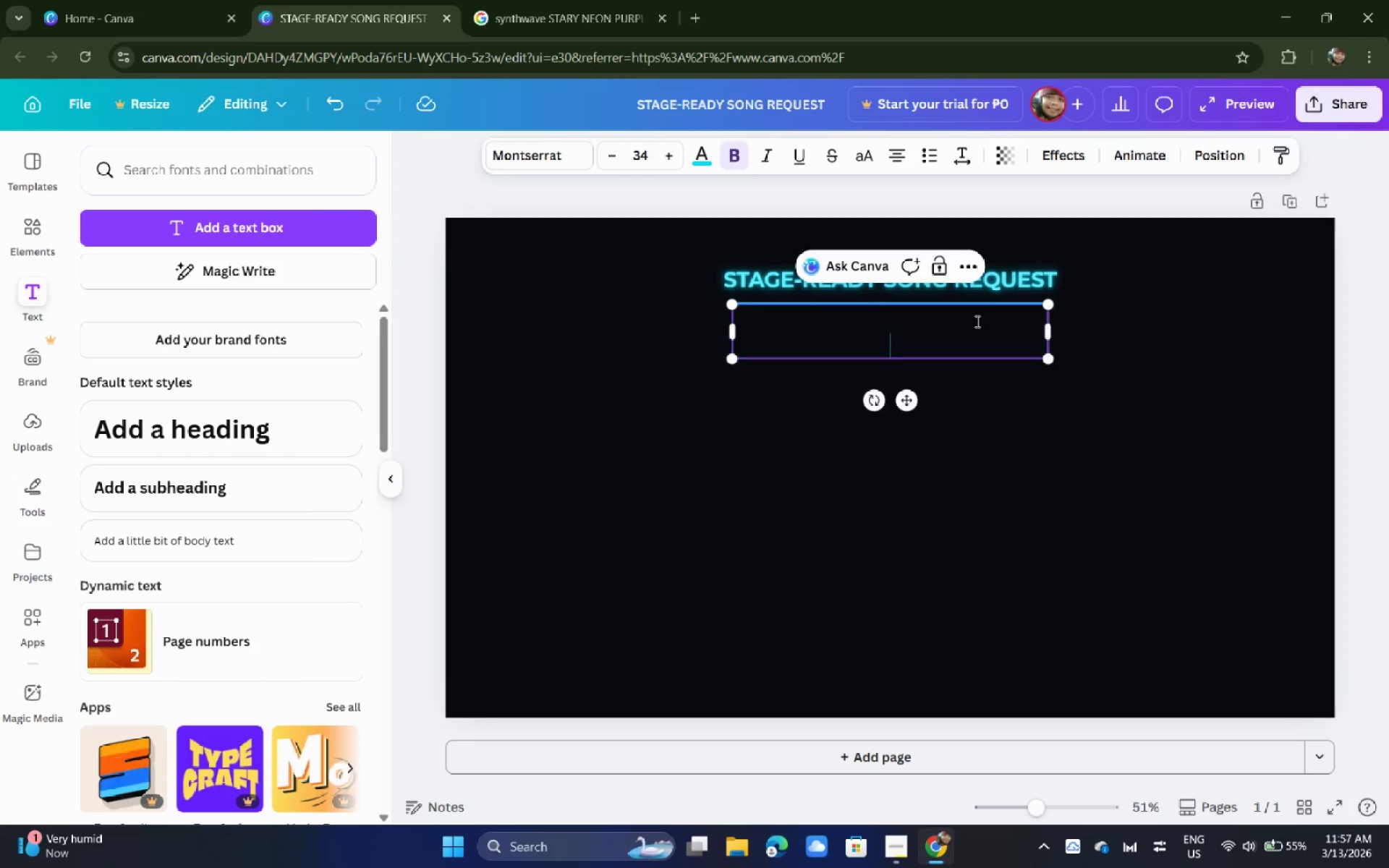 
key(Backspace)
type(s)
key(Backspace)
type(Skip the line. i)
key(Backspace)
type(Sing Sooner)
 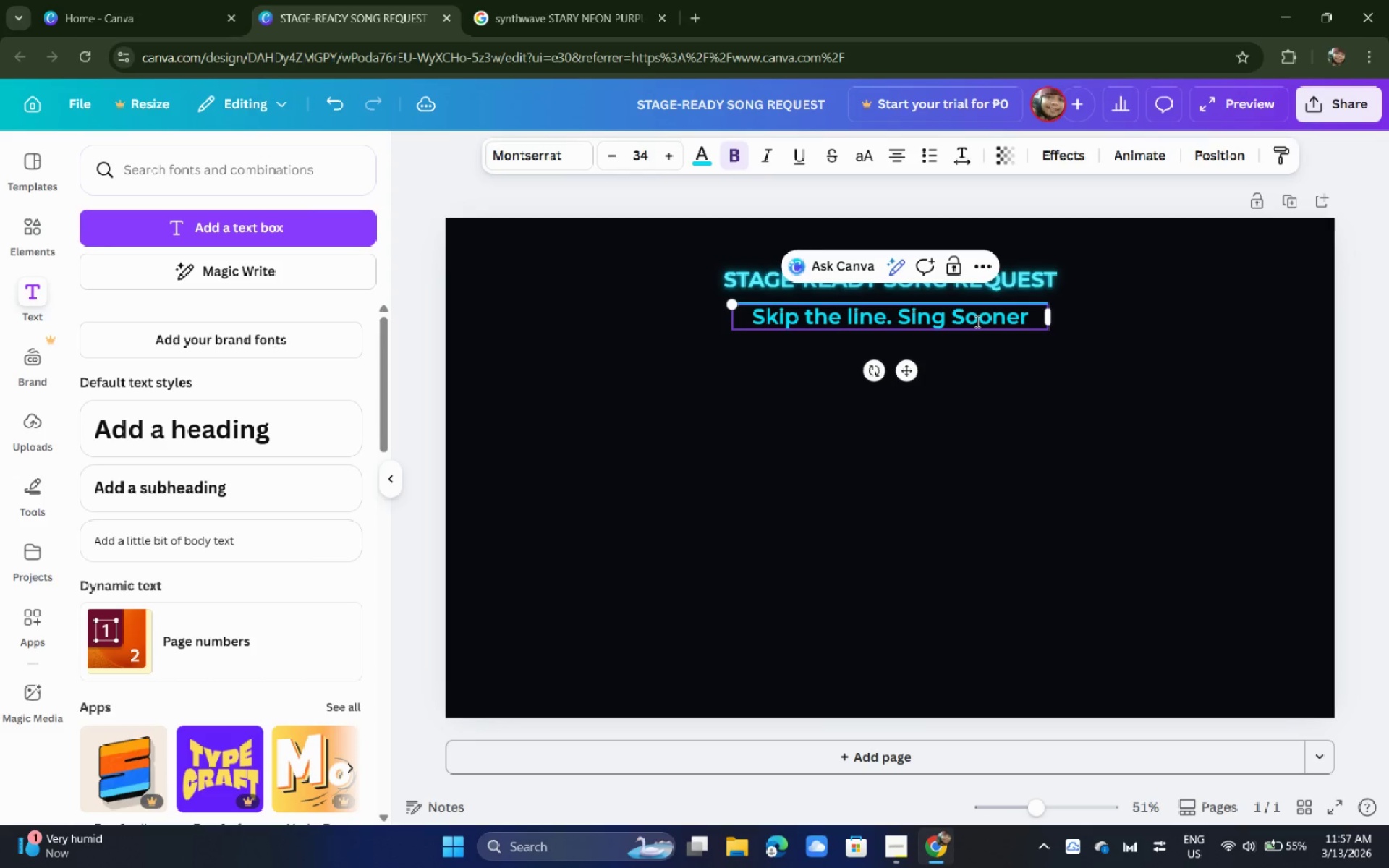 
left_click_drag(start_coordinate=[1024, 321], to_coordinate=[679, 331])
 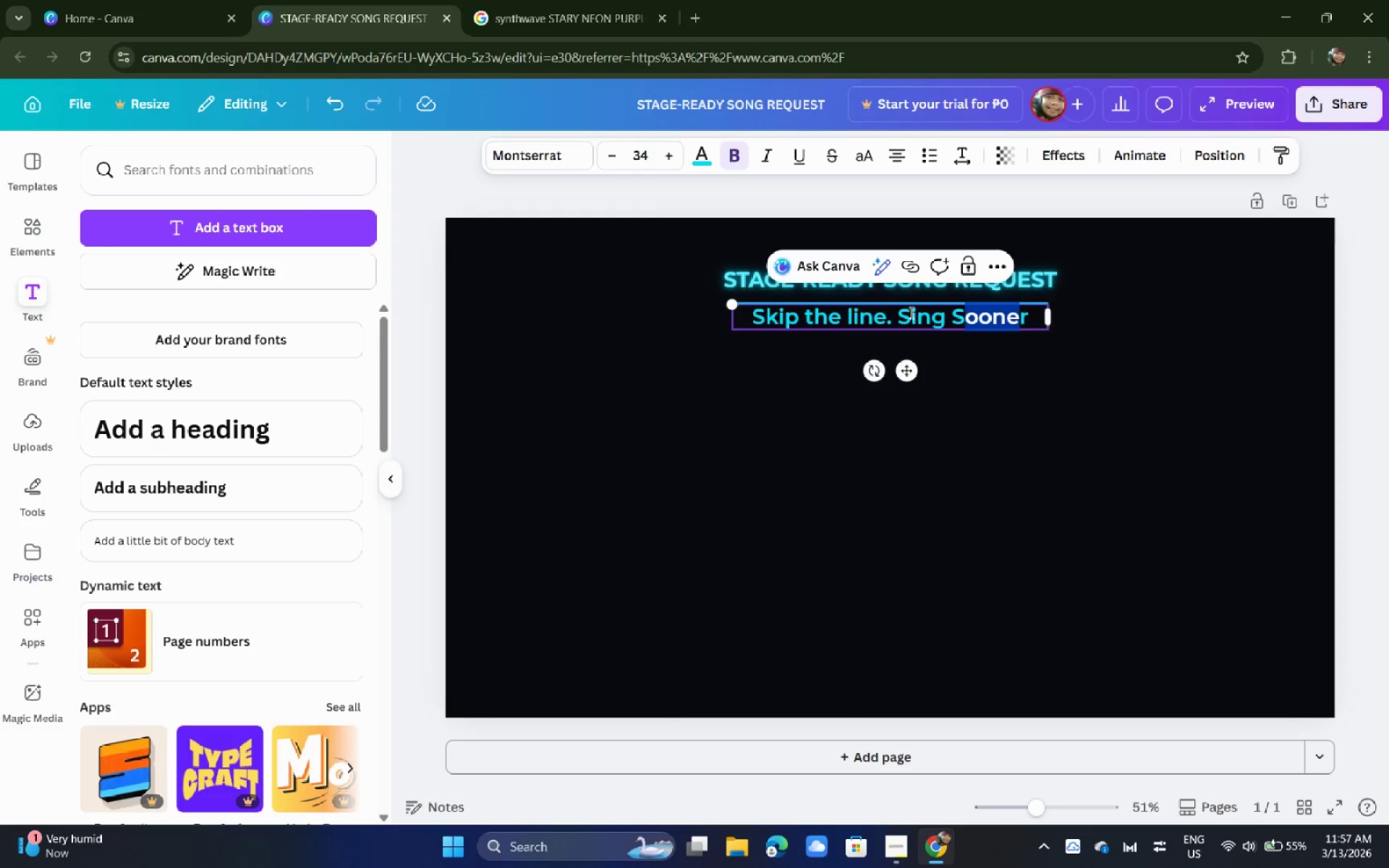 
double_click([961, 328])
 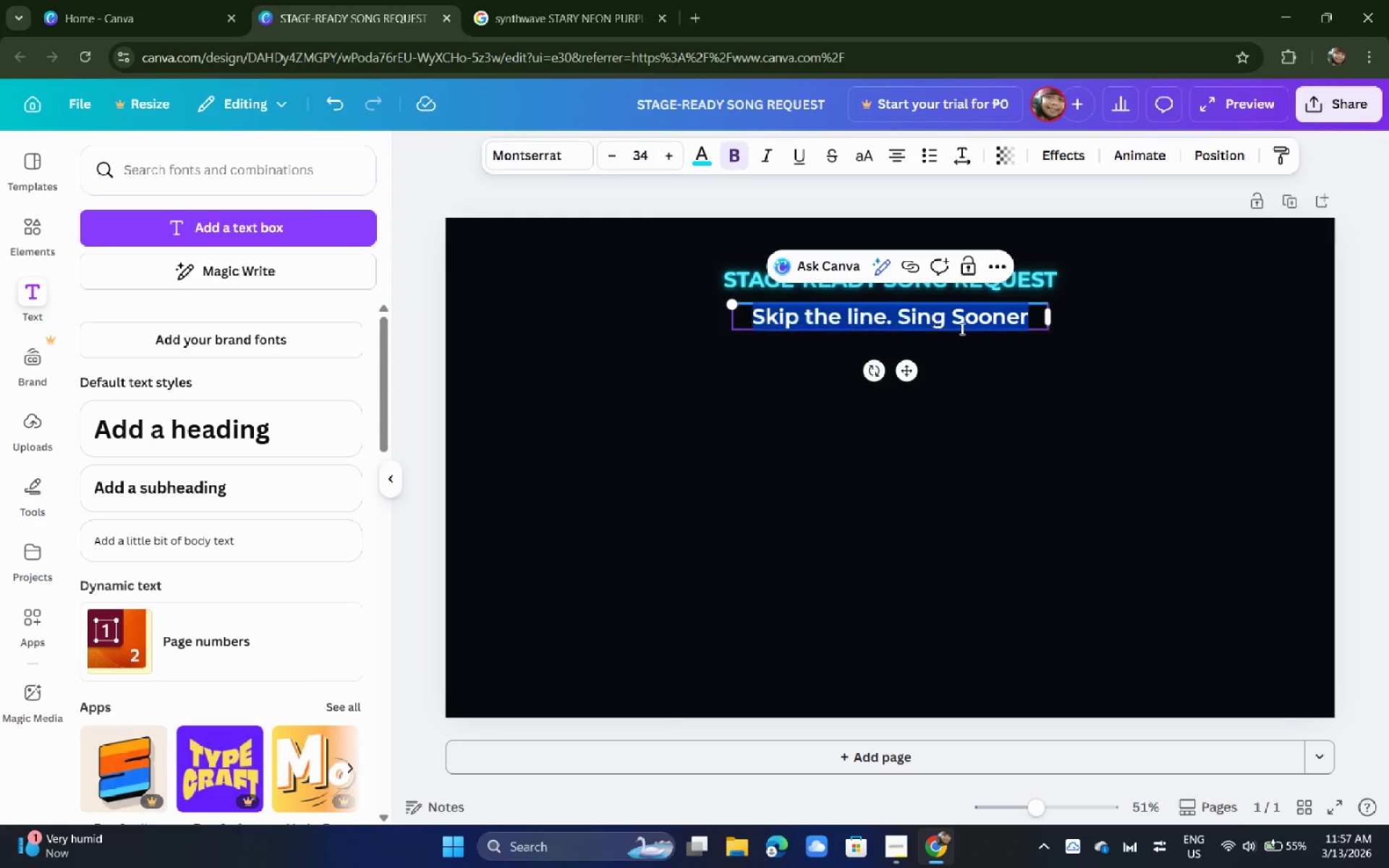 
triple_click([961, 328])
 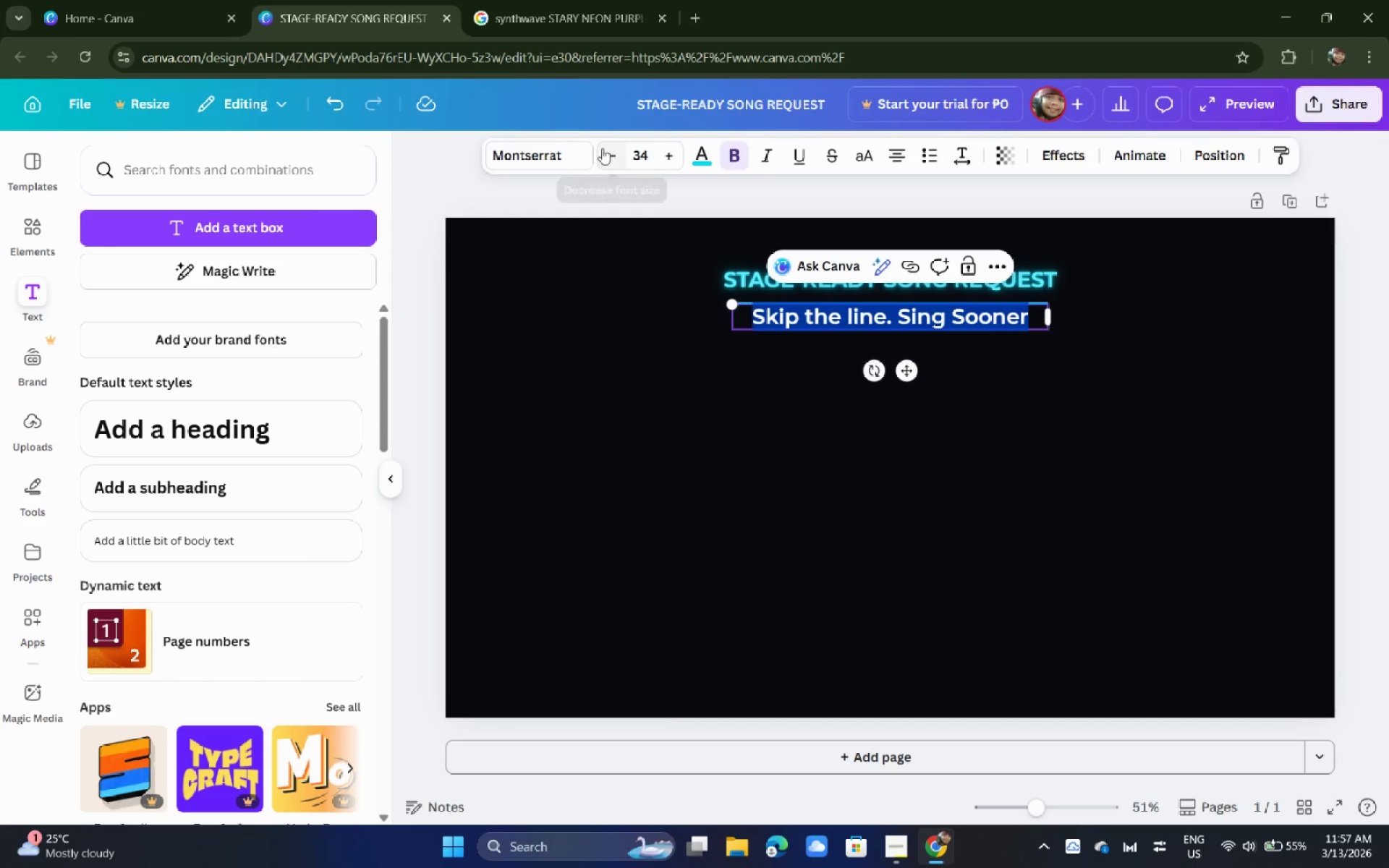 
double_click([606, 149])
 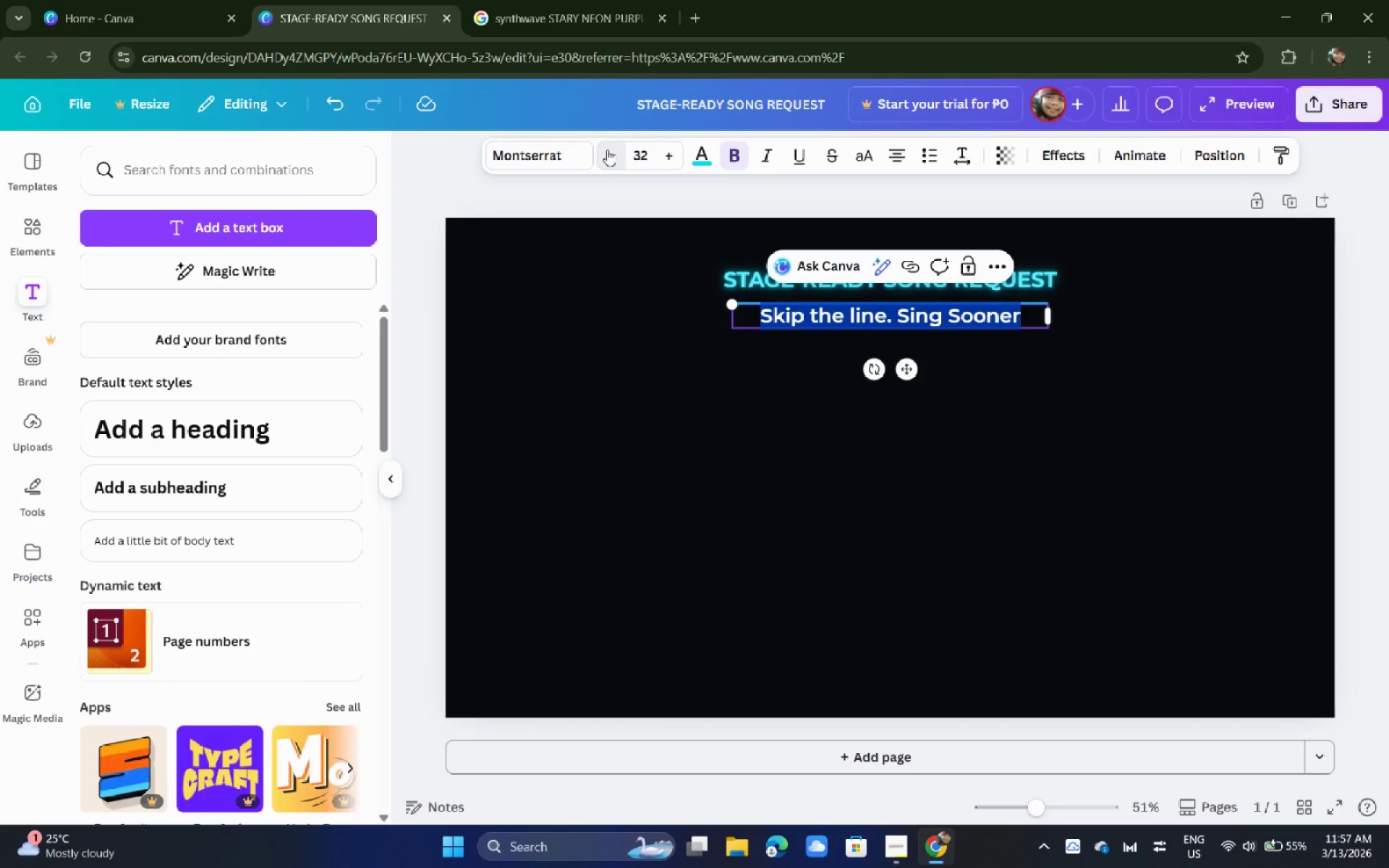 
triple_click([607, 150])
 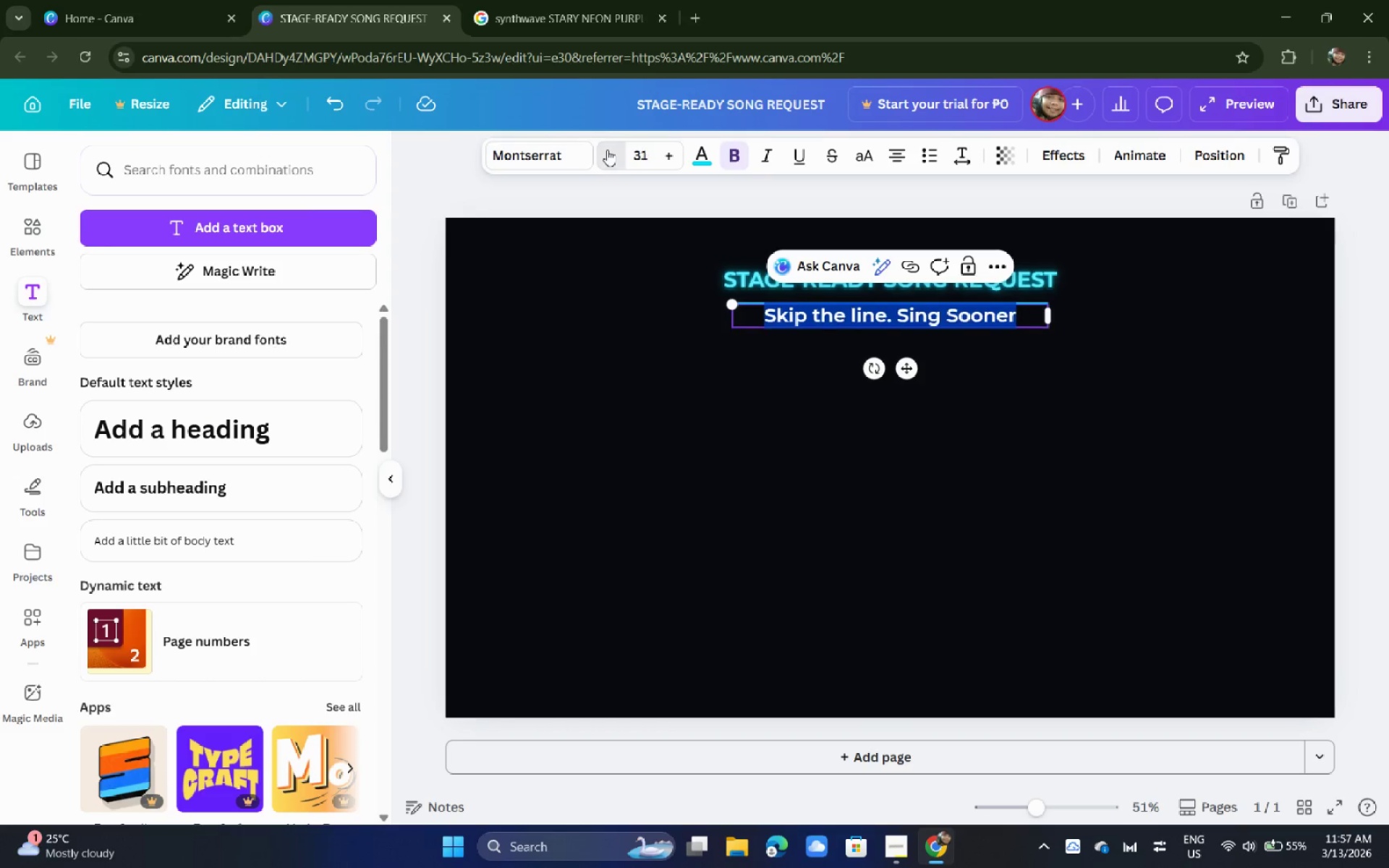 
triple_click([607, 150])
 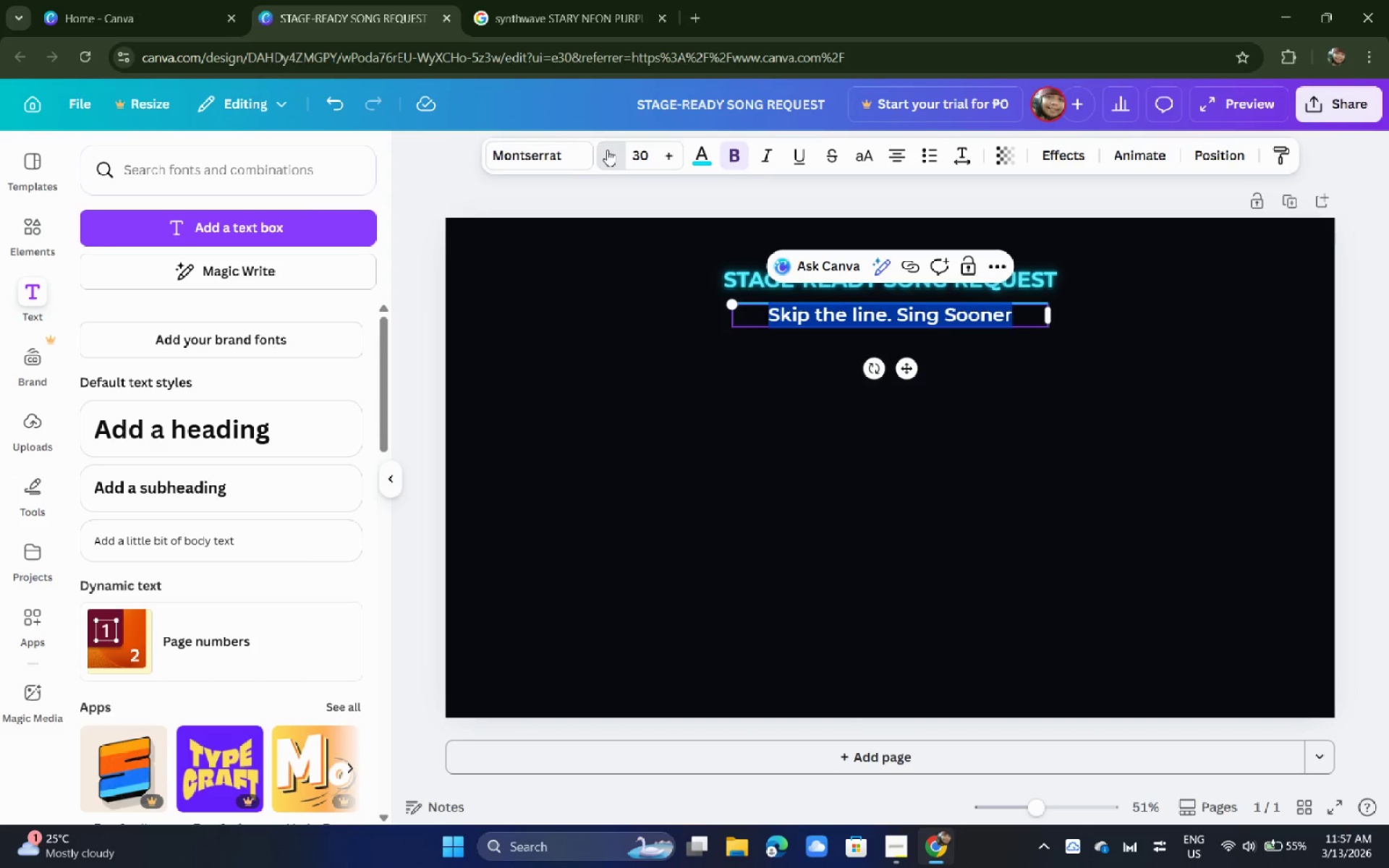 
triple_click([607, 150])
 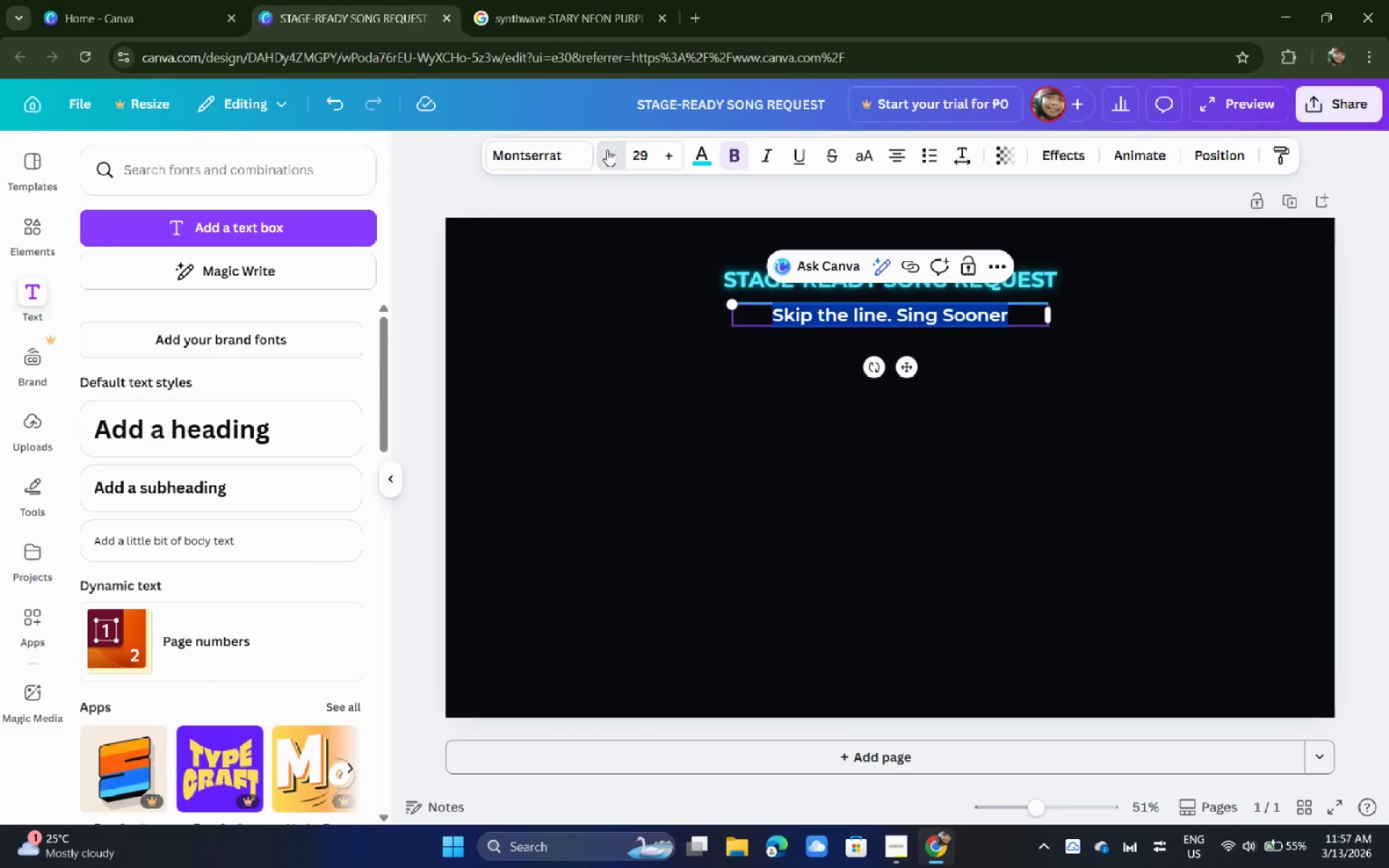 
triple_click([607, 150])
 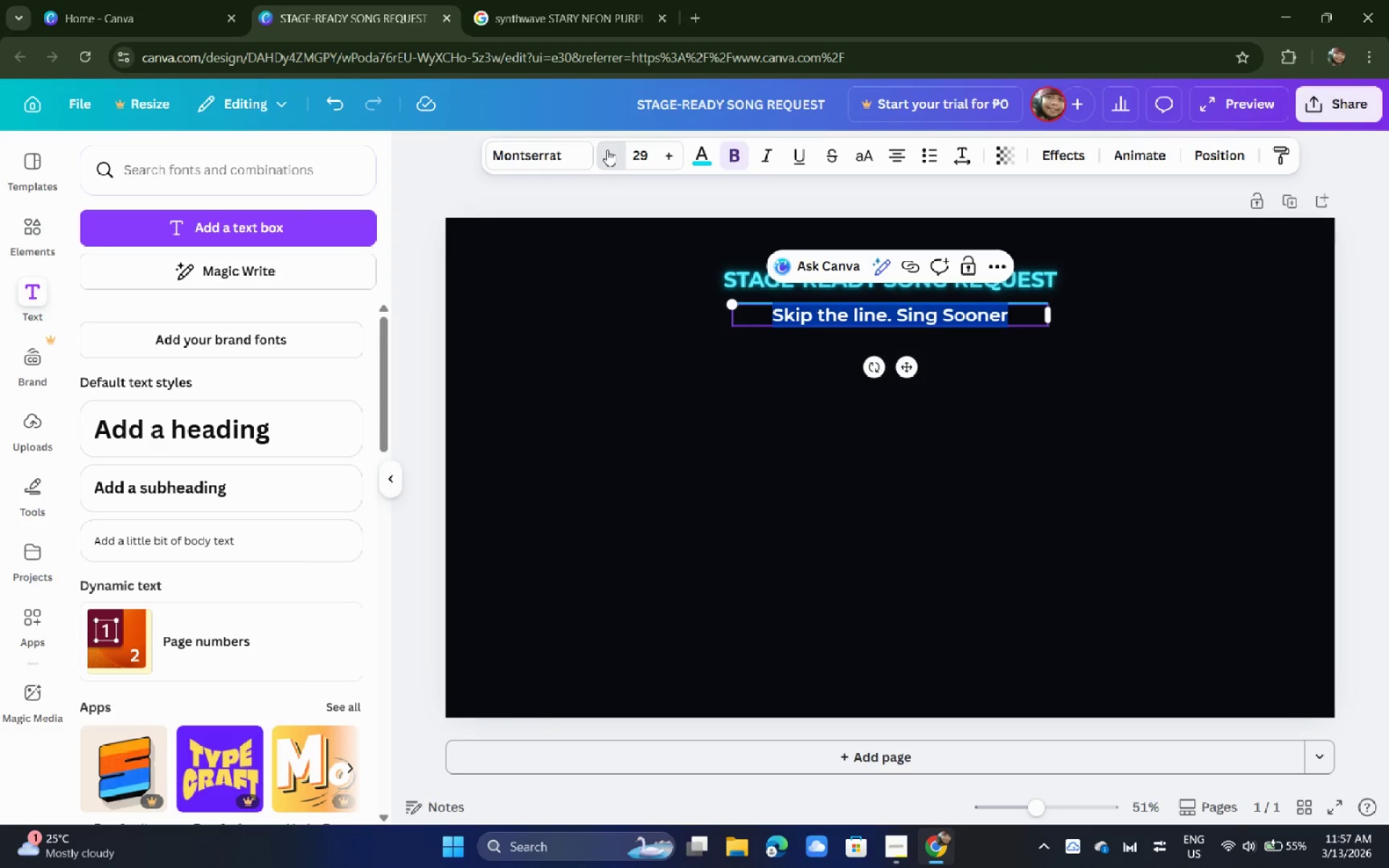 
triple_click([607, 150])
 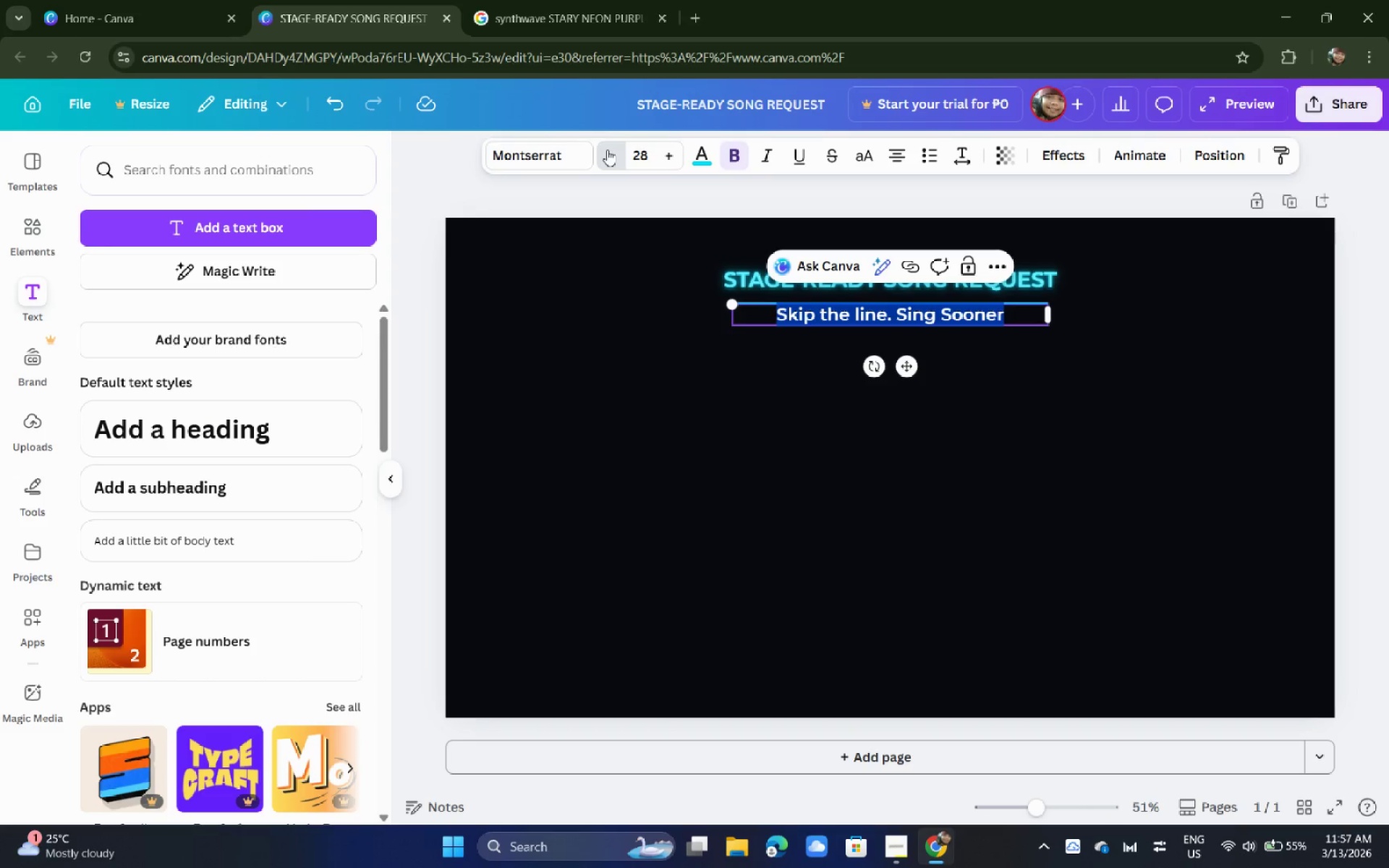 
triple_click([607, 150])
 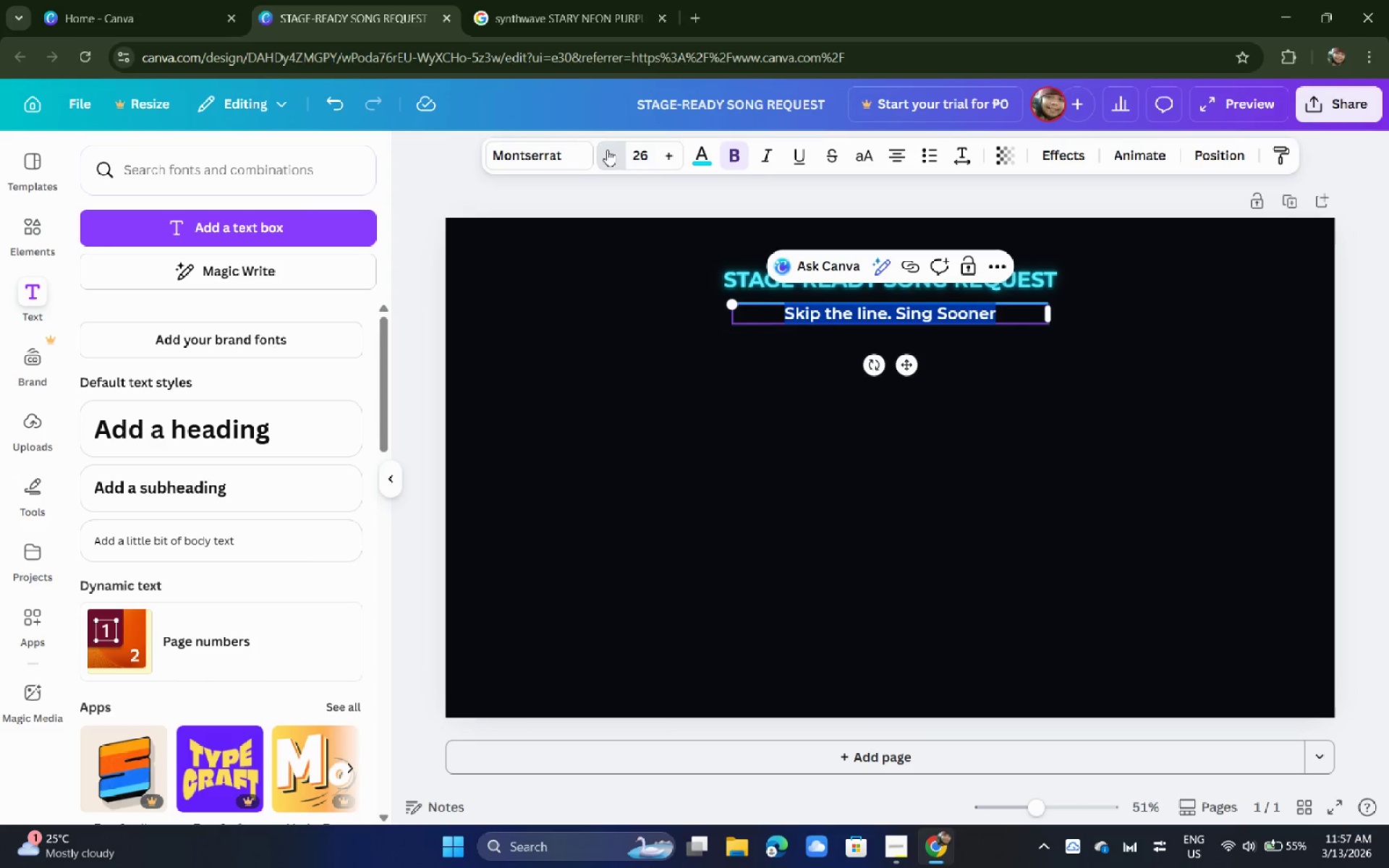 
triple_click([607, 150])
 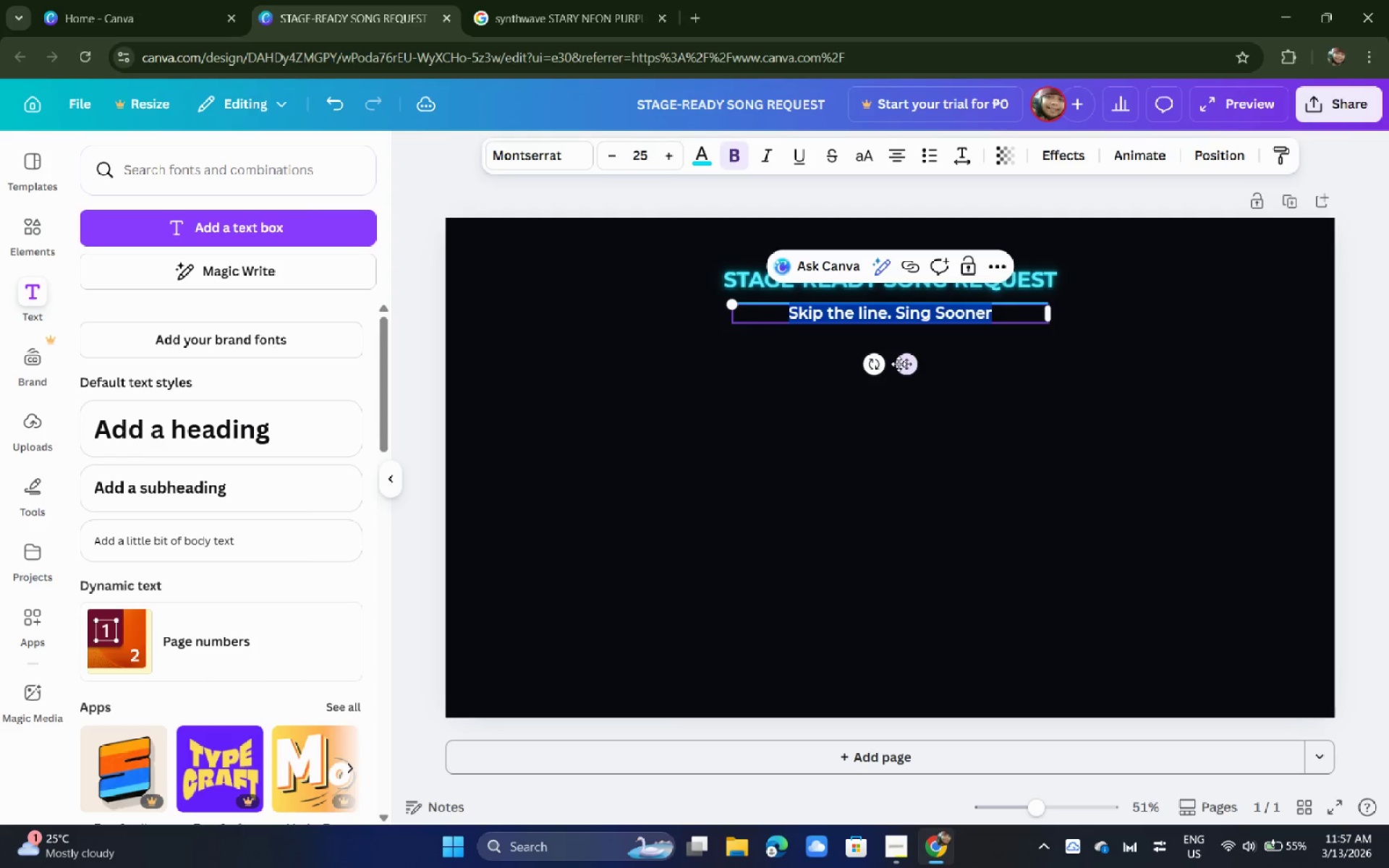 
left_click_drag(start_coordinate=[904, 368], to_coordinate=[908, 380])
 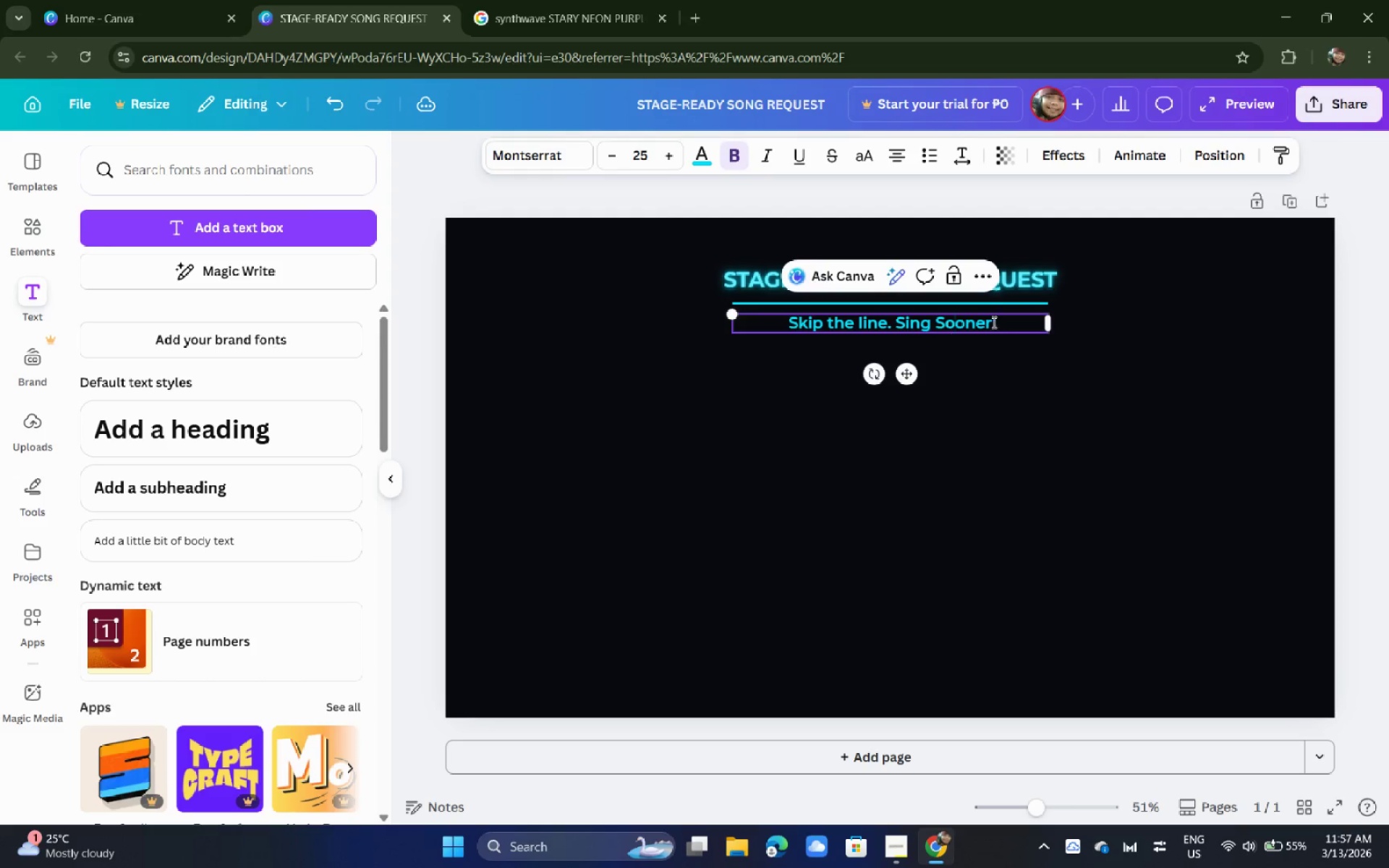 
double_click([1018, 320])
 